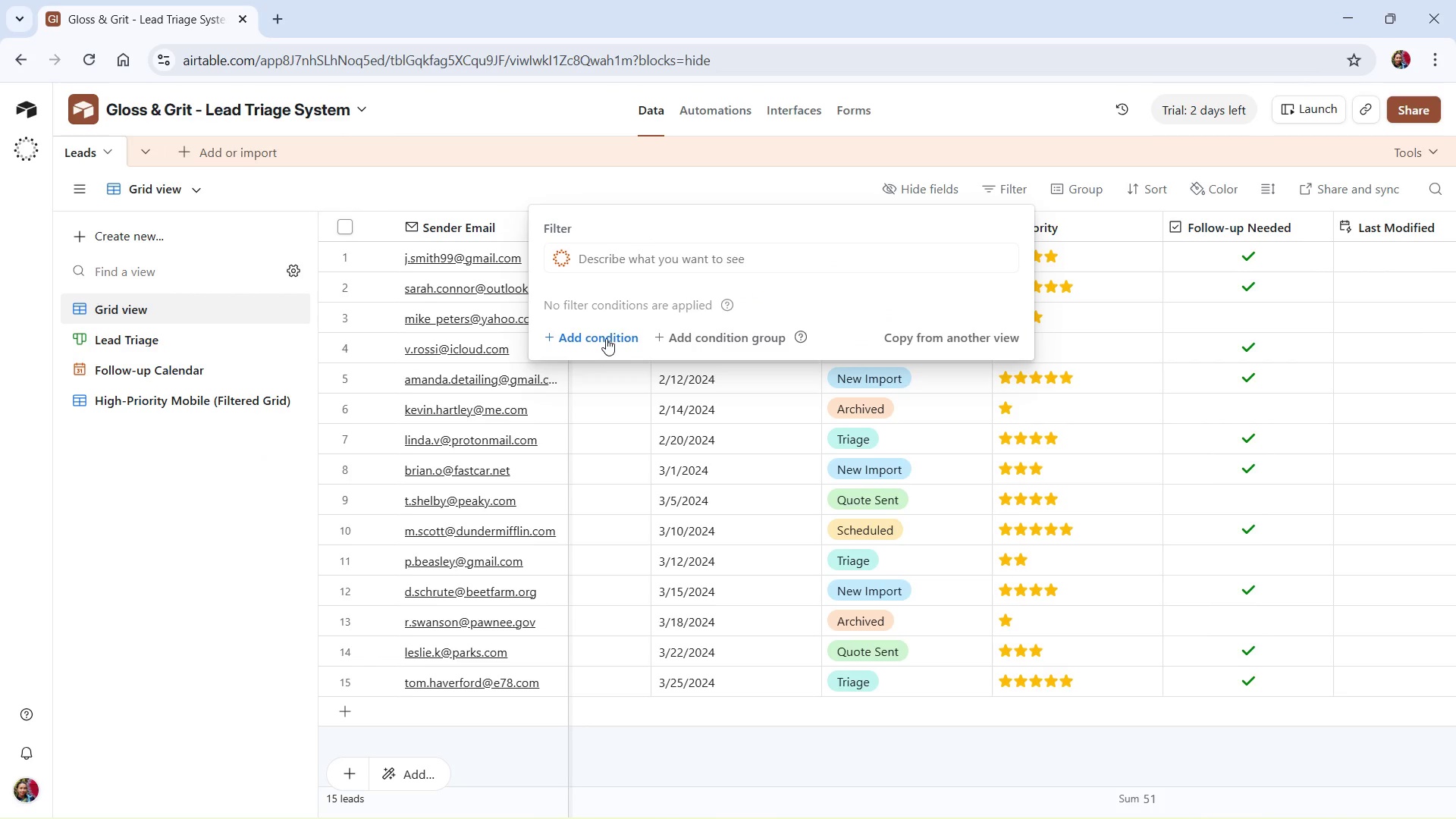 
left_click([604, 336])
 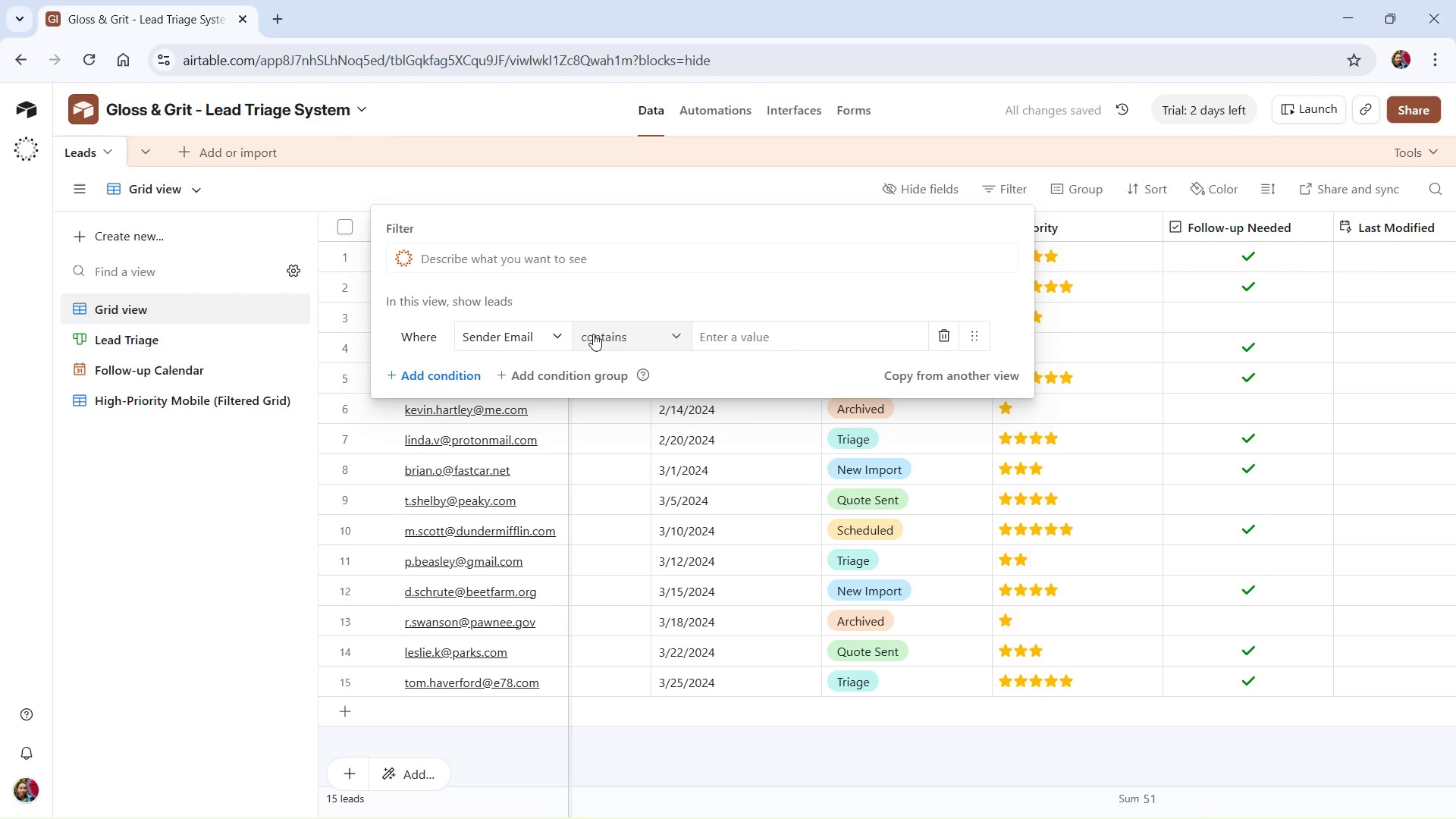 
wait(7.66)
 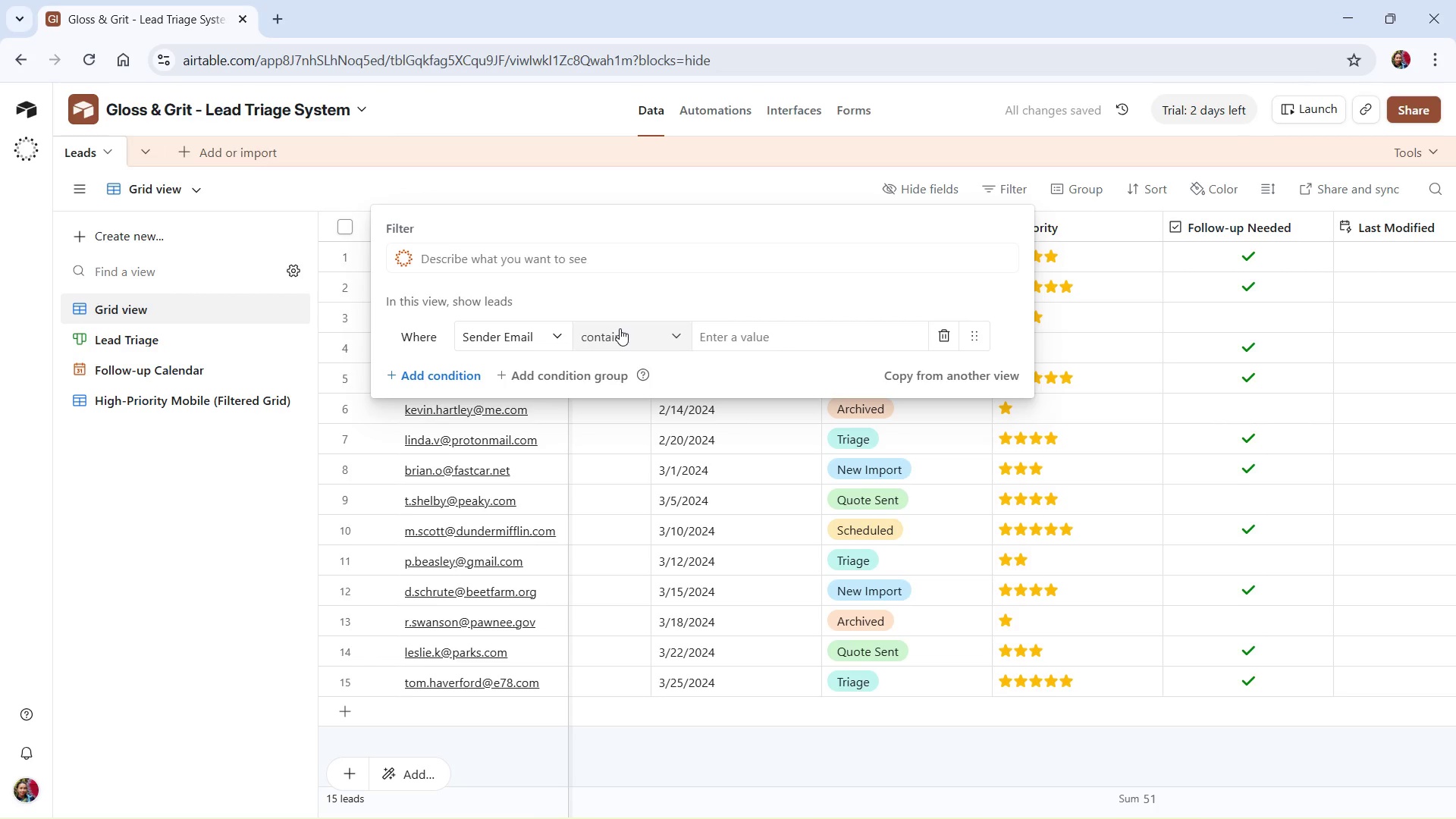 
left_click([554, 337])
 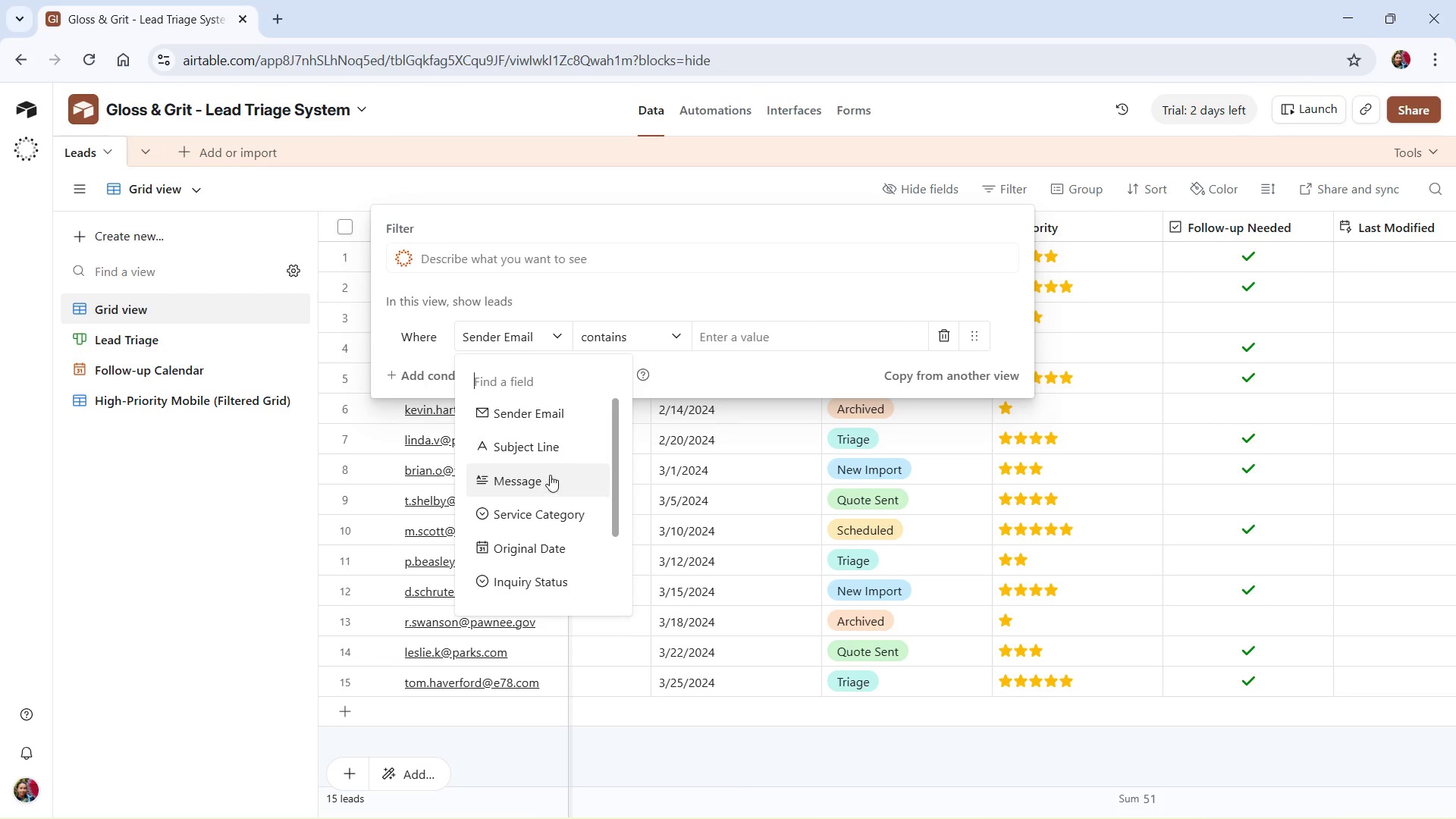 
scroll: coordinate [554, 475], scroll_direction: down, amount: 2.0
 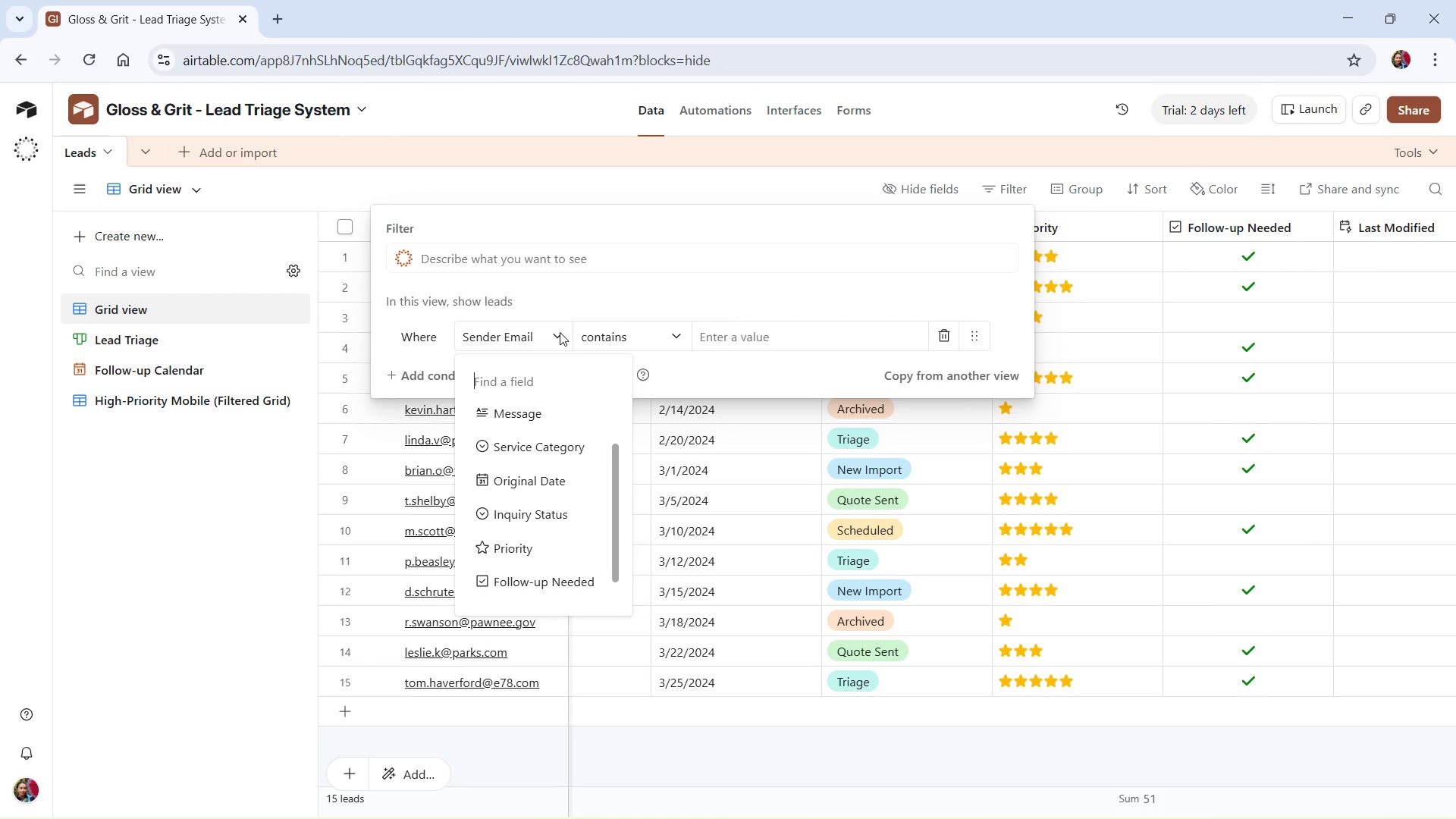 
wait(17.25)
 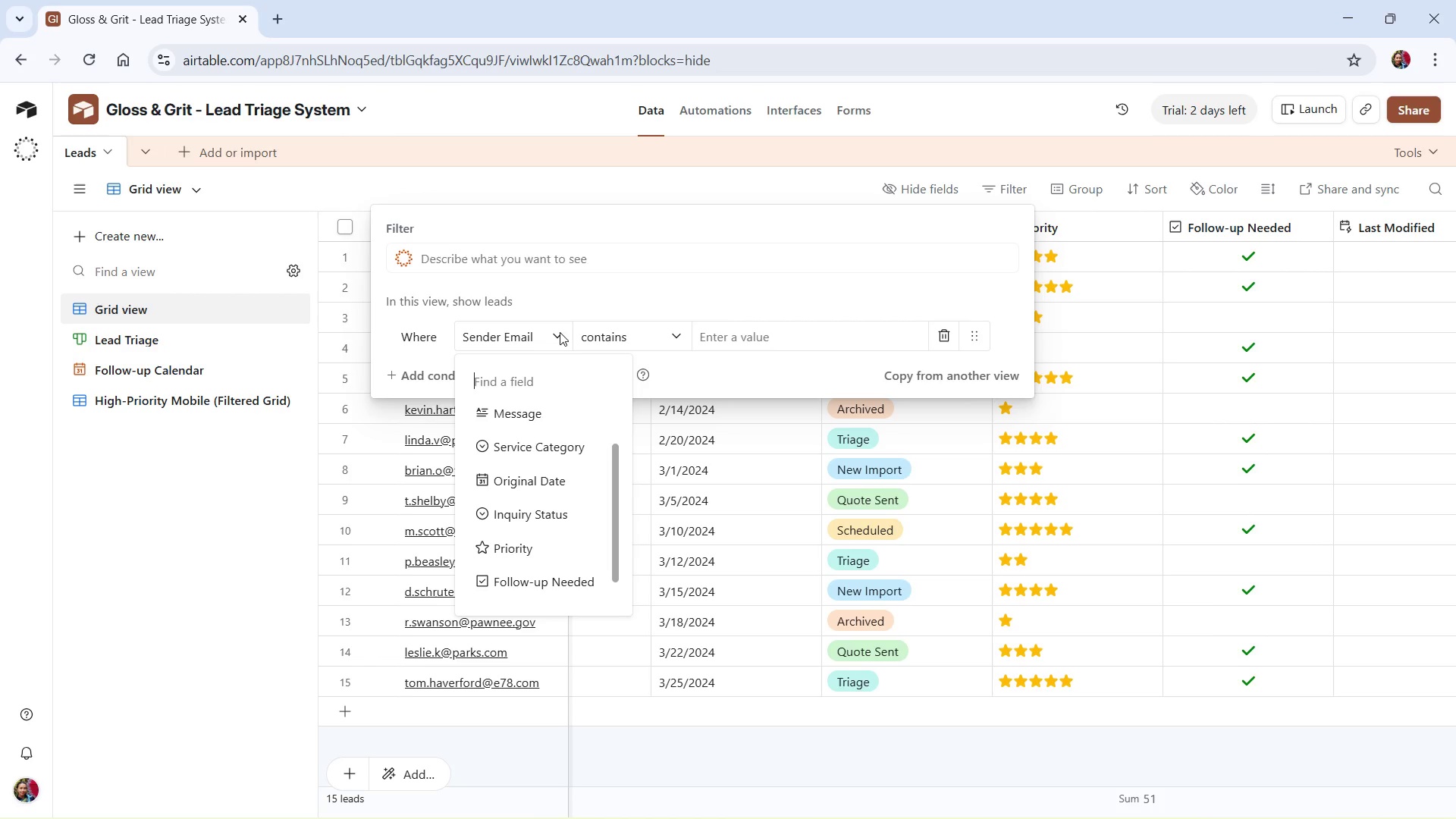 
left_click([780, 335])
 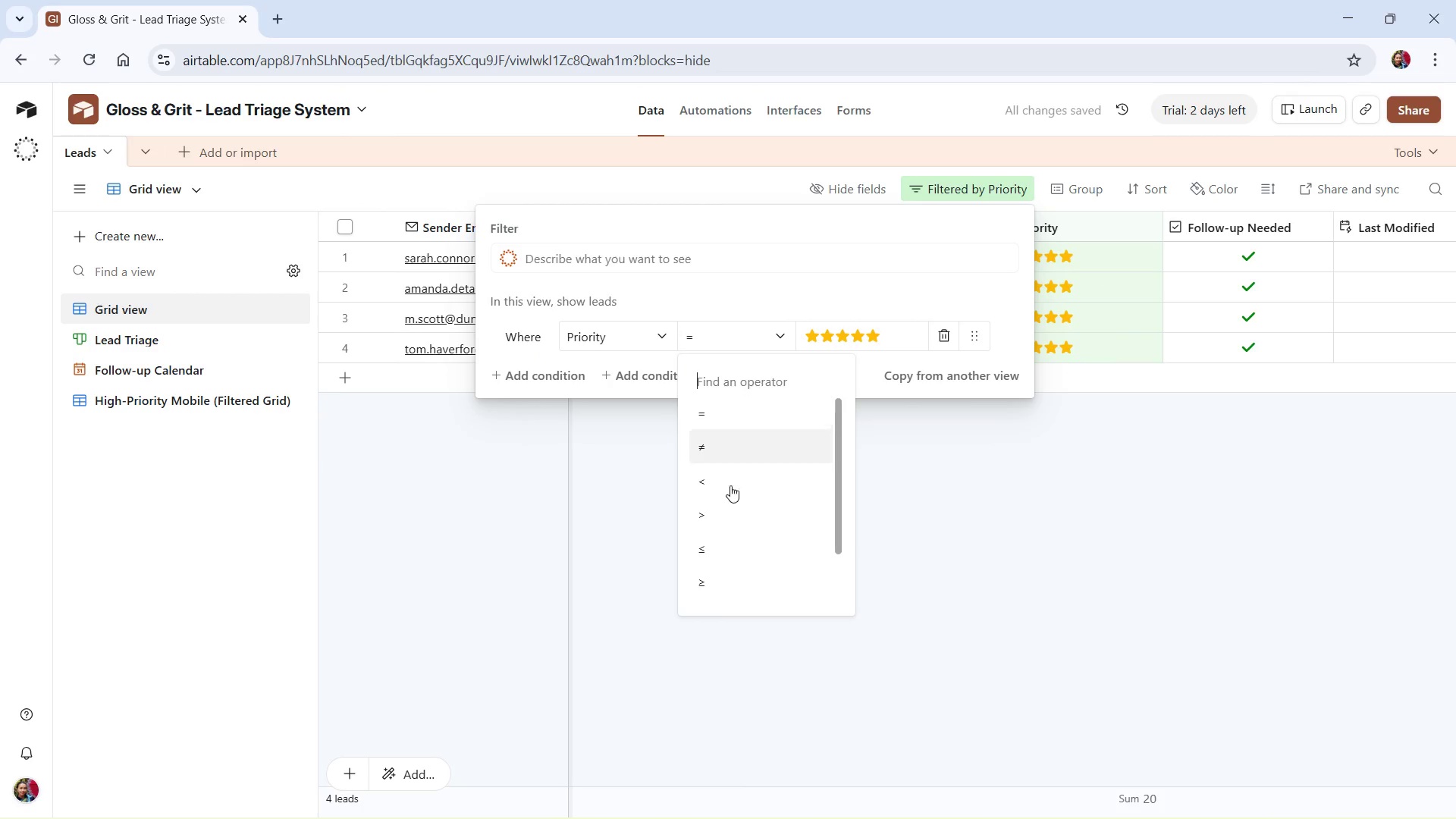 
left_click([707, 578])
 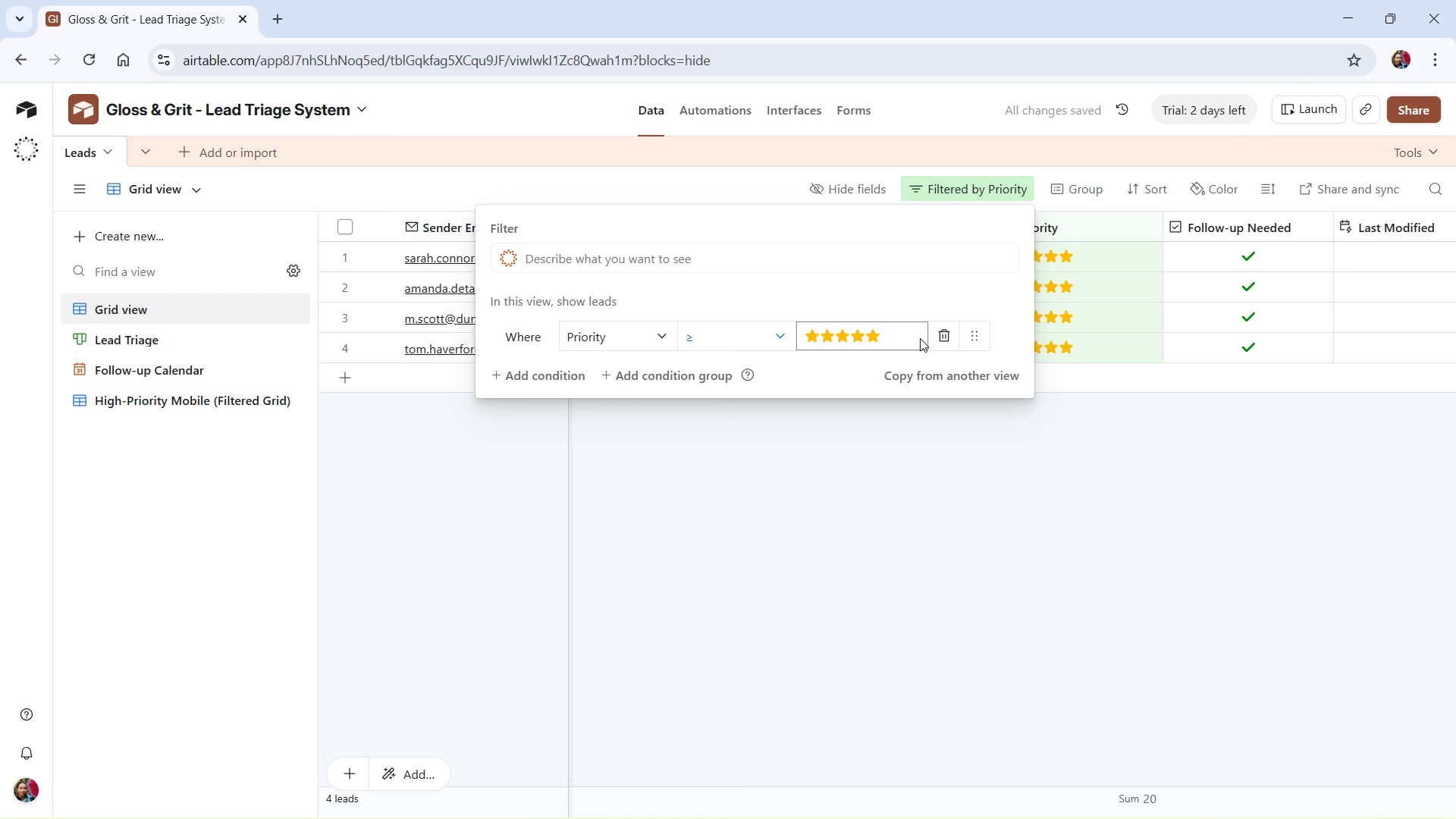 
wait(9.59)
 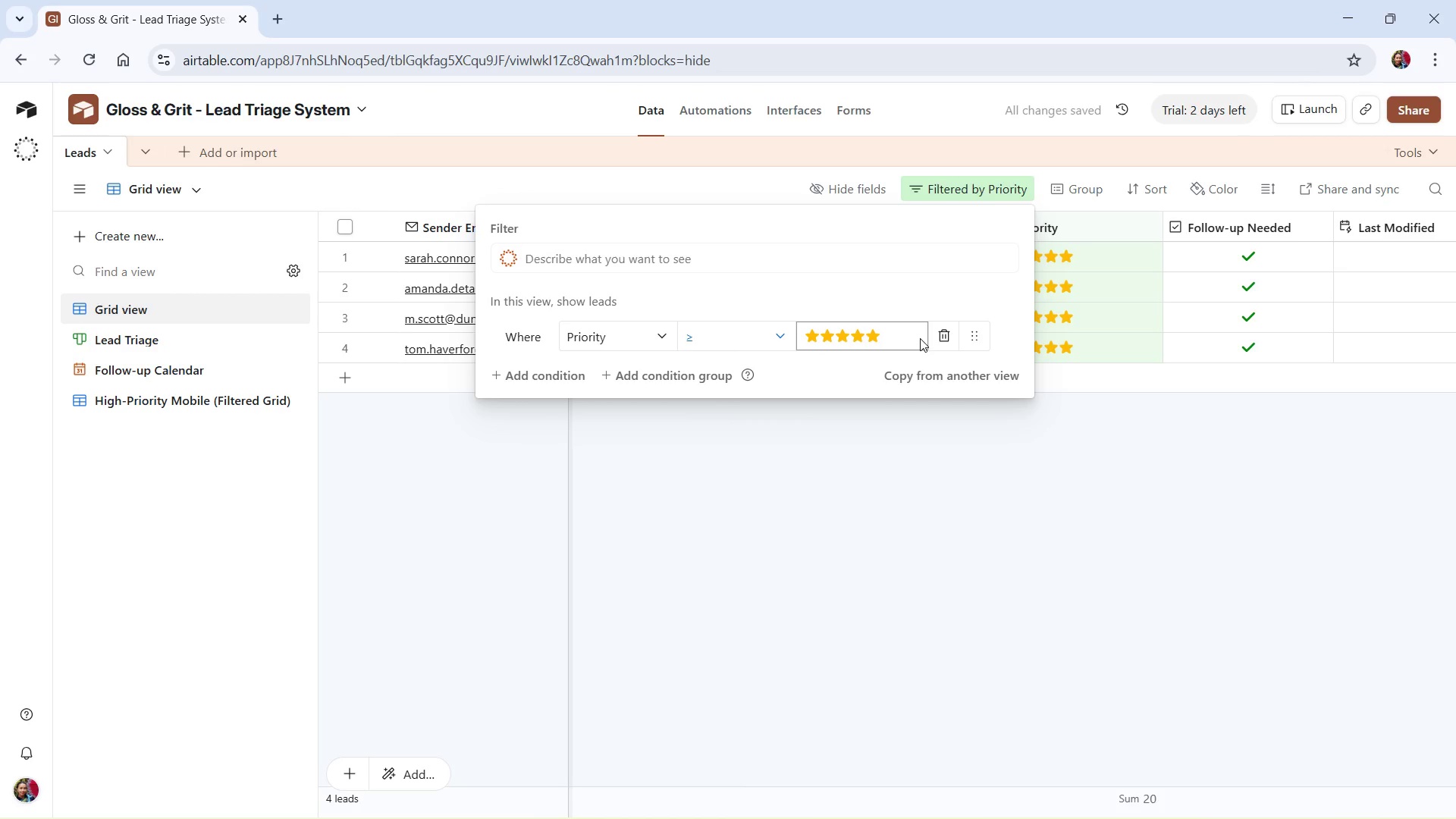 
left_click([554, 379])
 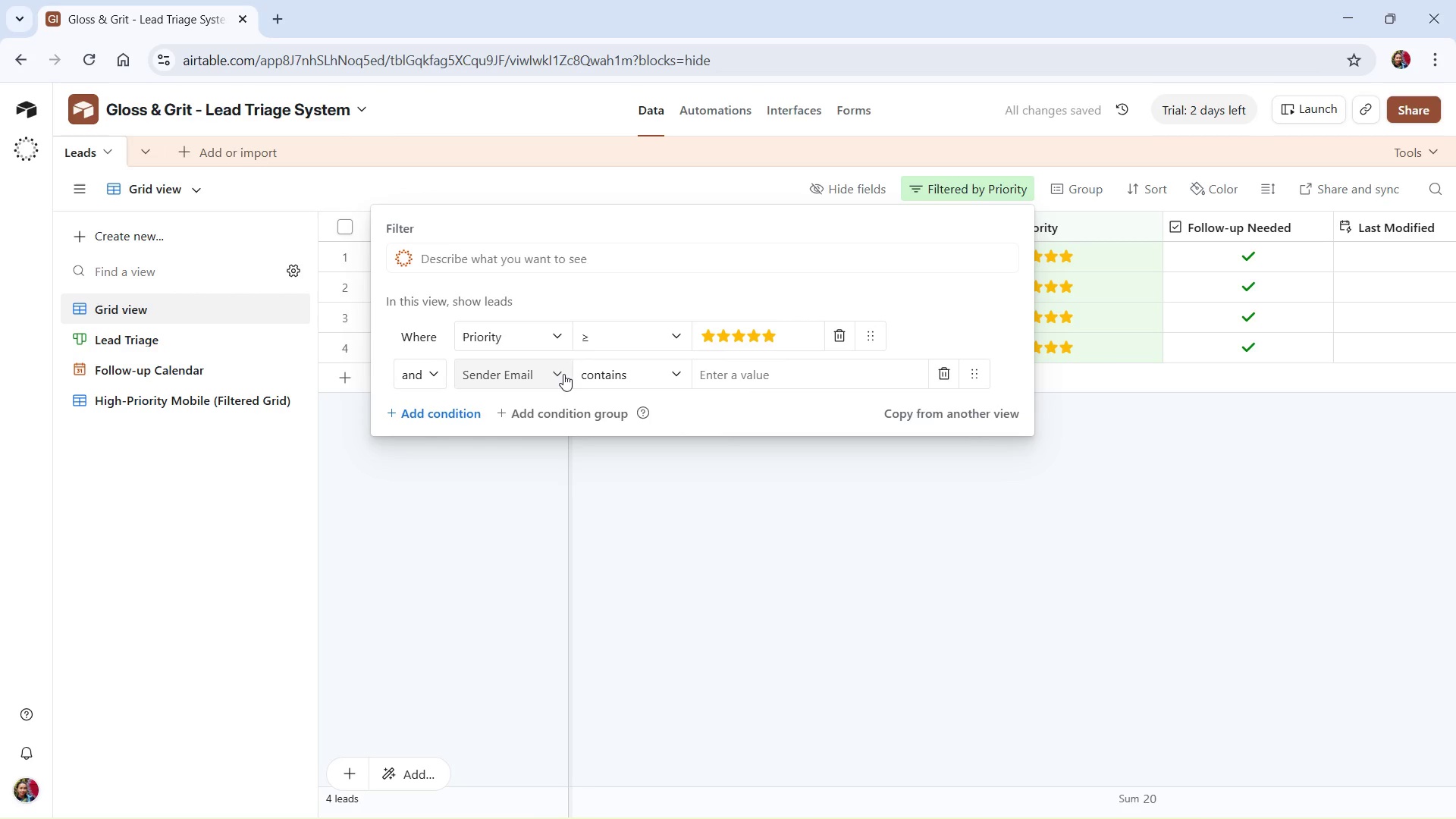 
left_click([560, 374])
 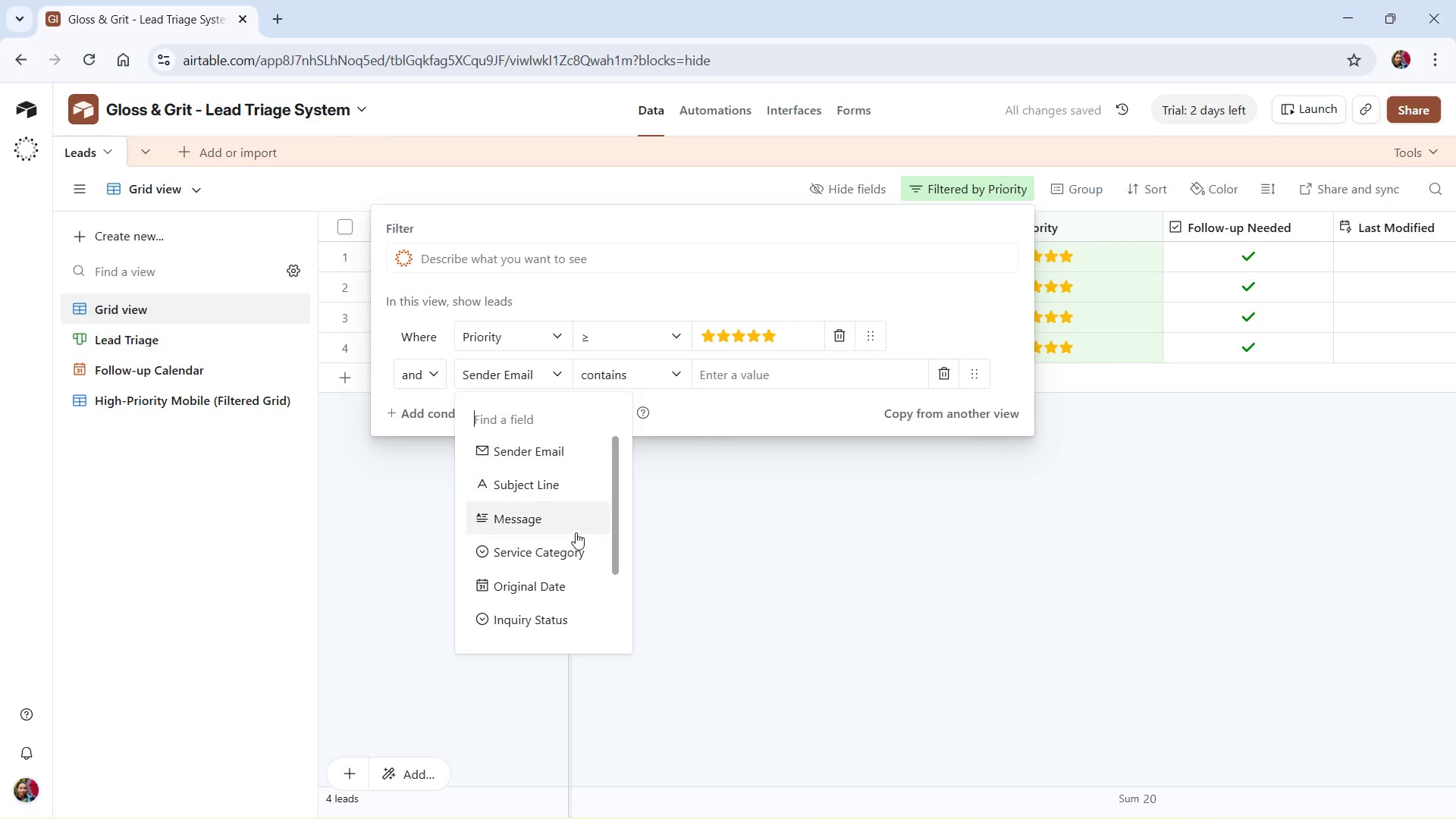 
left_click([557, 626])
 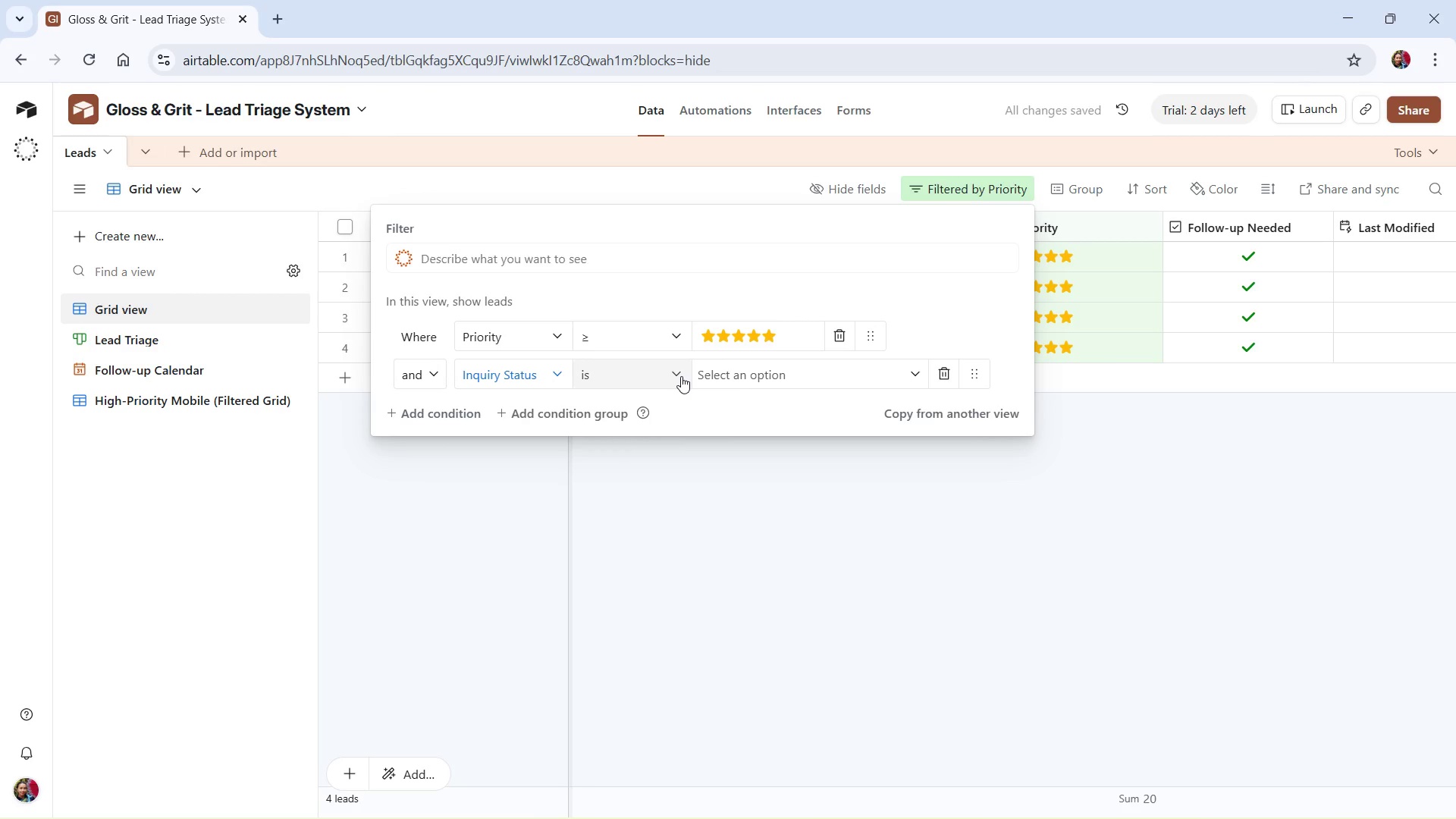 
wait(5.33)
 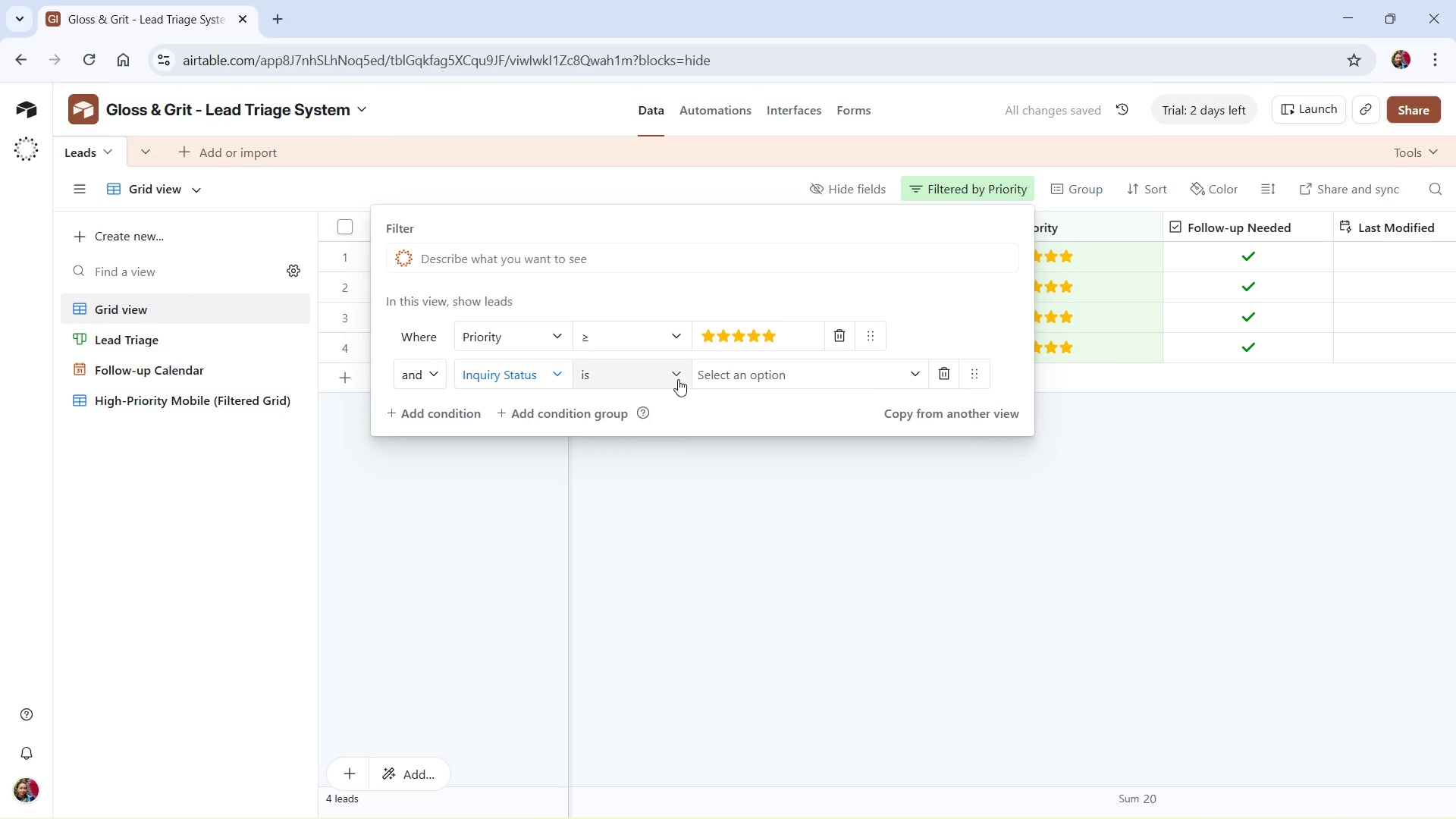 
left_click([918, 371])
 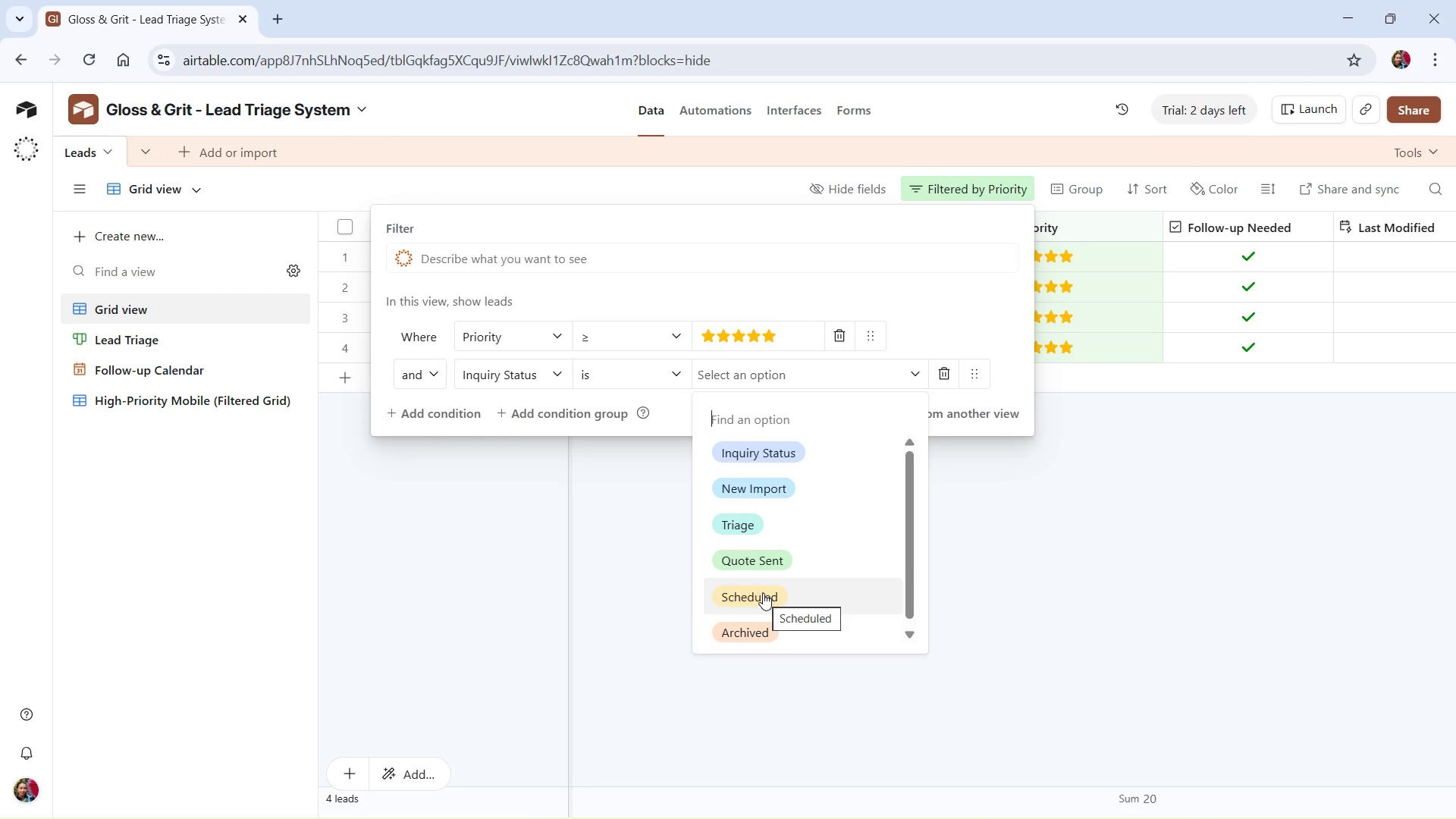 
wait(6.27)
 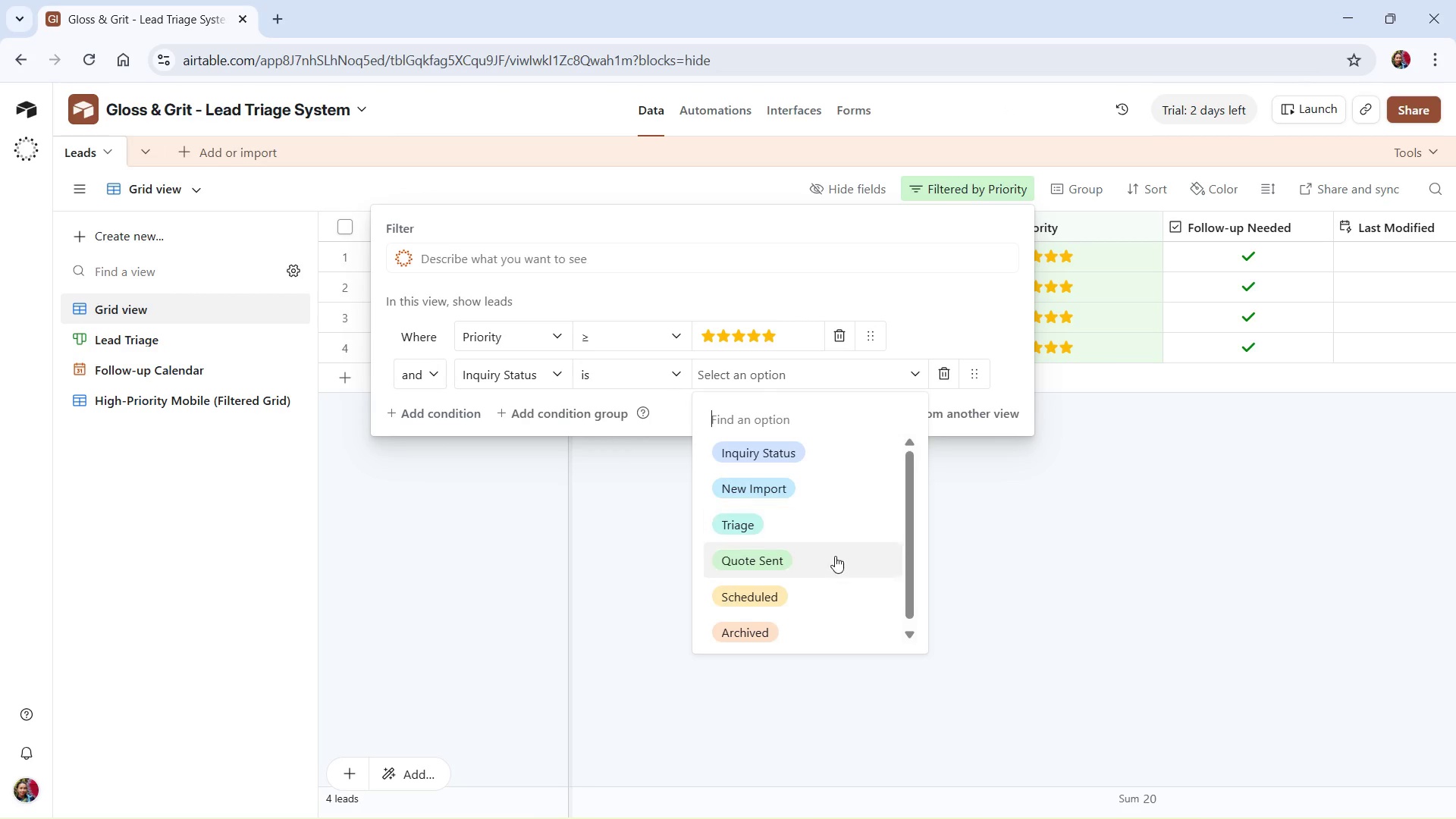 
left_click([763, 593])
 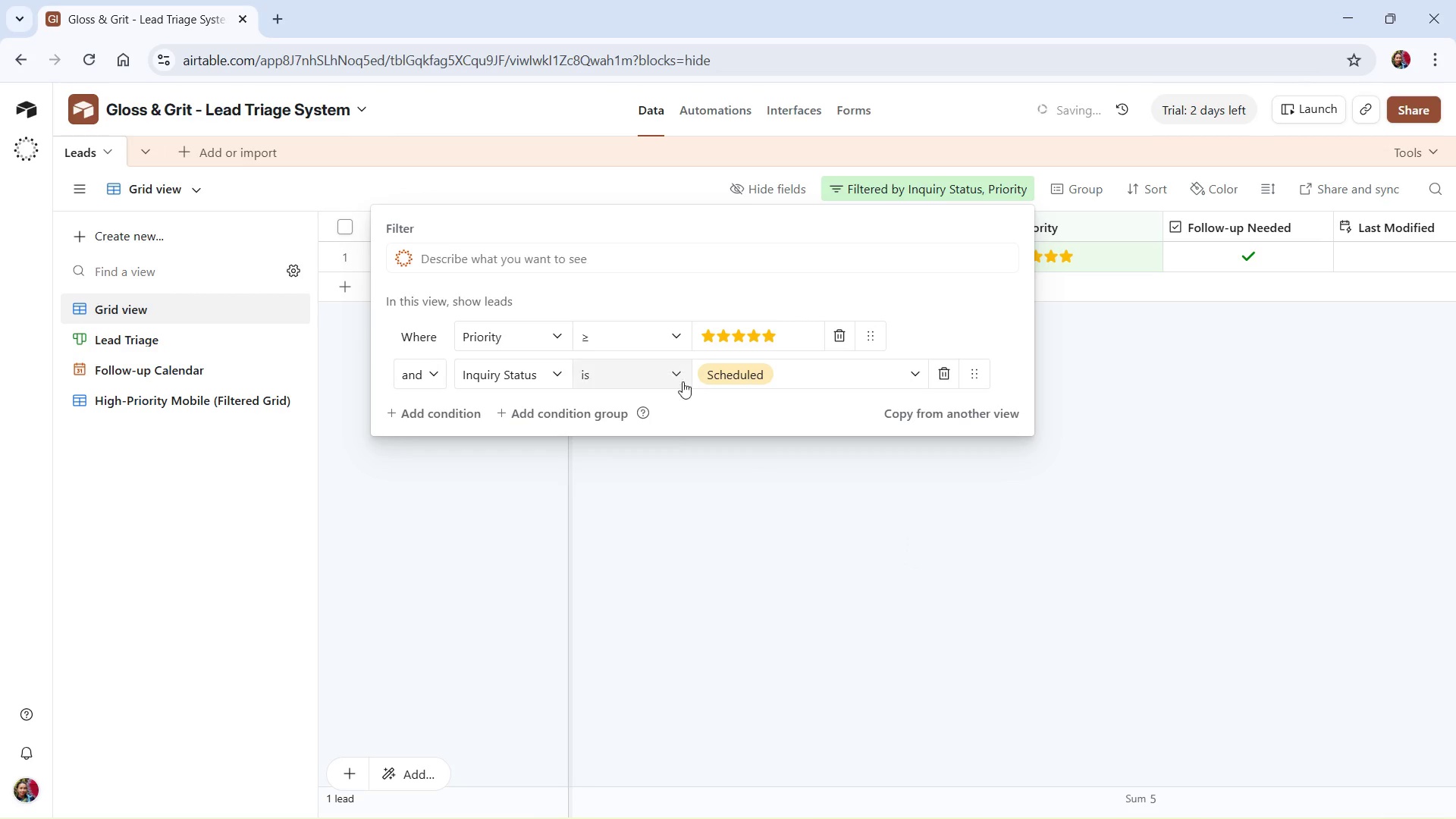 
left_click([679, 374])
 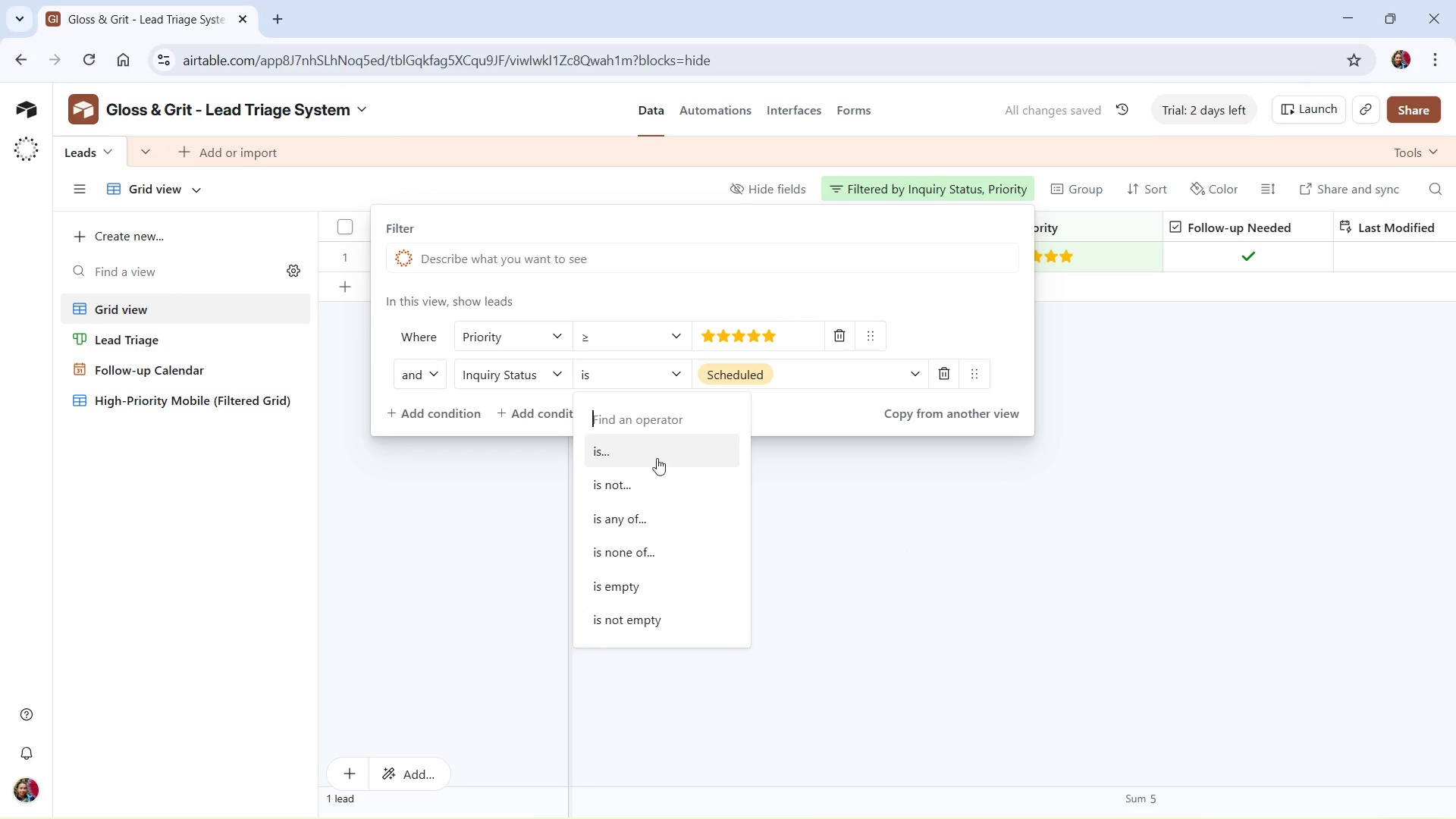 
scroll: coordinate [656, 502], scroll_direction: down, amount: 5.0
 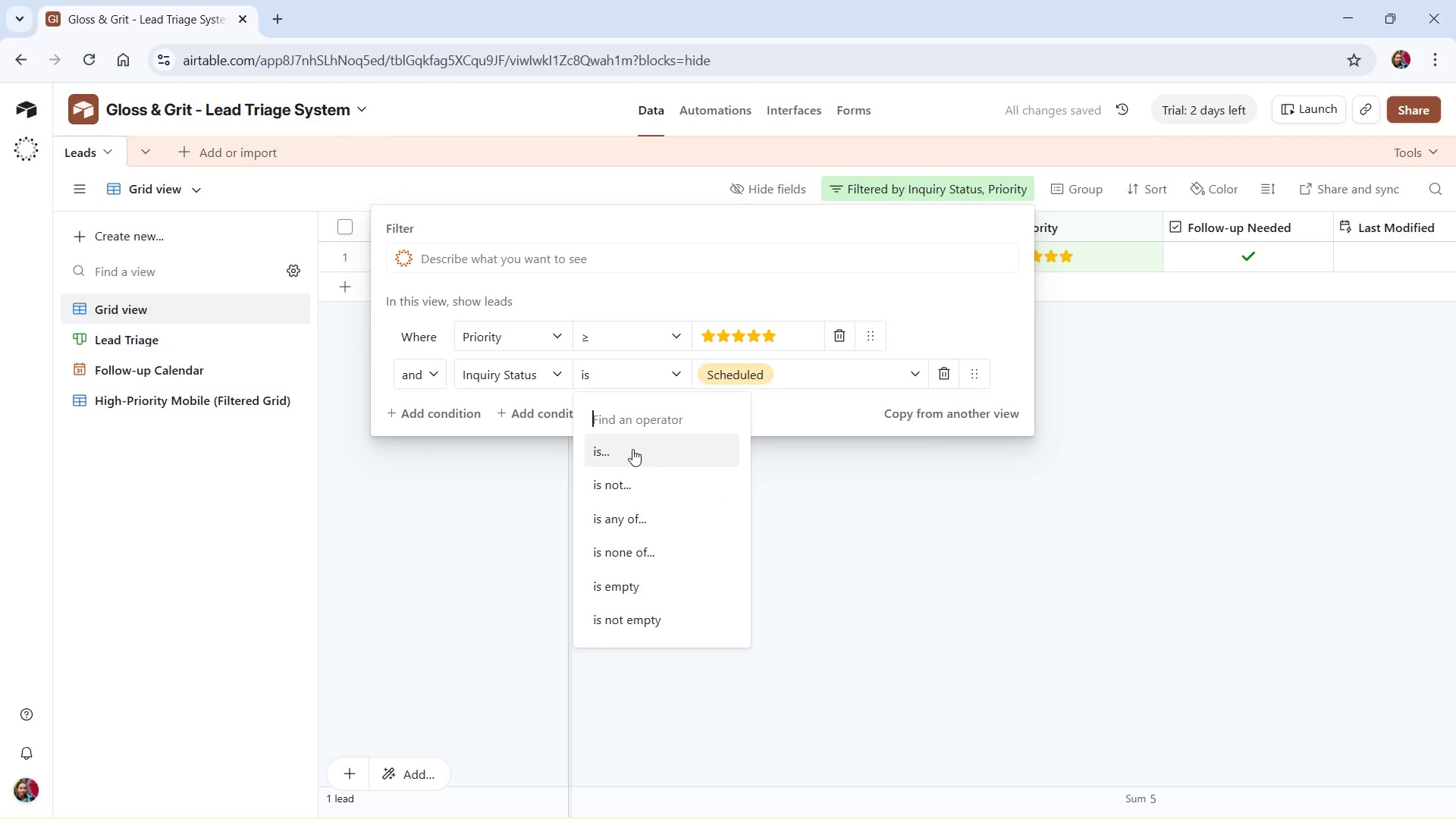 
left_click([632, 449])
 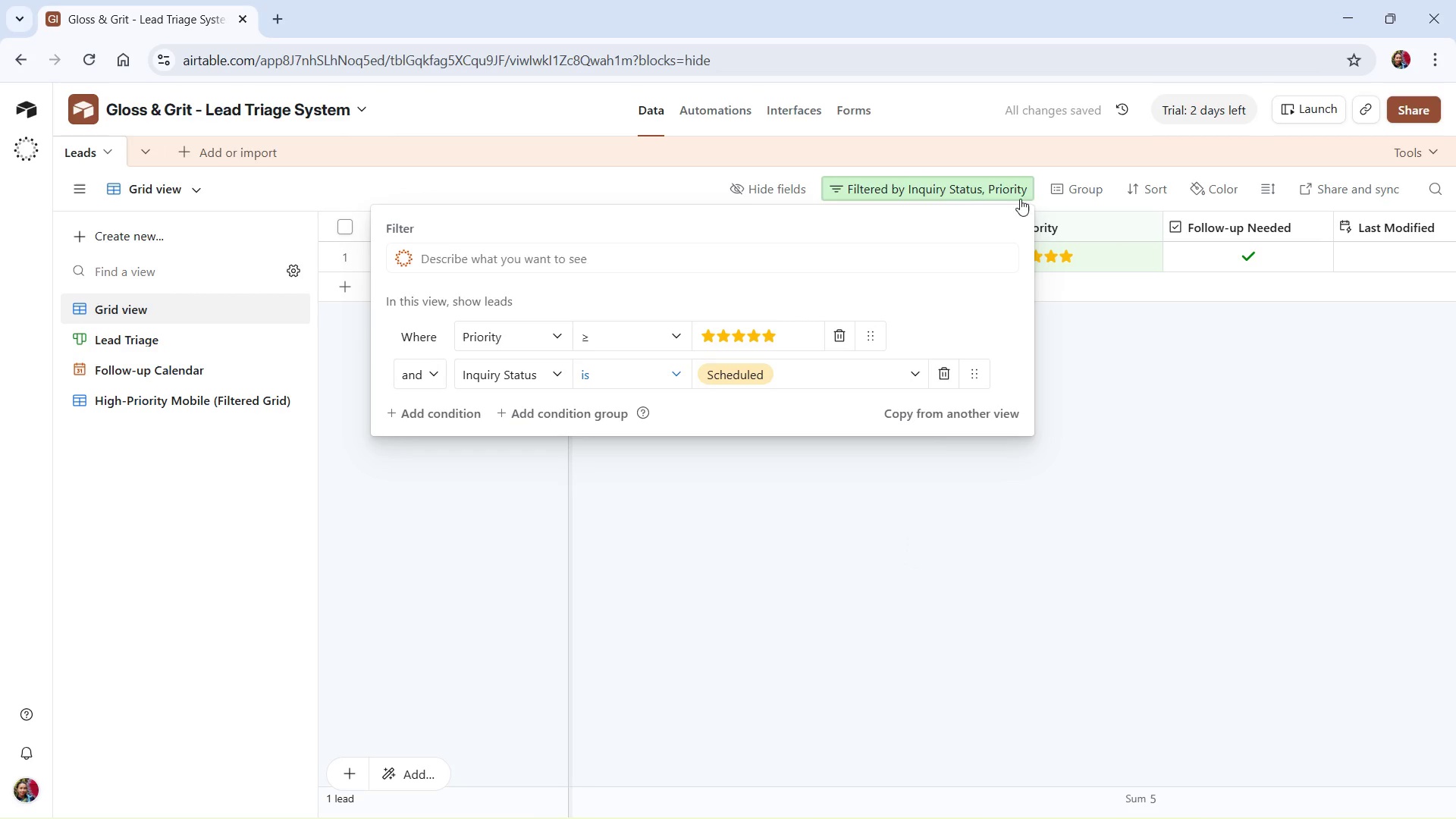 
left_click([1014, 190])
 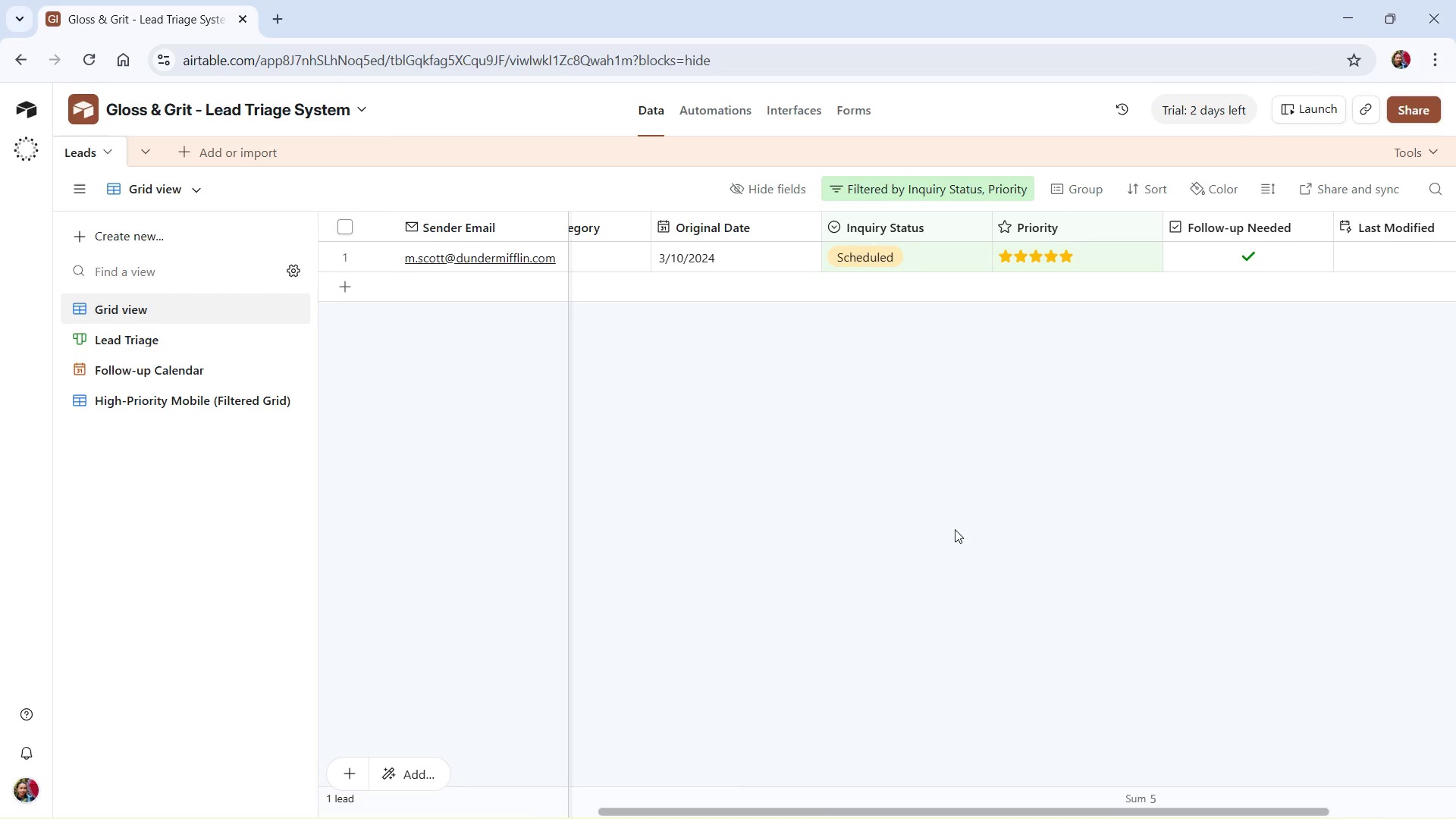 
wait(11.22)
 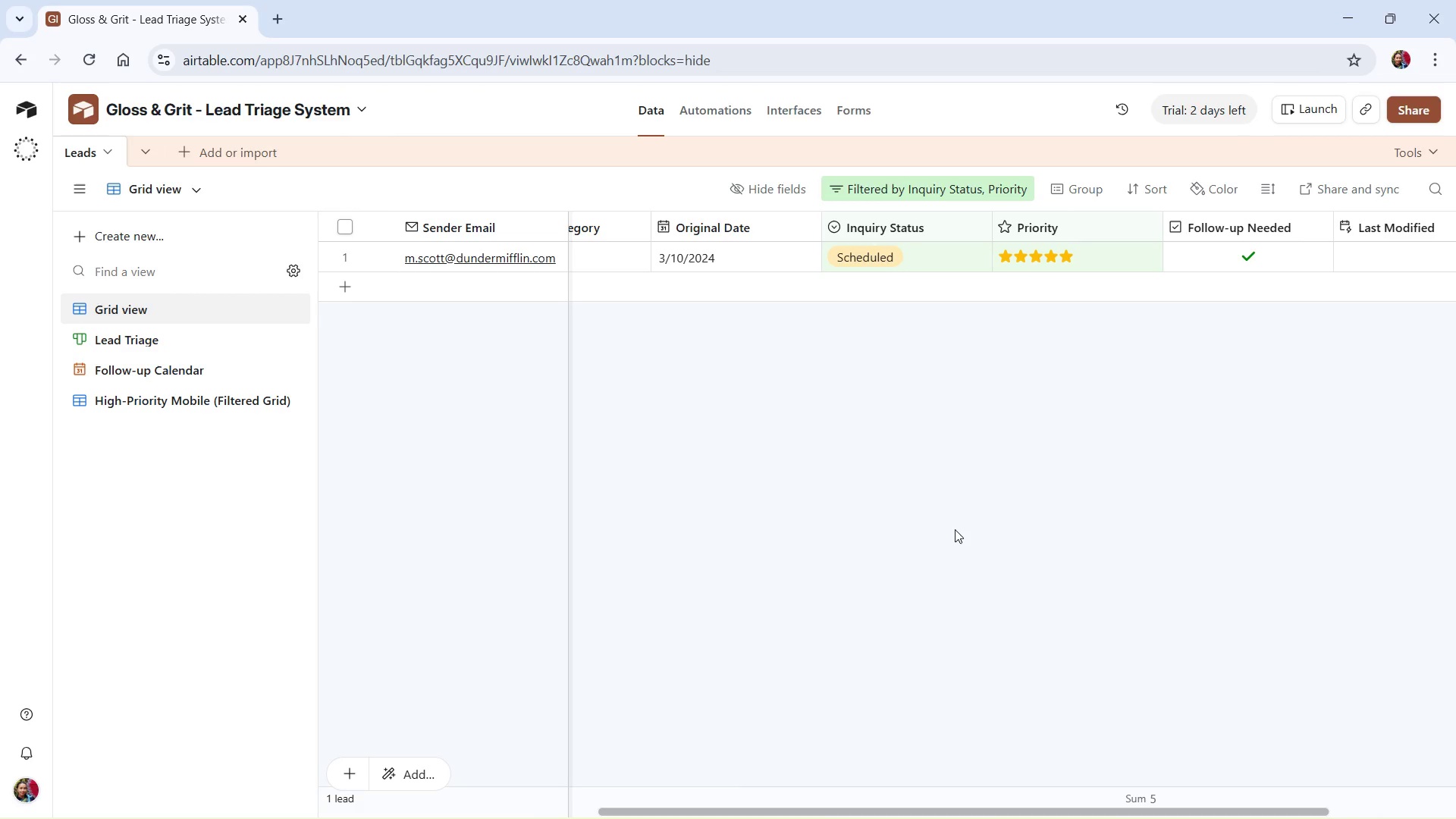 
left_click([739, 108])
 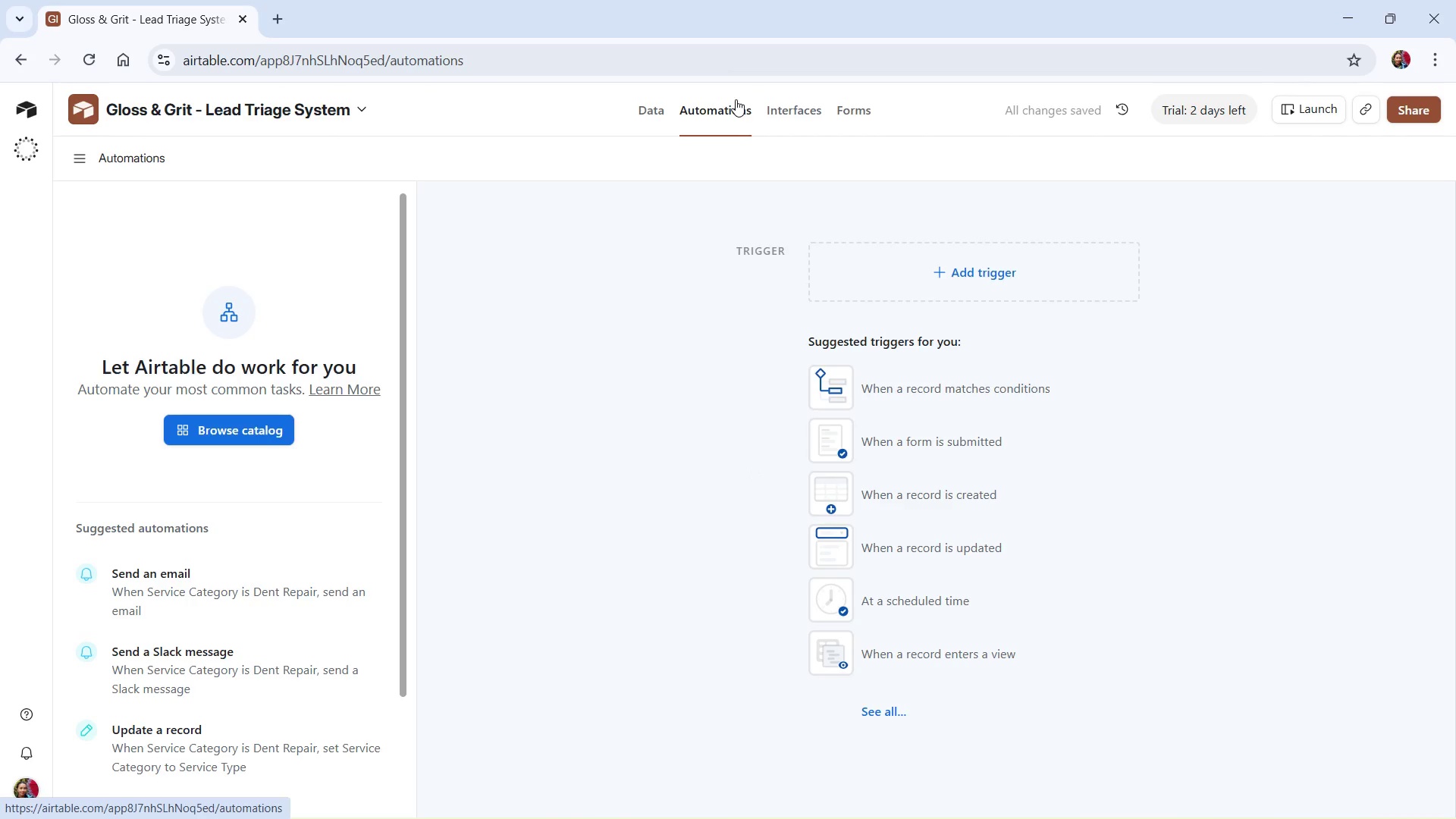 
wait(10.34)
 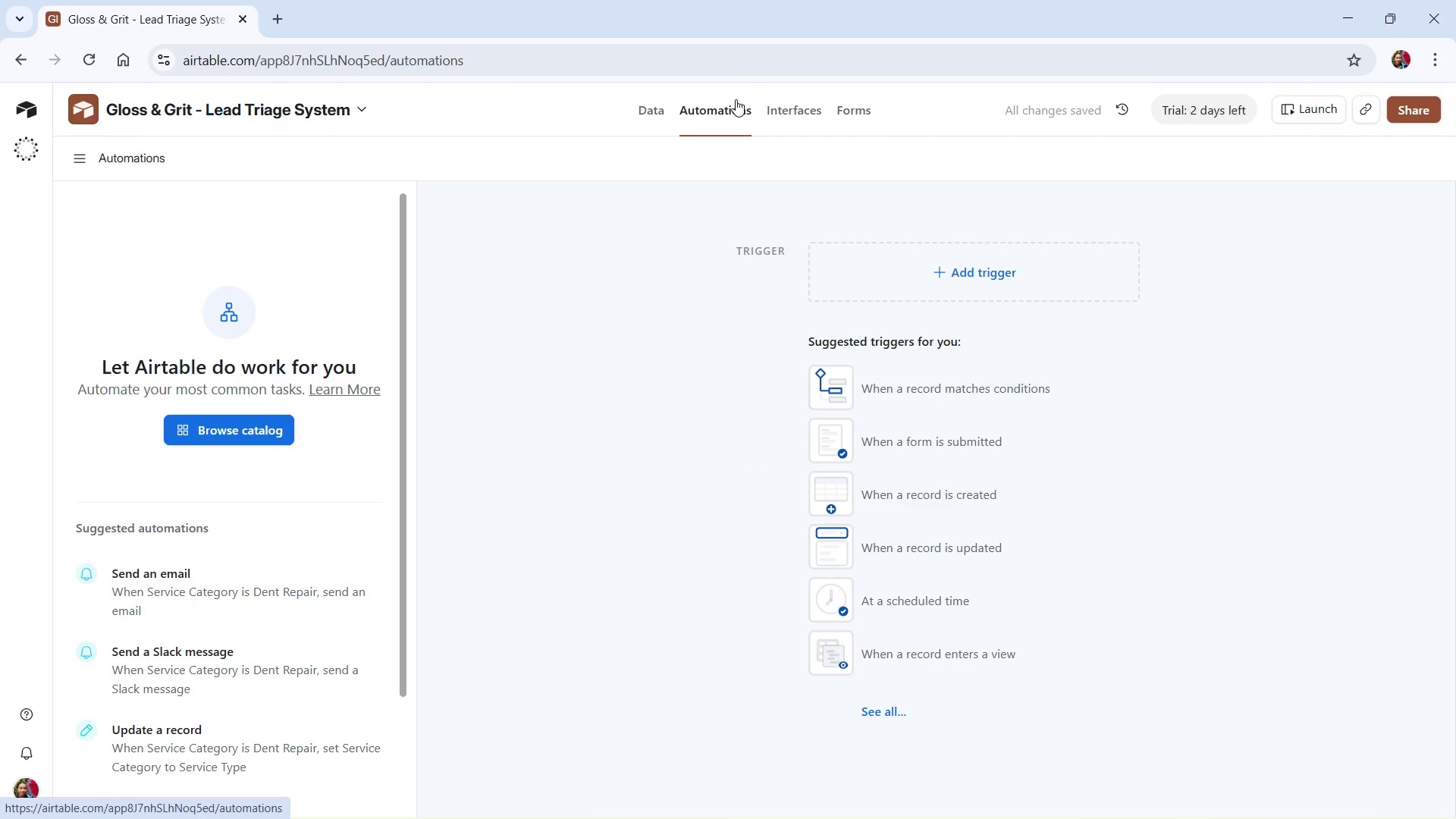 
left_click([946, 262])
 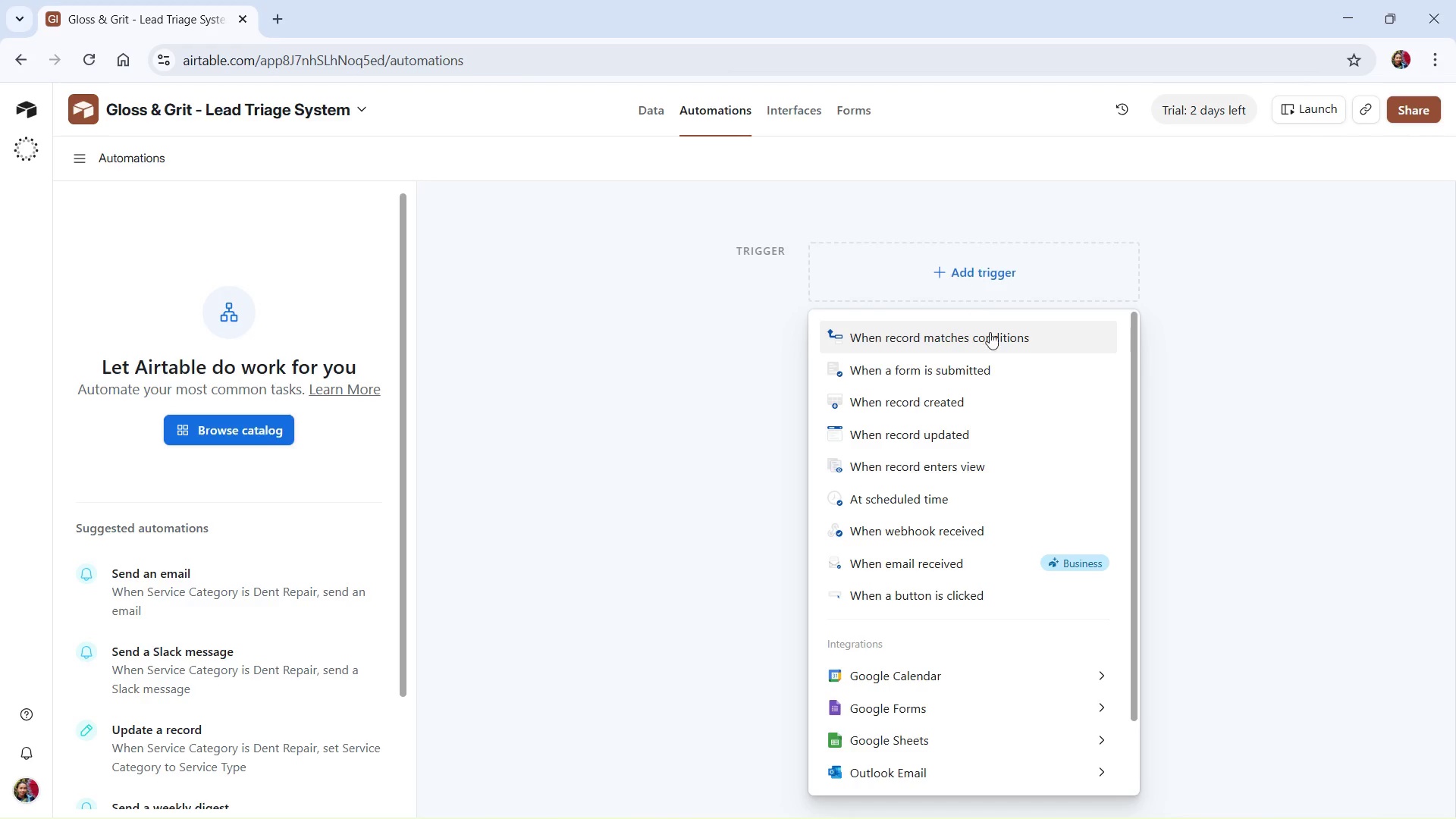 
left_click([991, 337])
 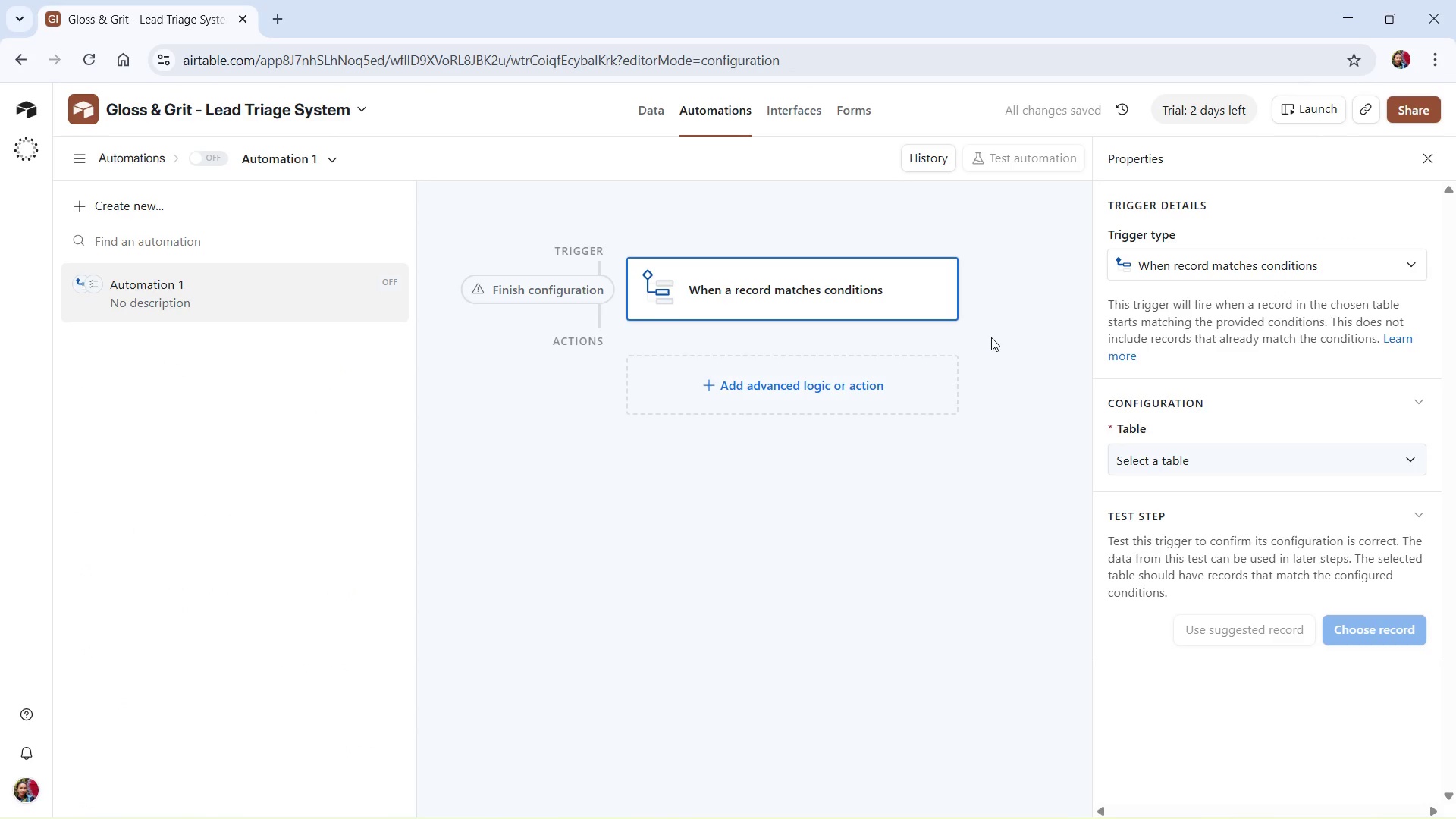 
wait(11.24)
 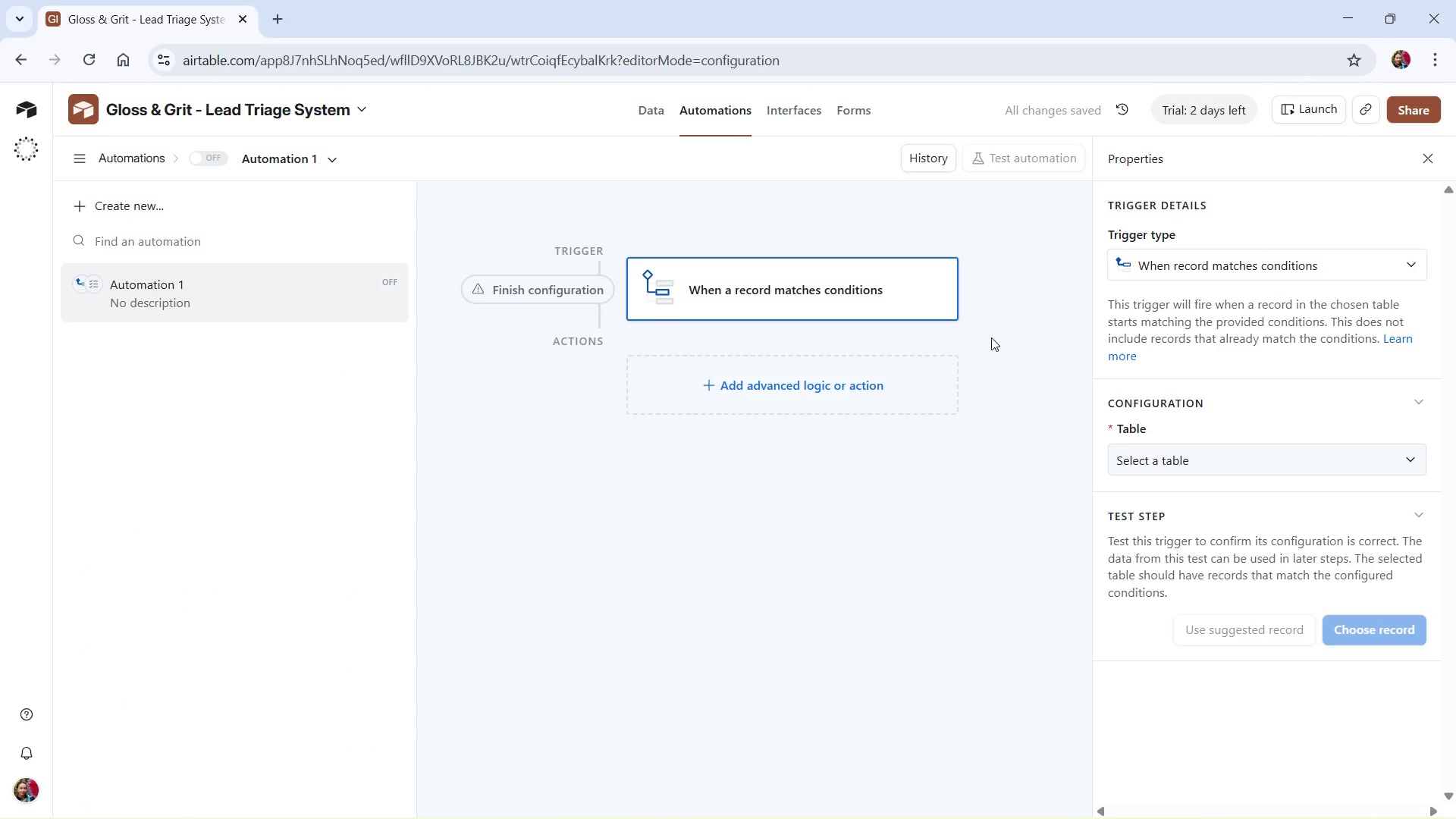 
left_click([1267, 466])
 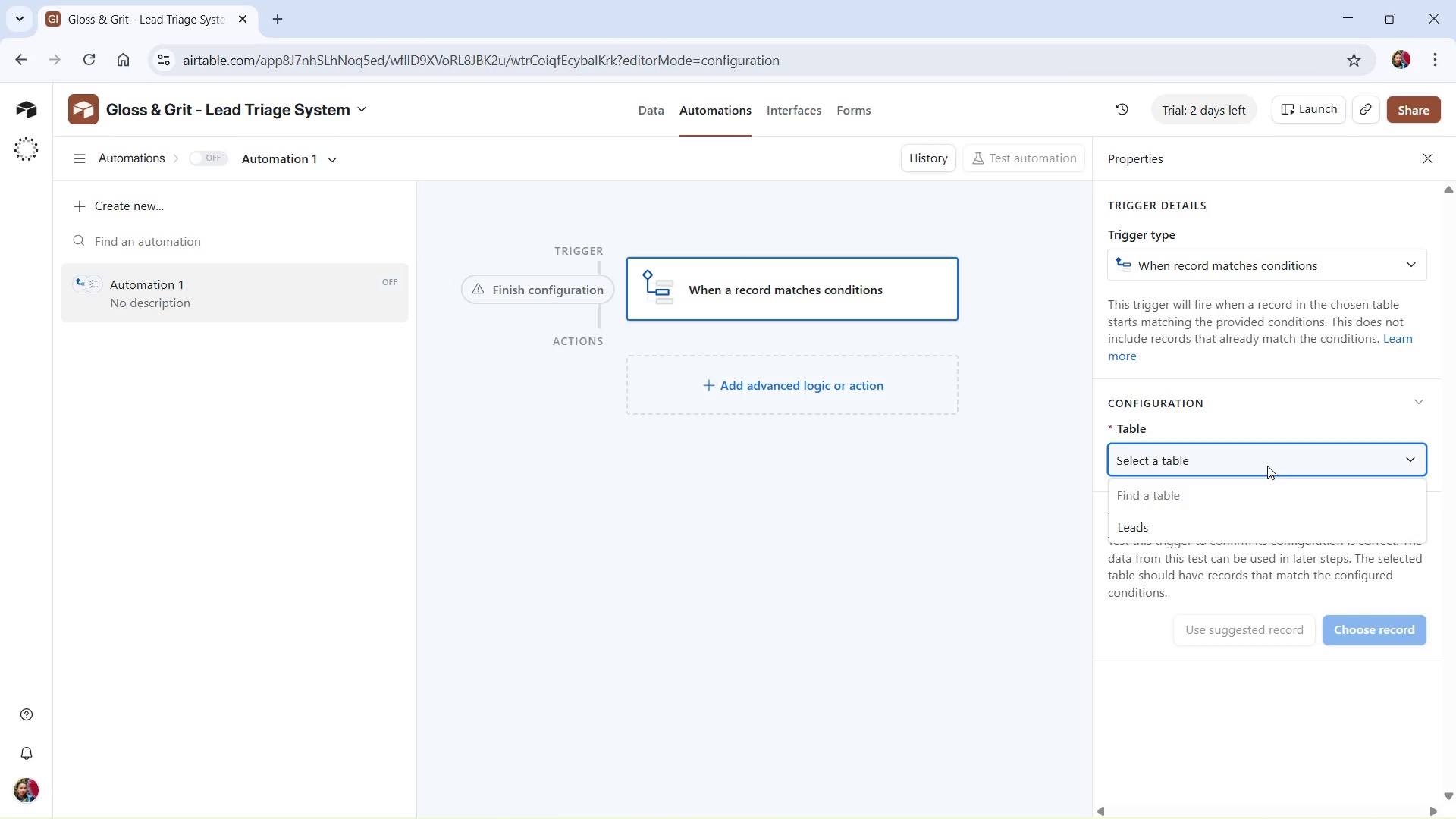 
left_click([1267, 466])
 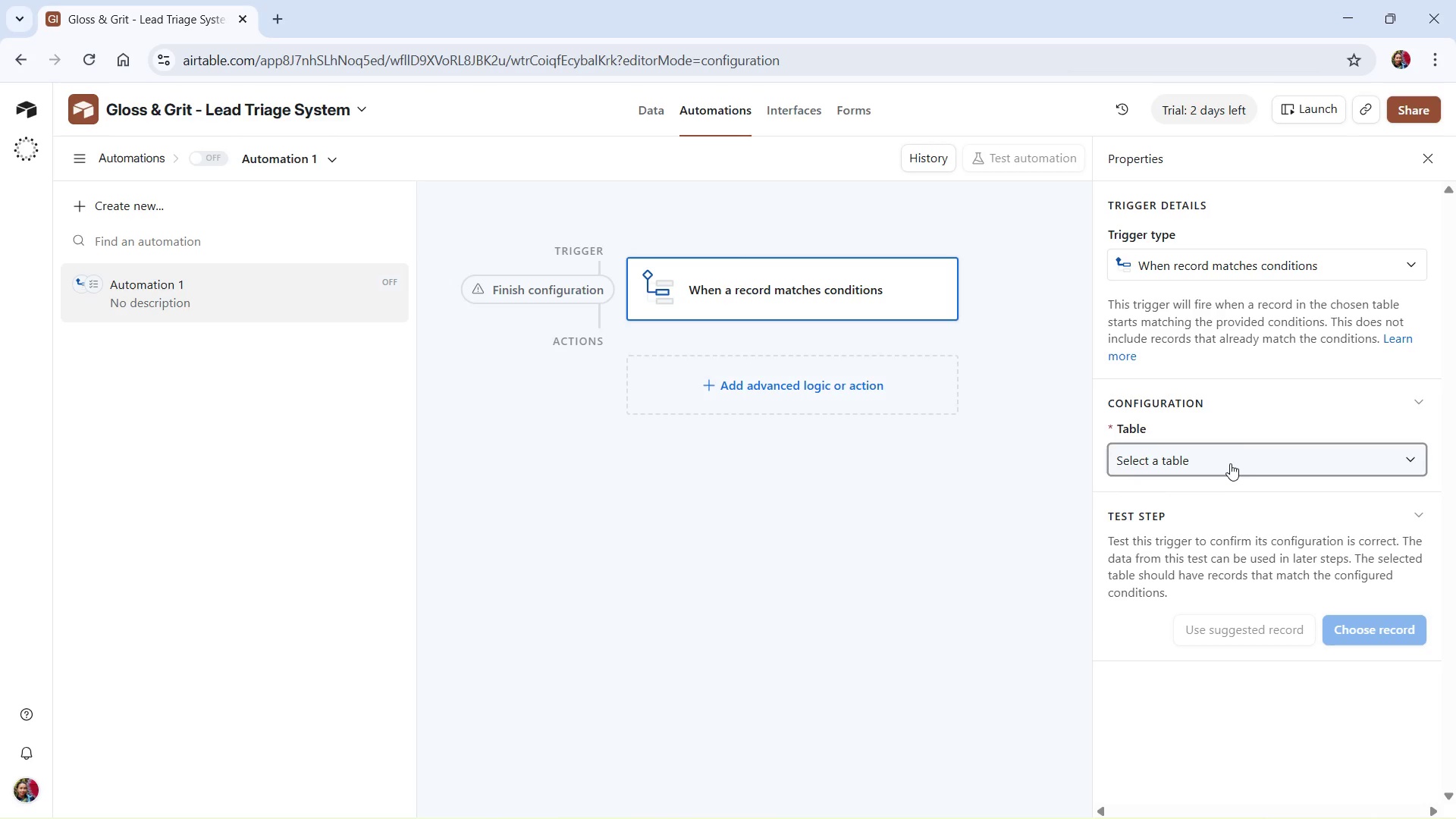 
left_click([1230, 463])
 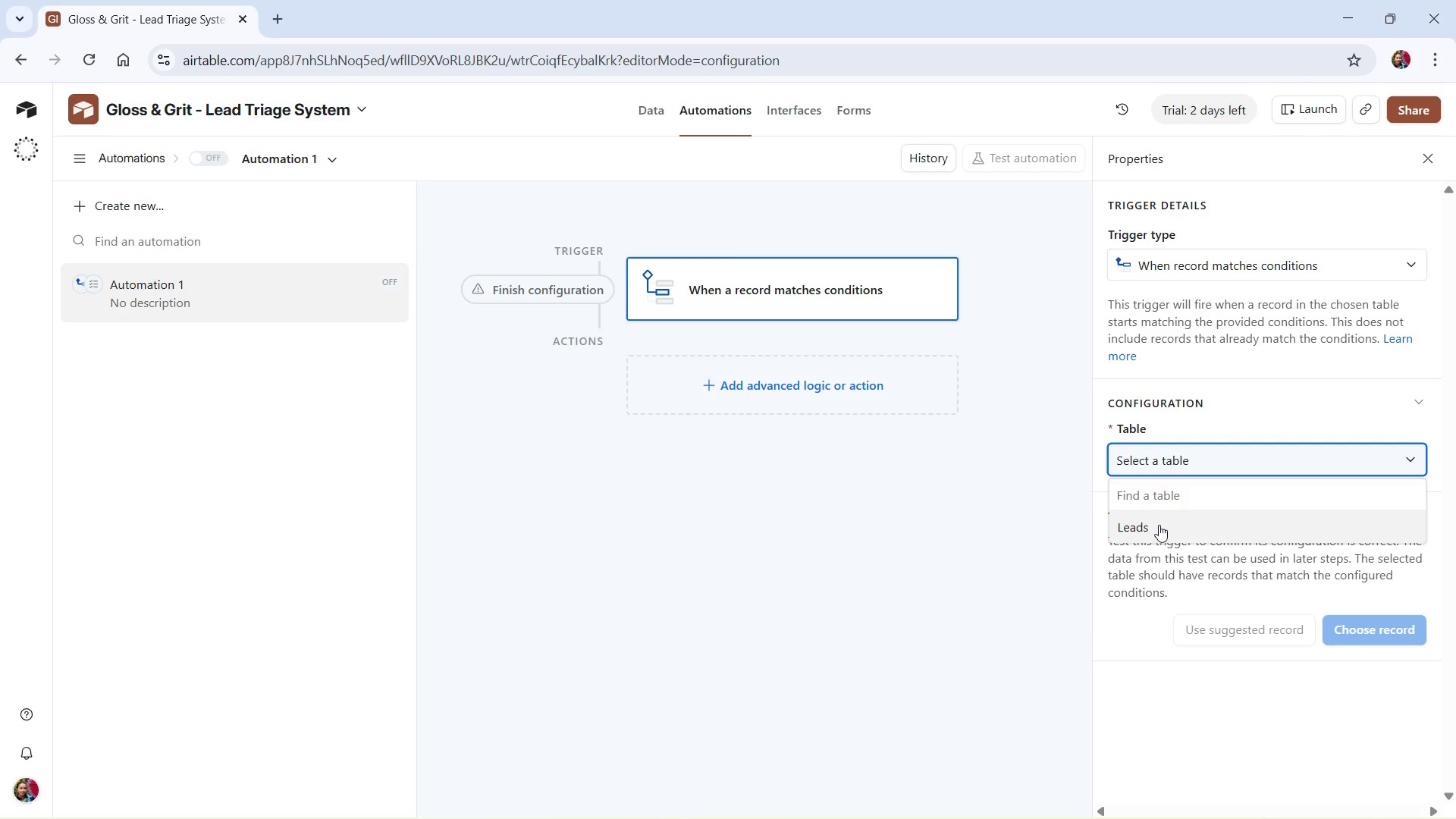 
left_click([1159, 534])
 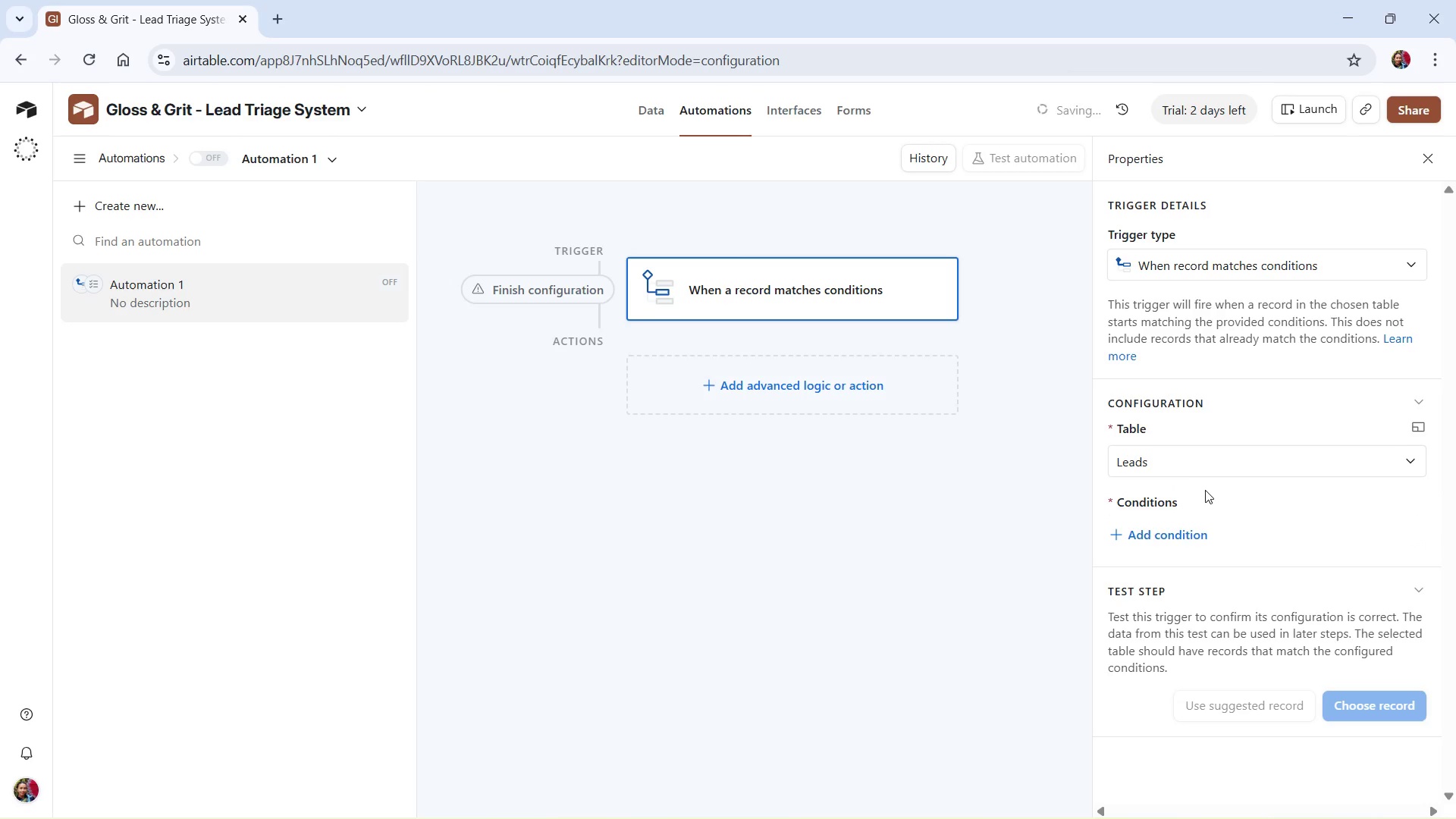 
scroll: coordinate [1207, 488], scroll_direction: down, amount: 1.0
 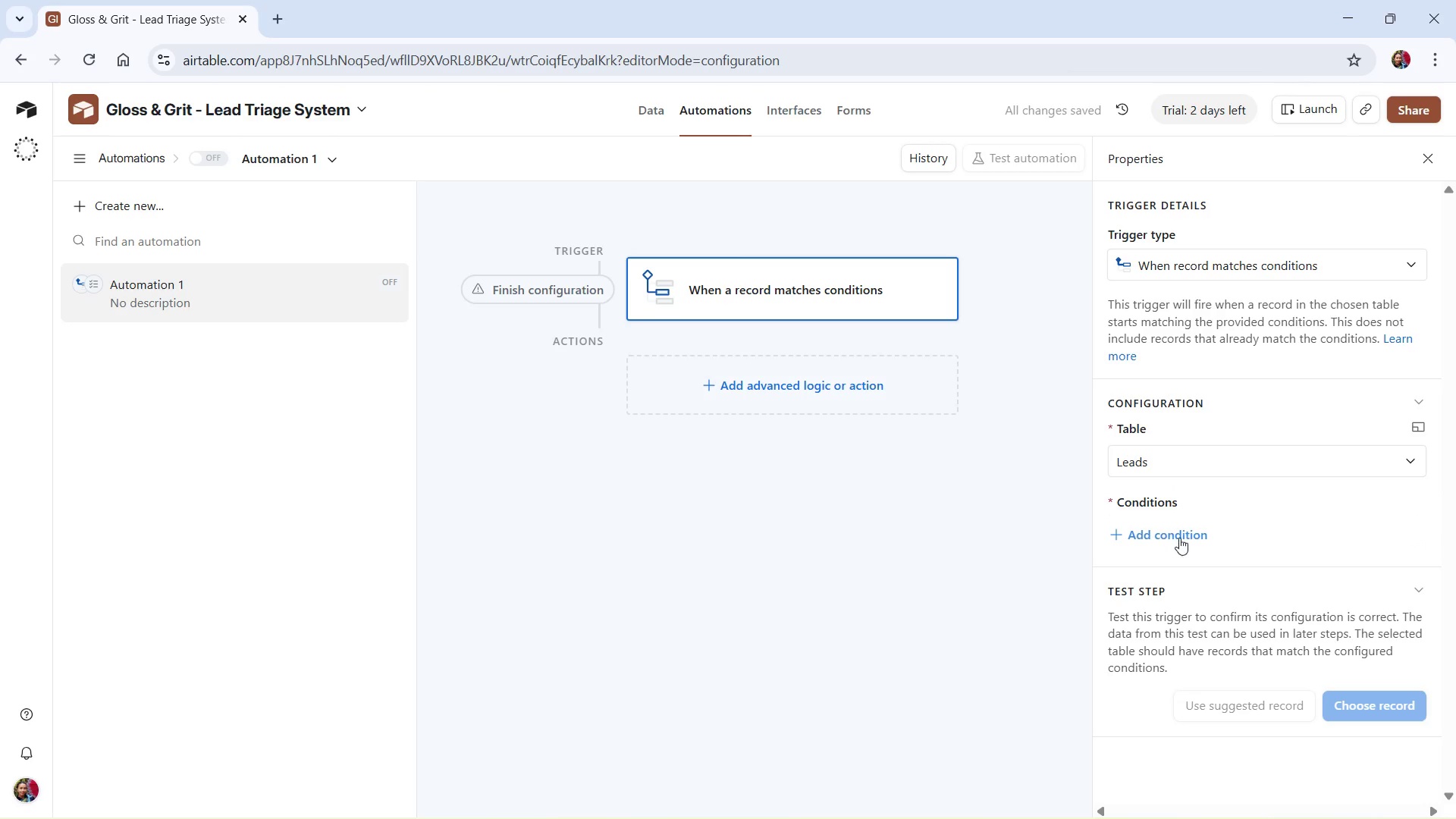 
left_click([1181, 537])
 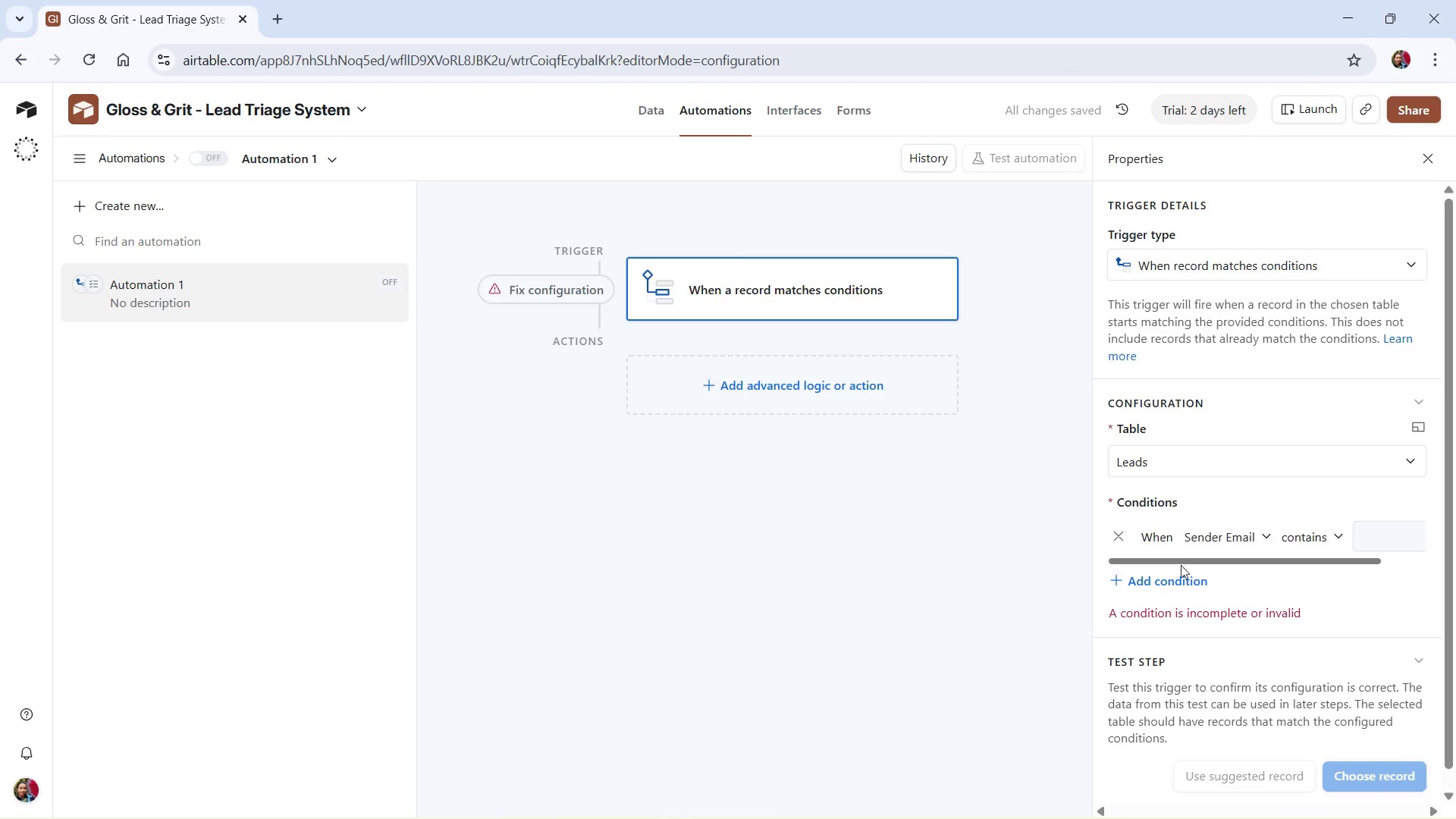 
wait(7.43)
 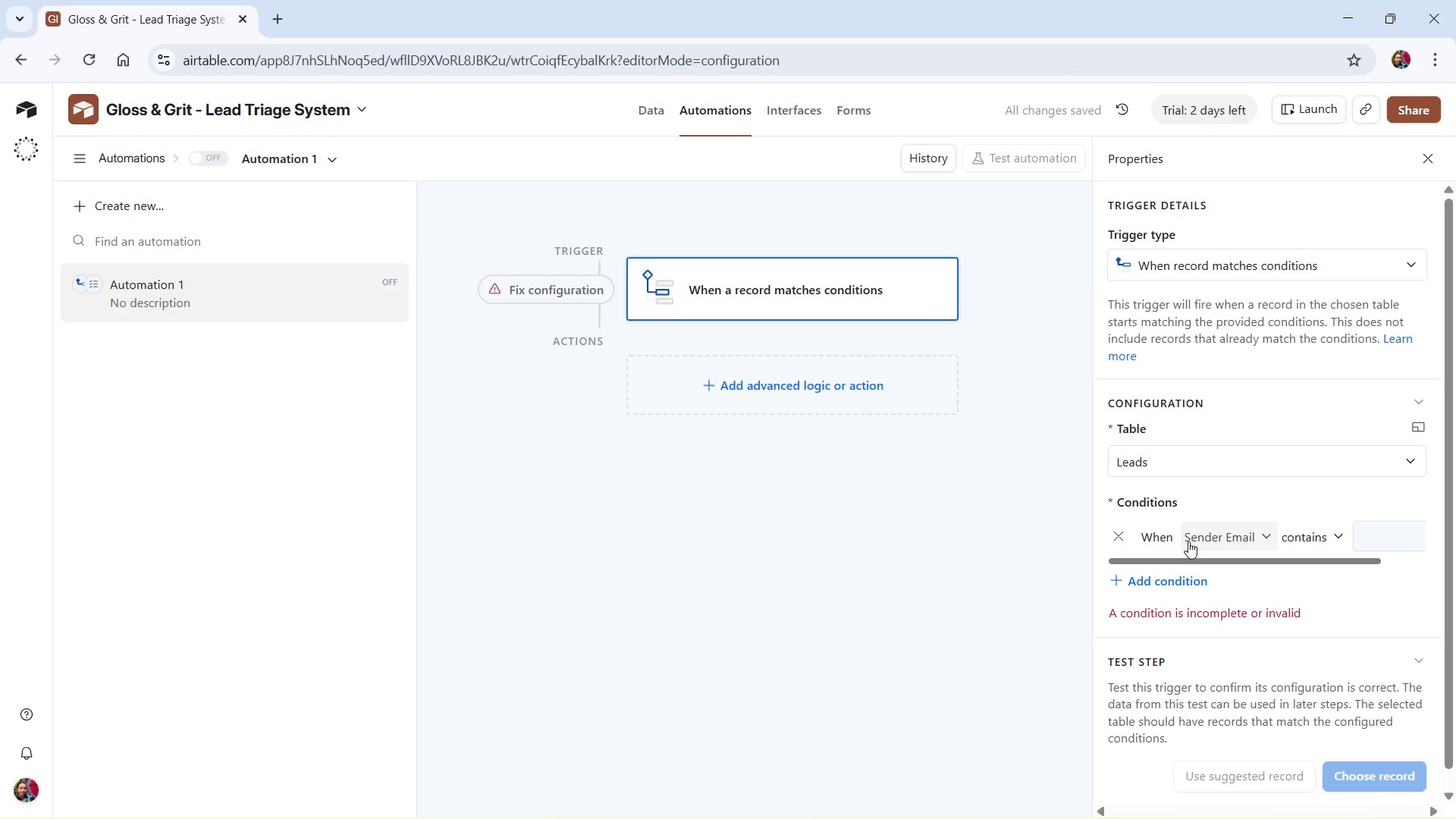 
mouse_move([1263, 562])
 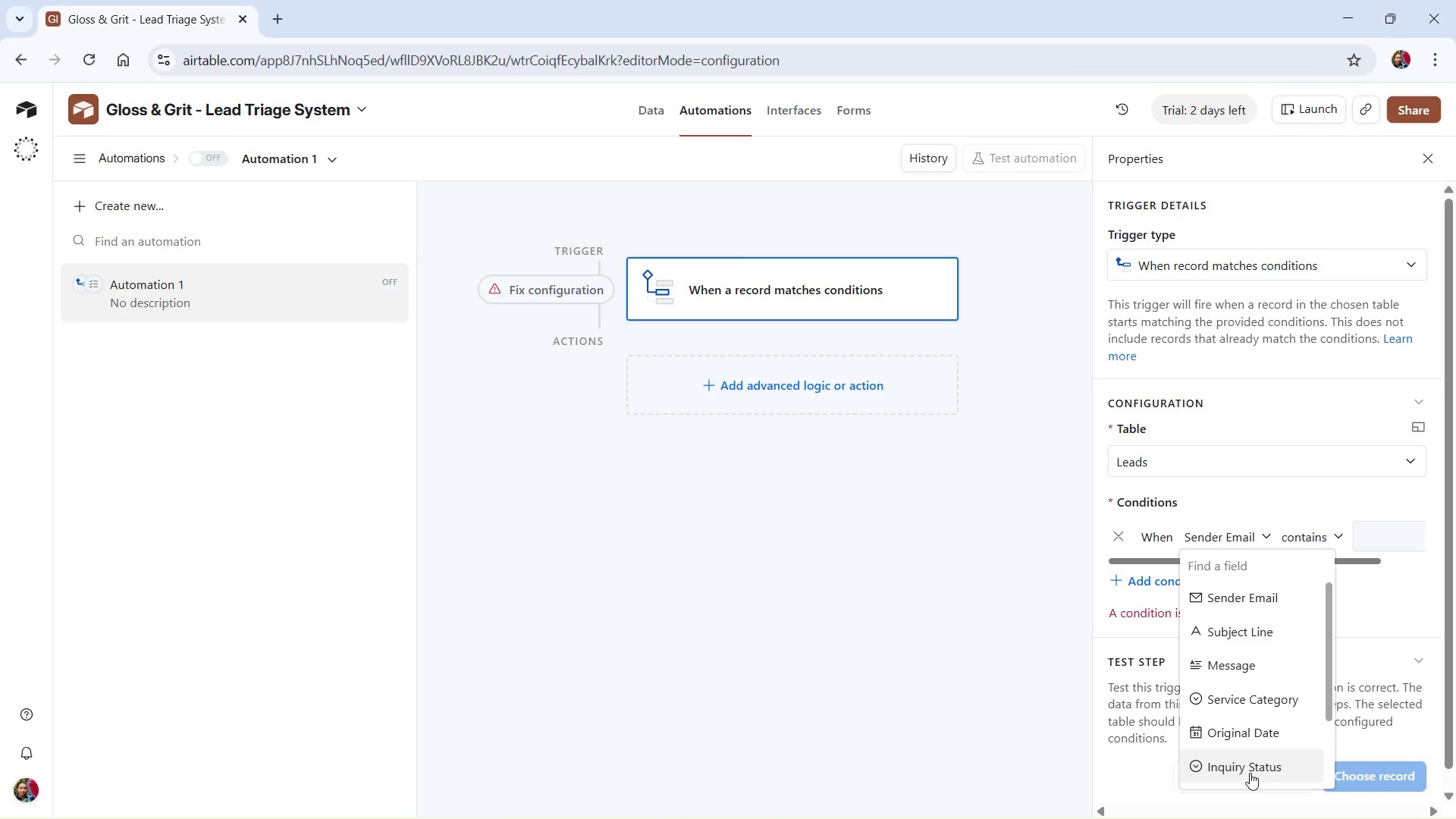 
left_click([1251, 764])
 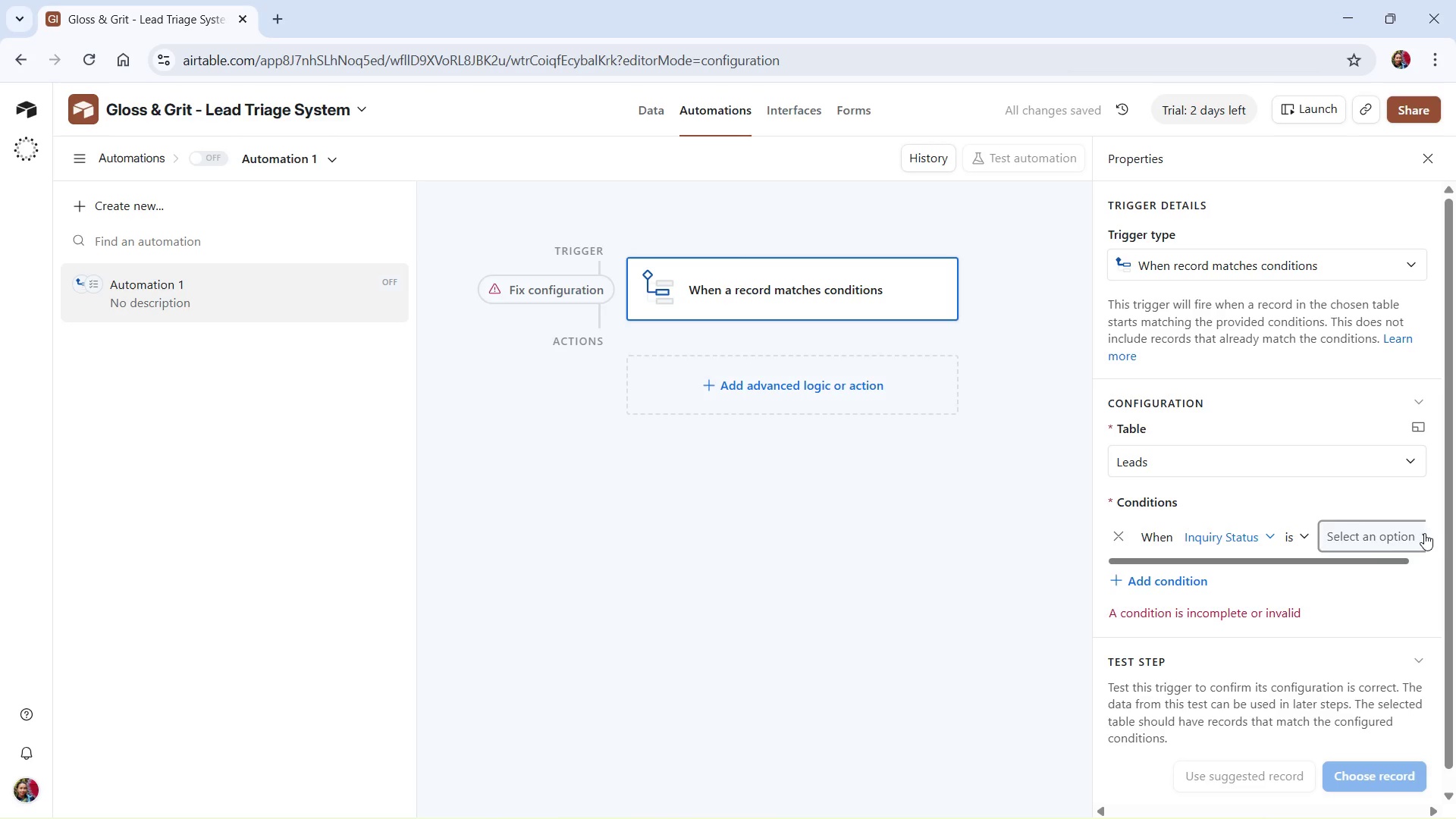 
wait(6.01)
 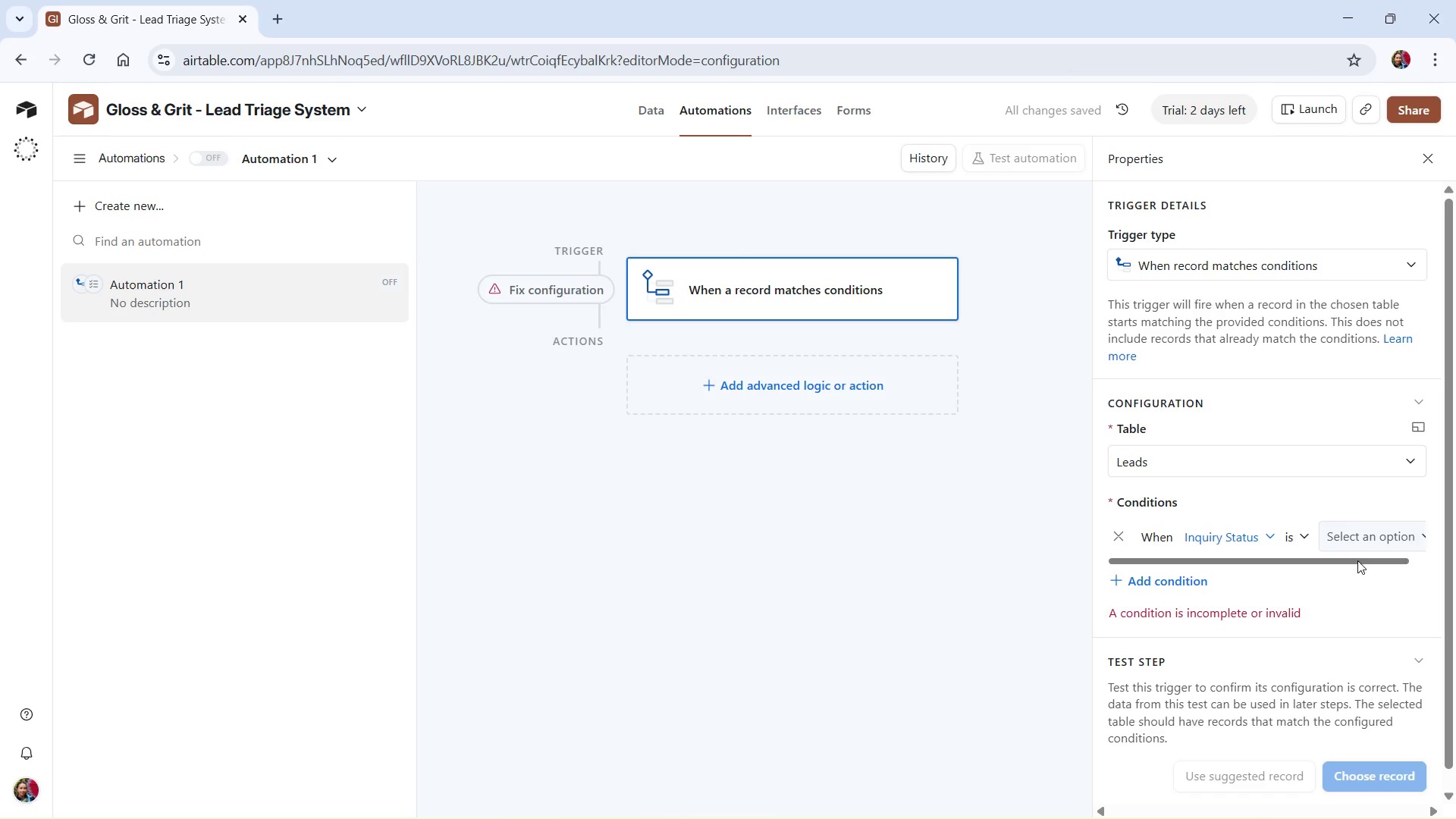 
left_click_drag(start_coordinate=[1094, 604], to_coordinate=[1054, 605])
 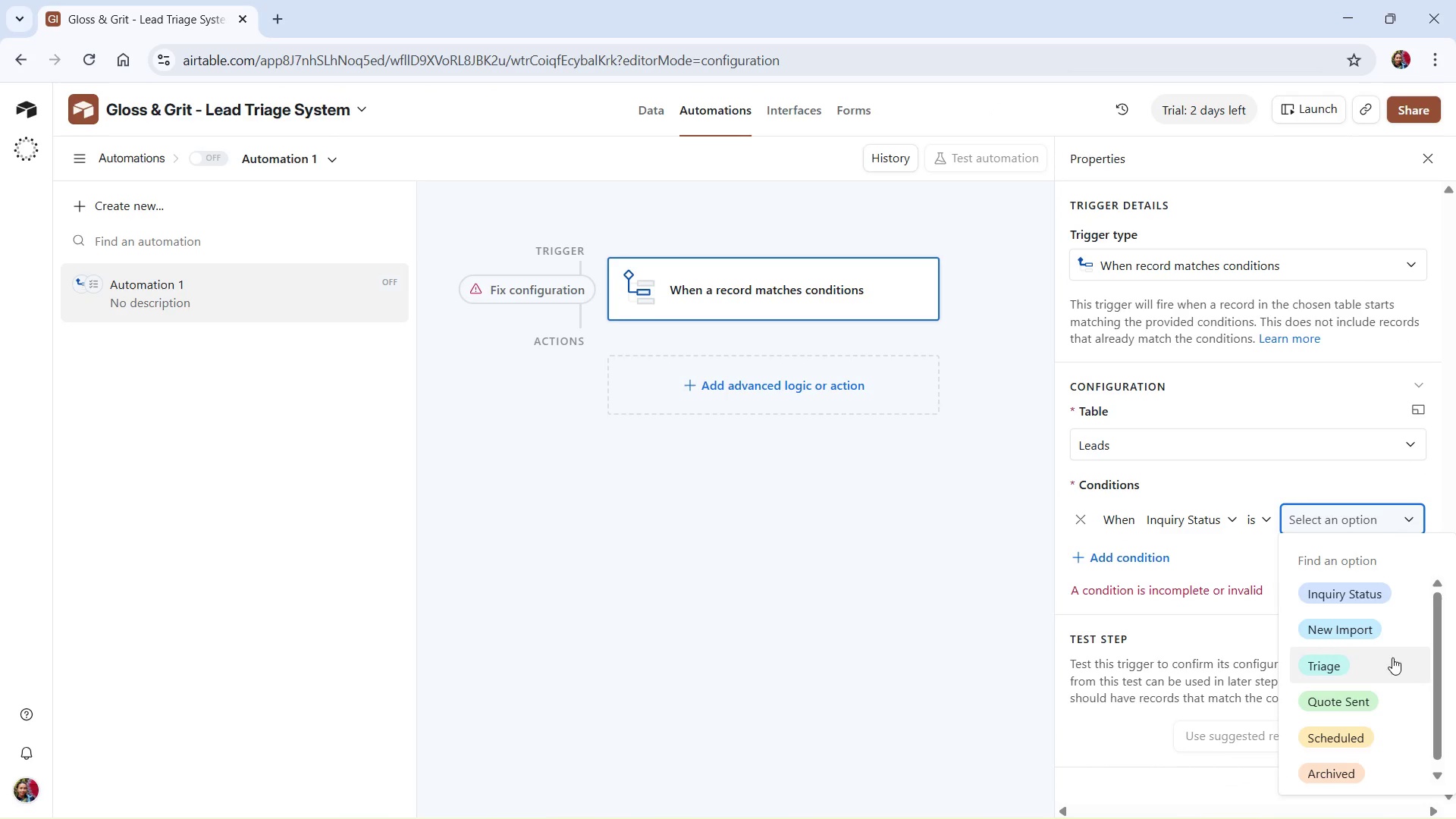 
left_click([1352, 736])
 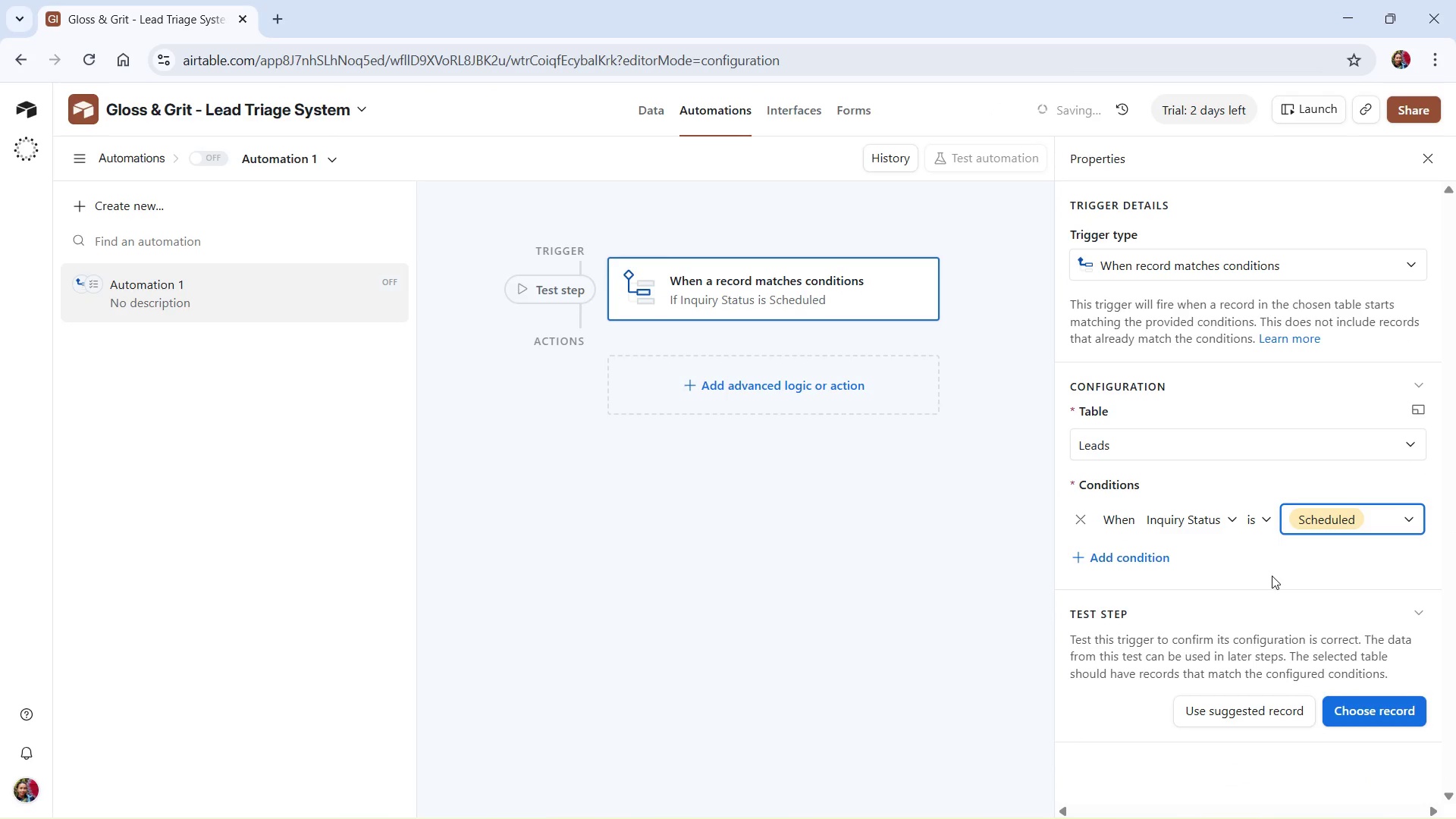 
scroll: coordinate [1272, 576], scroll_direction: down, amount: 1.0
 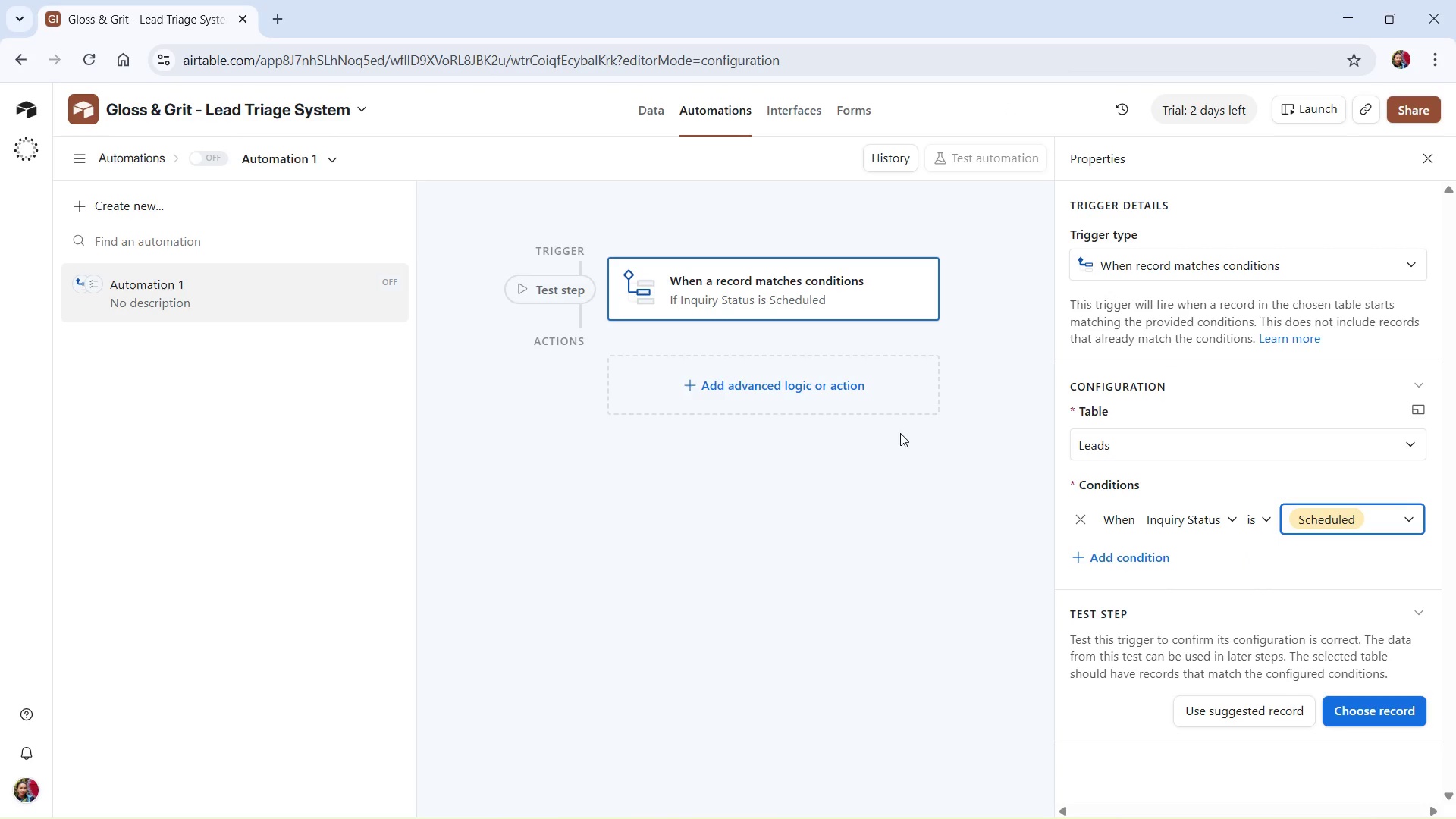 
wait(5.9)
 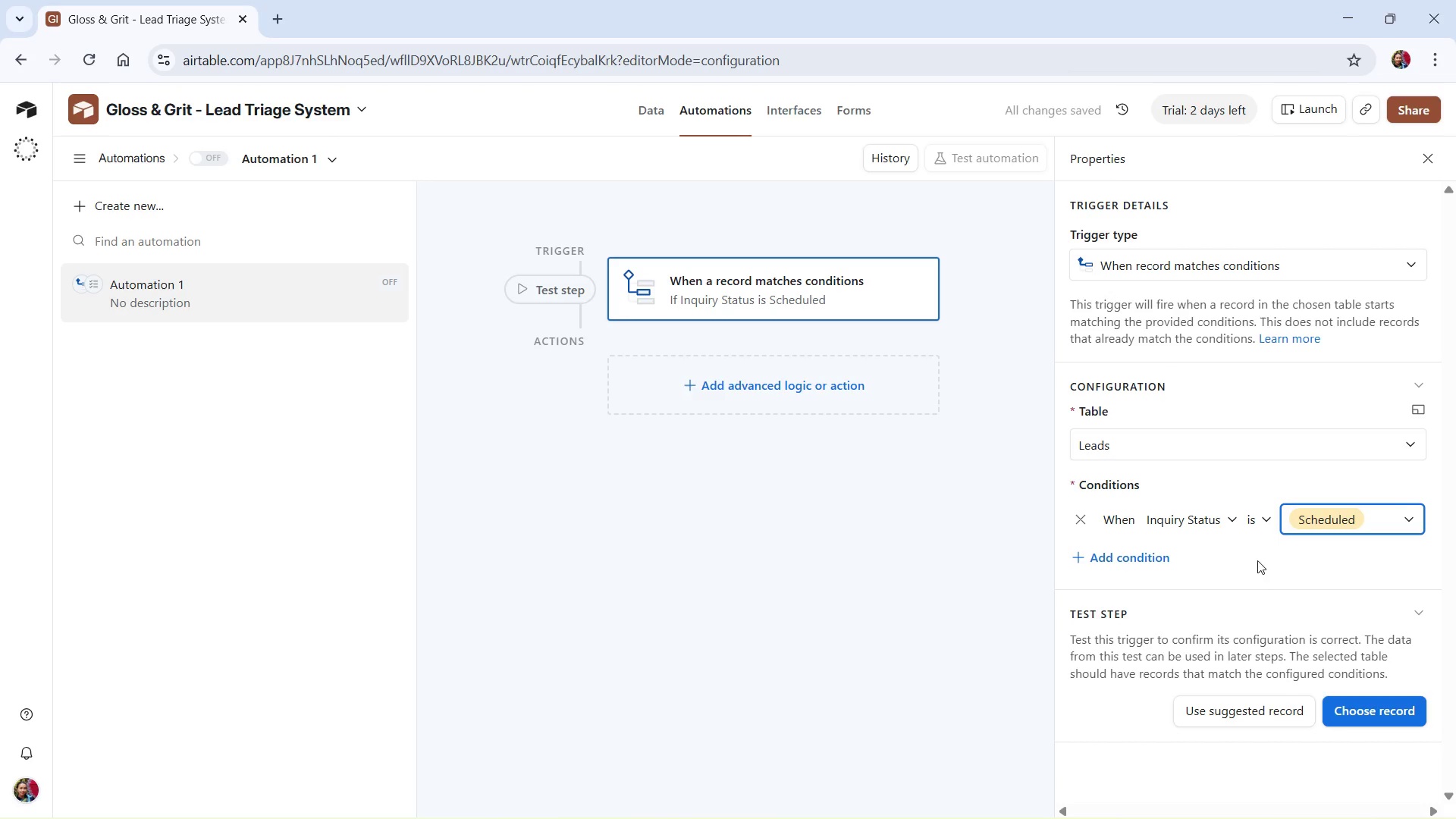 
left_click([1373, 710])
 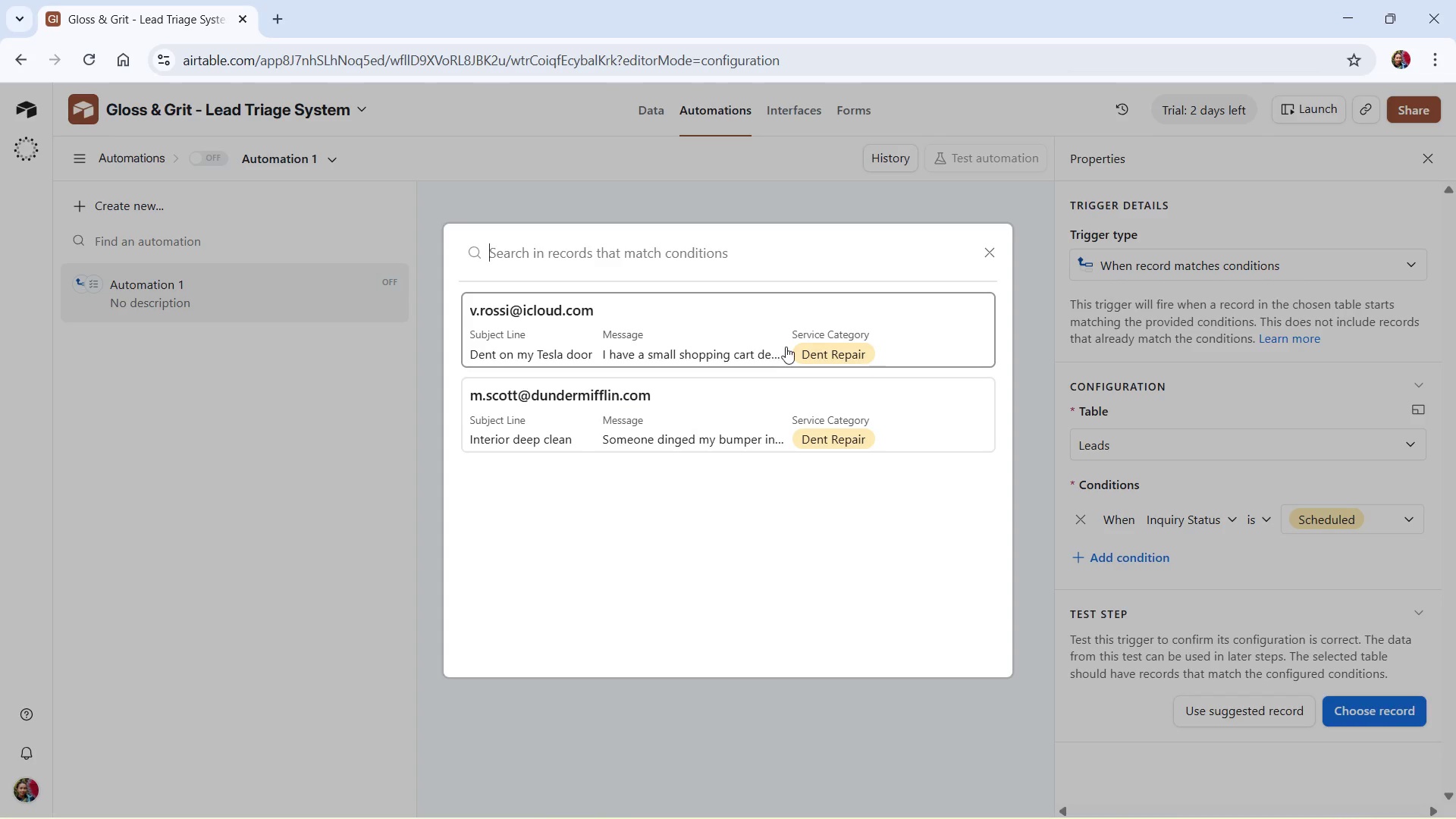 
left_click([803, 333])
 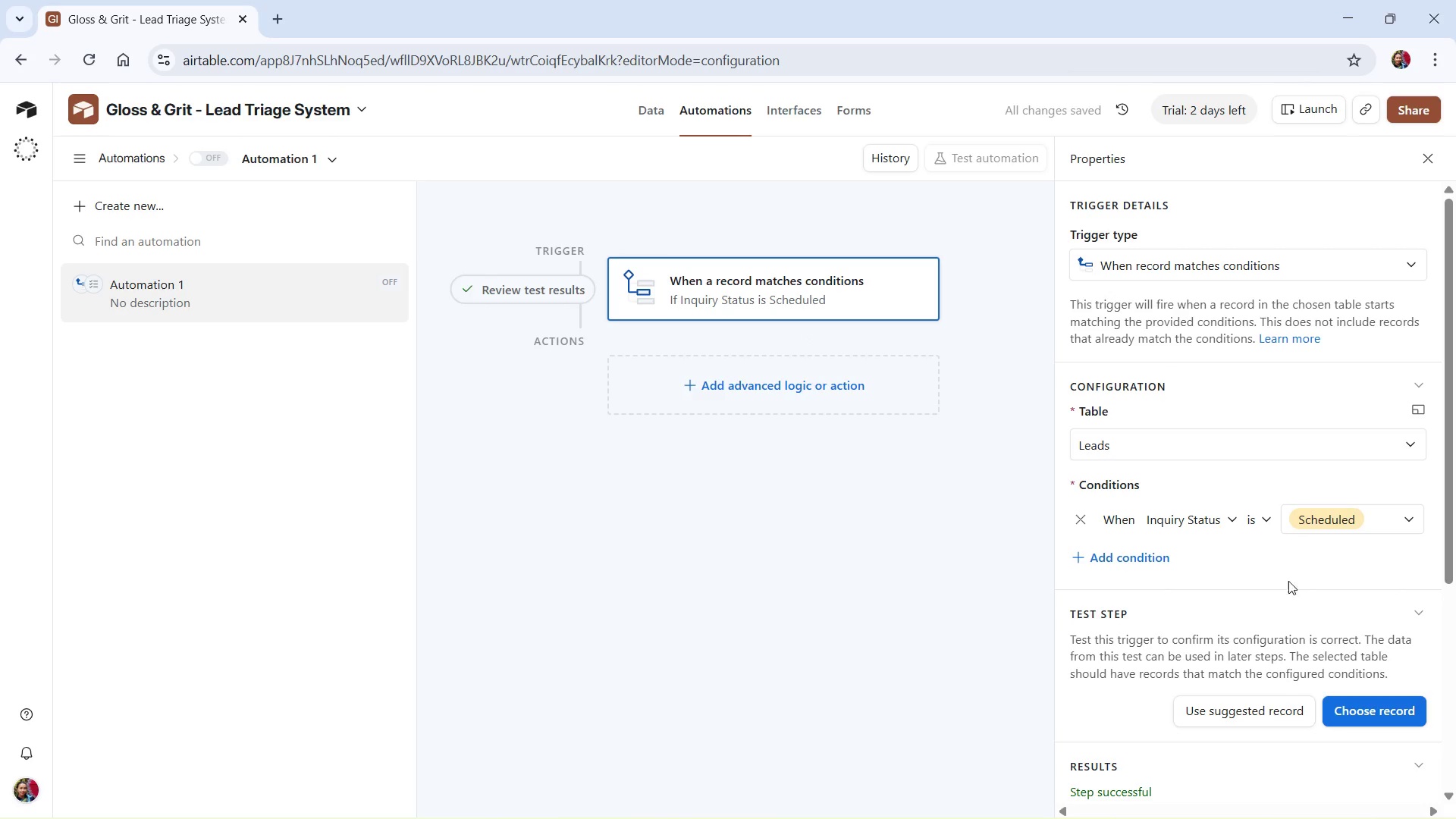 
scroll: coordinate [1025, 607], scroll_direction: down, amount: 1.0
 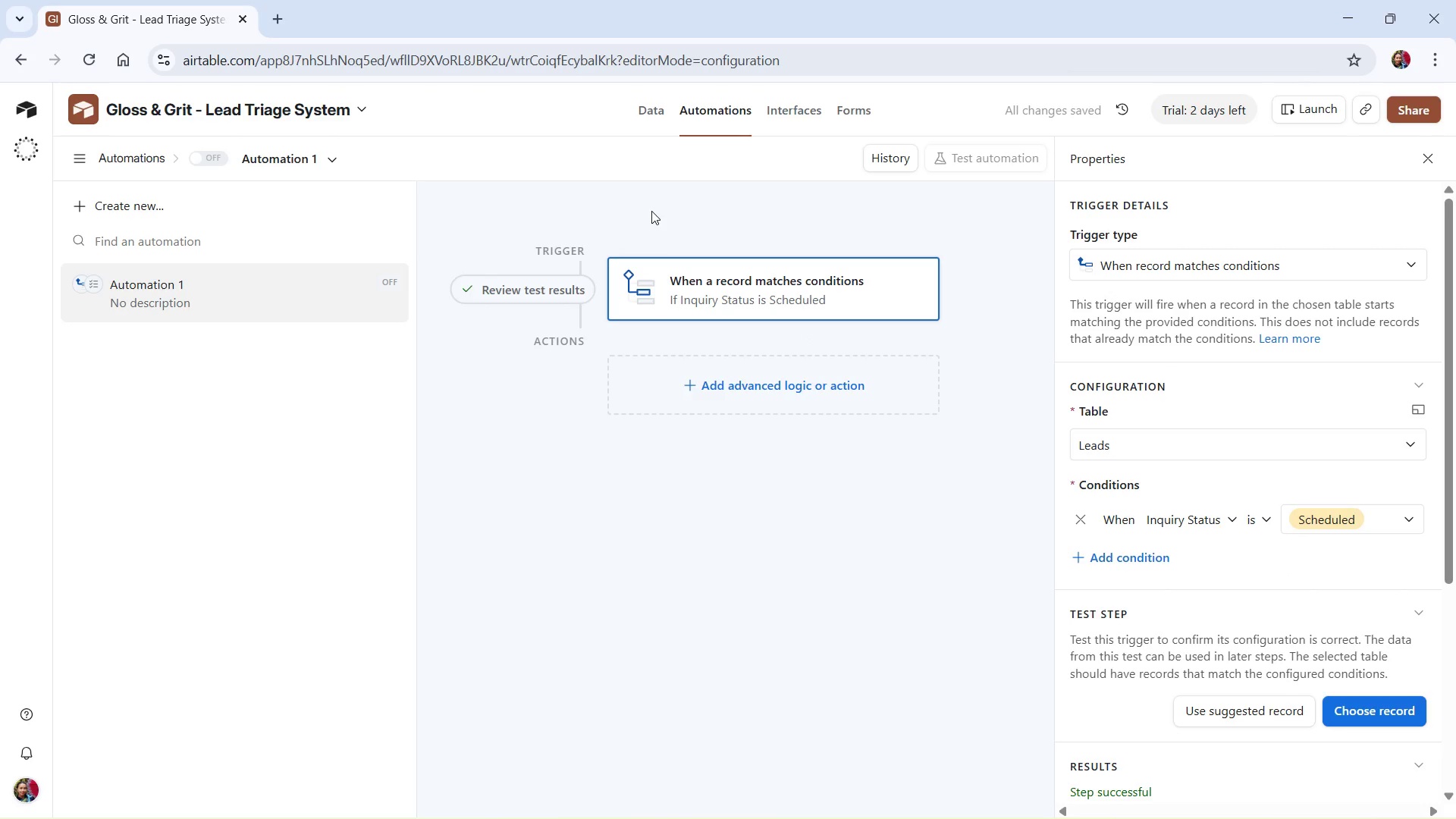 
key(PrintScreen)
 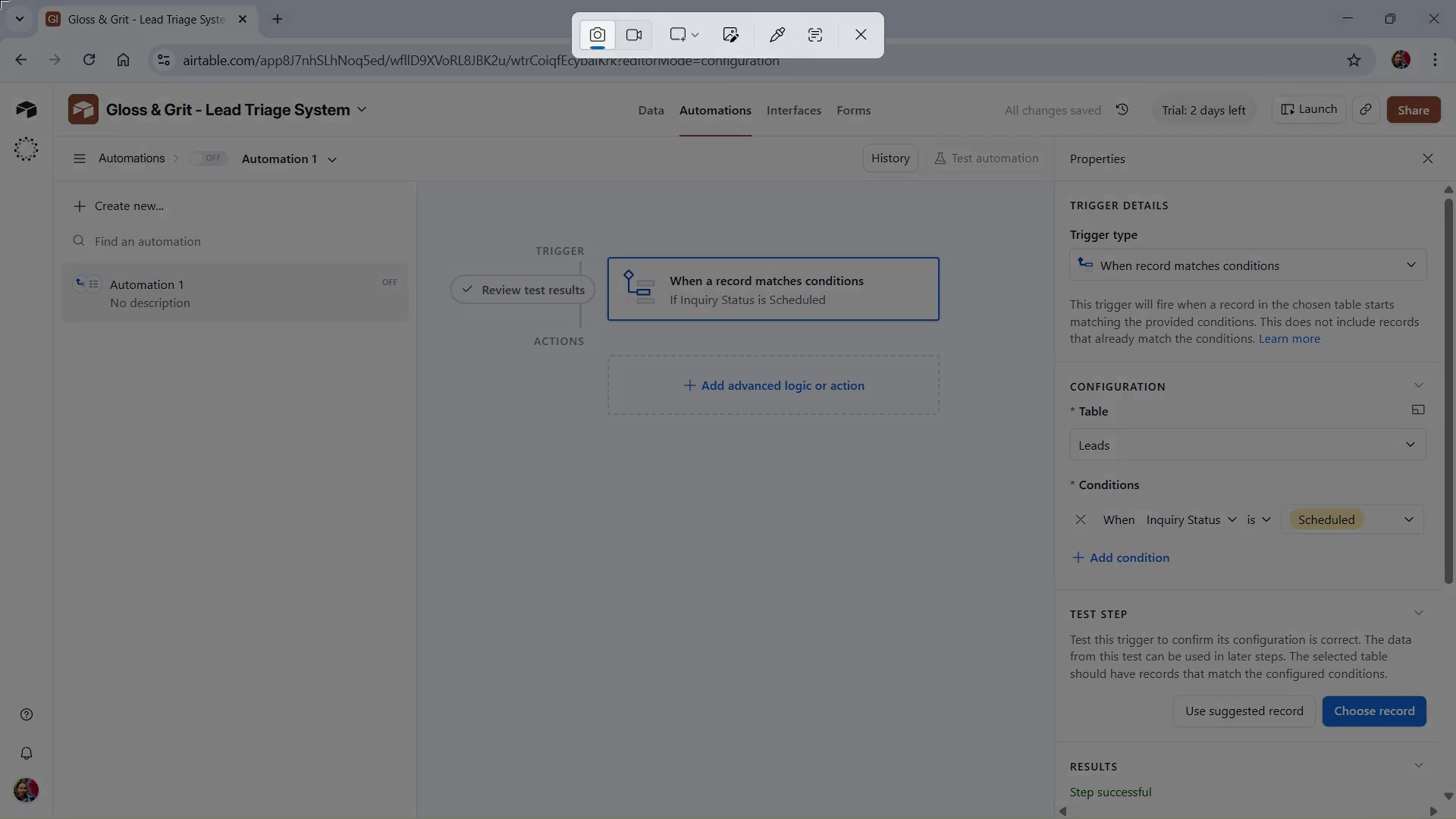 
left_click_drag(start_coordinate=[0, 0], to_coordinate=[1455, 818])
 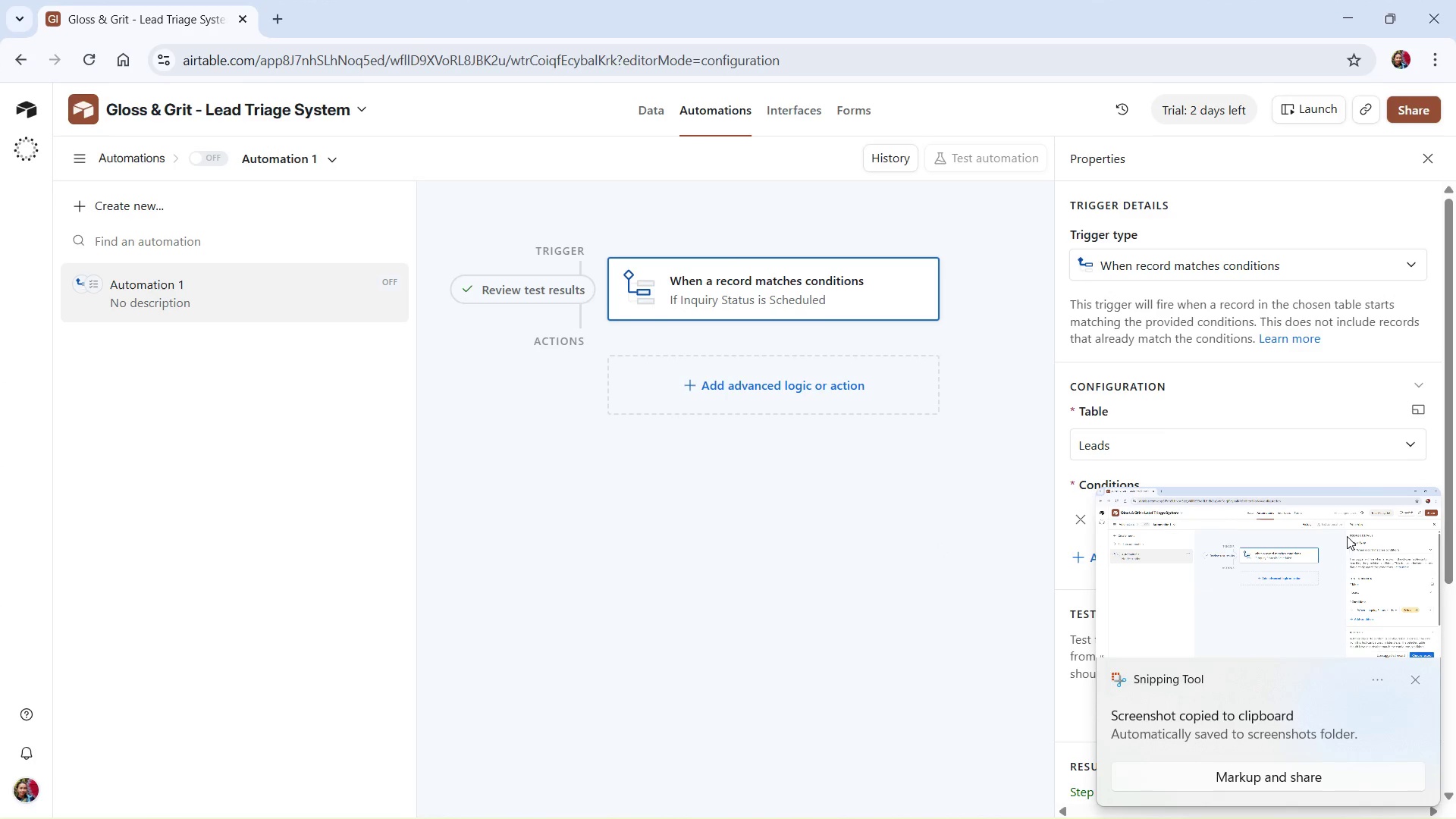 
wait(5.25)
 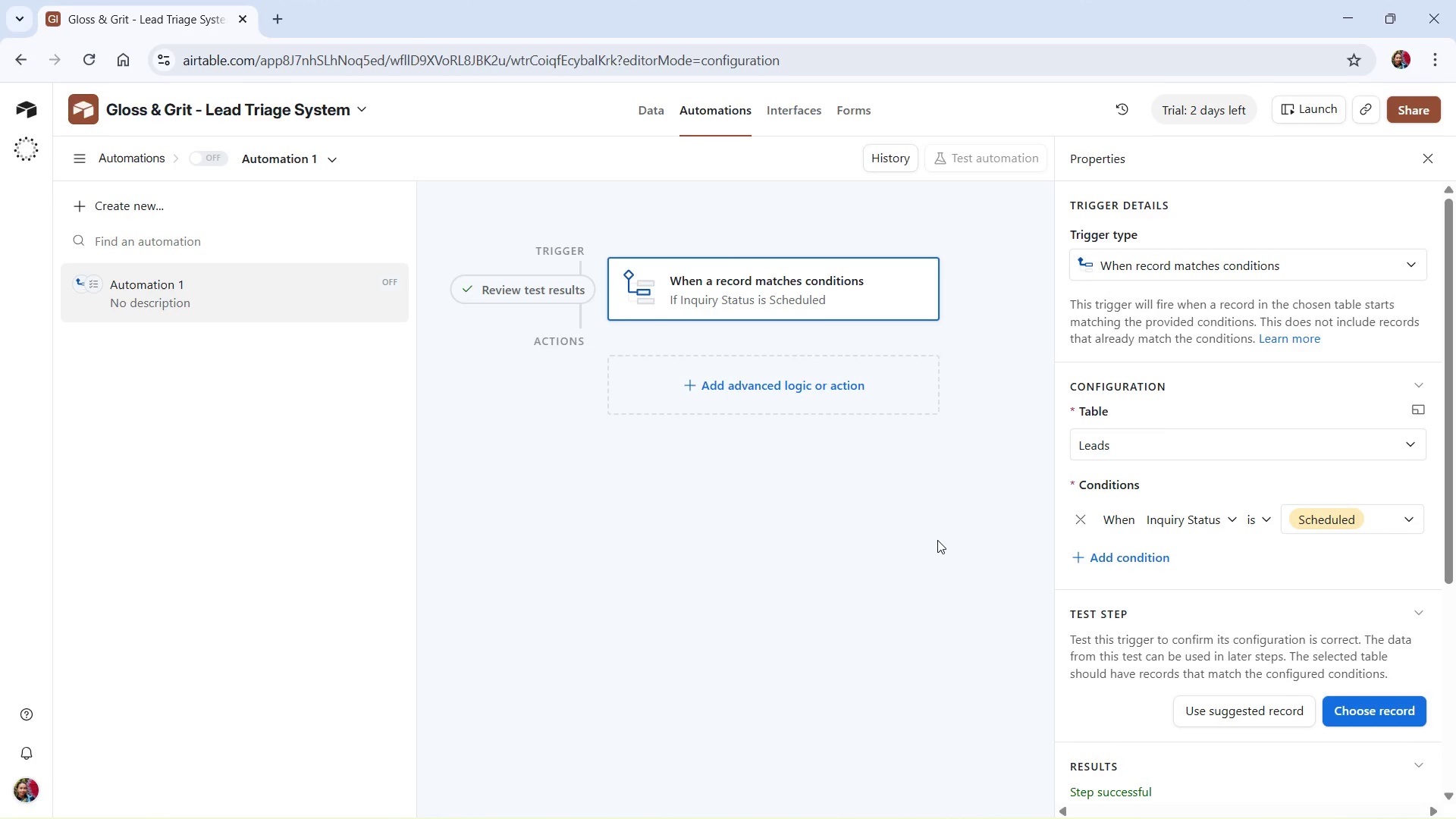 
left_click([1416, 679])
 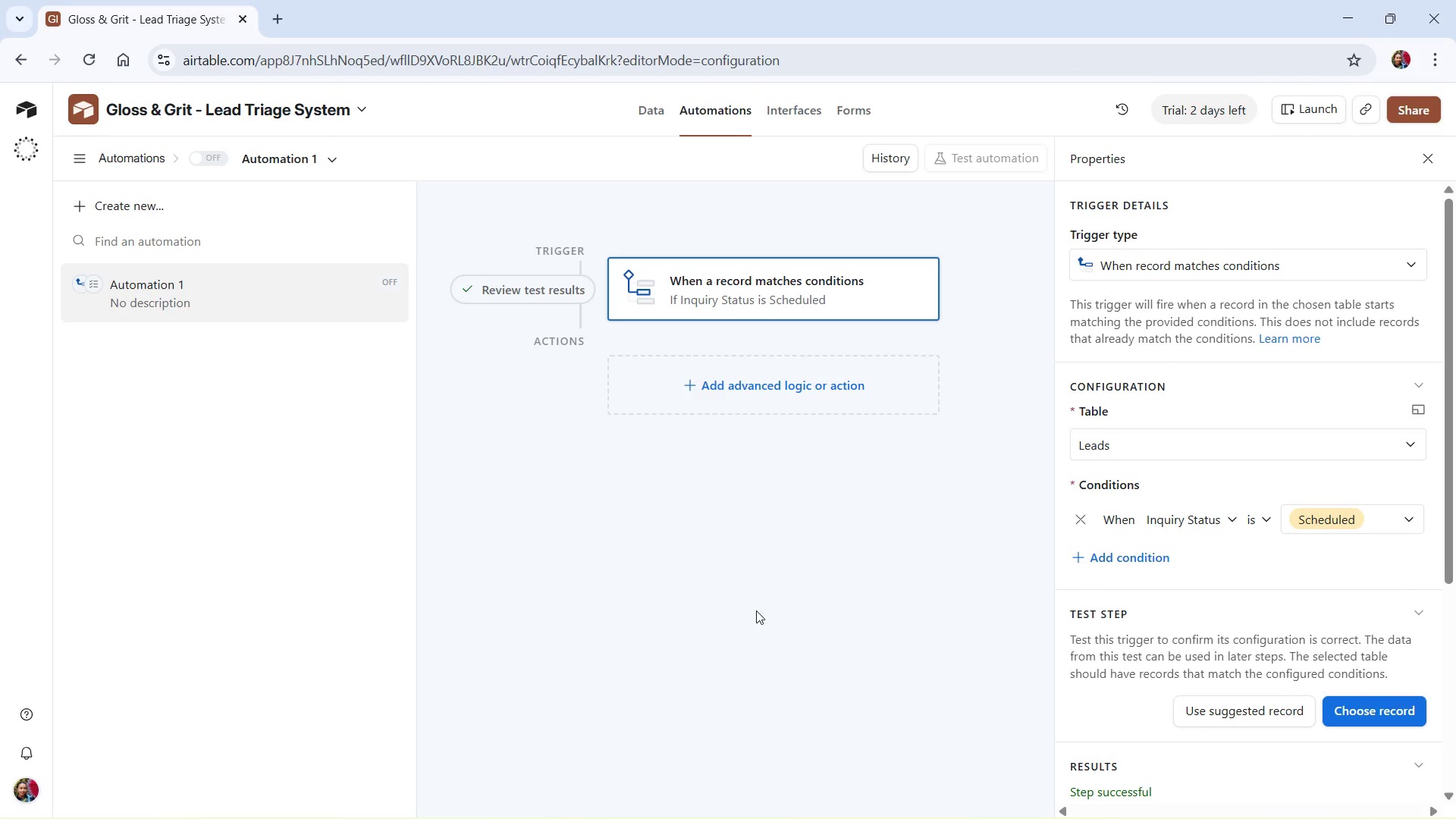 
left_click([735, 379])
 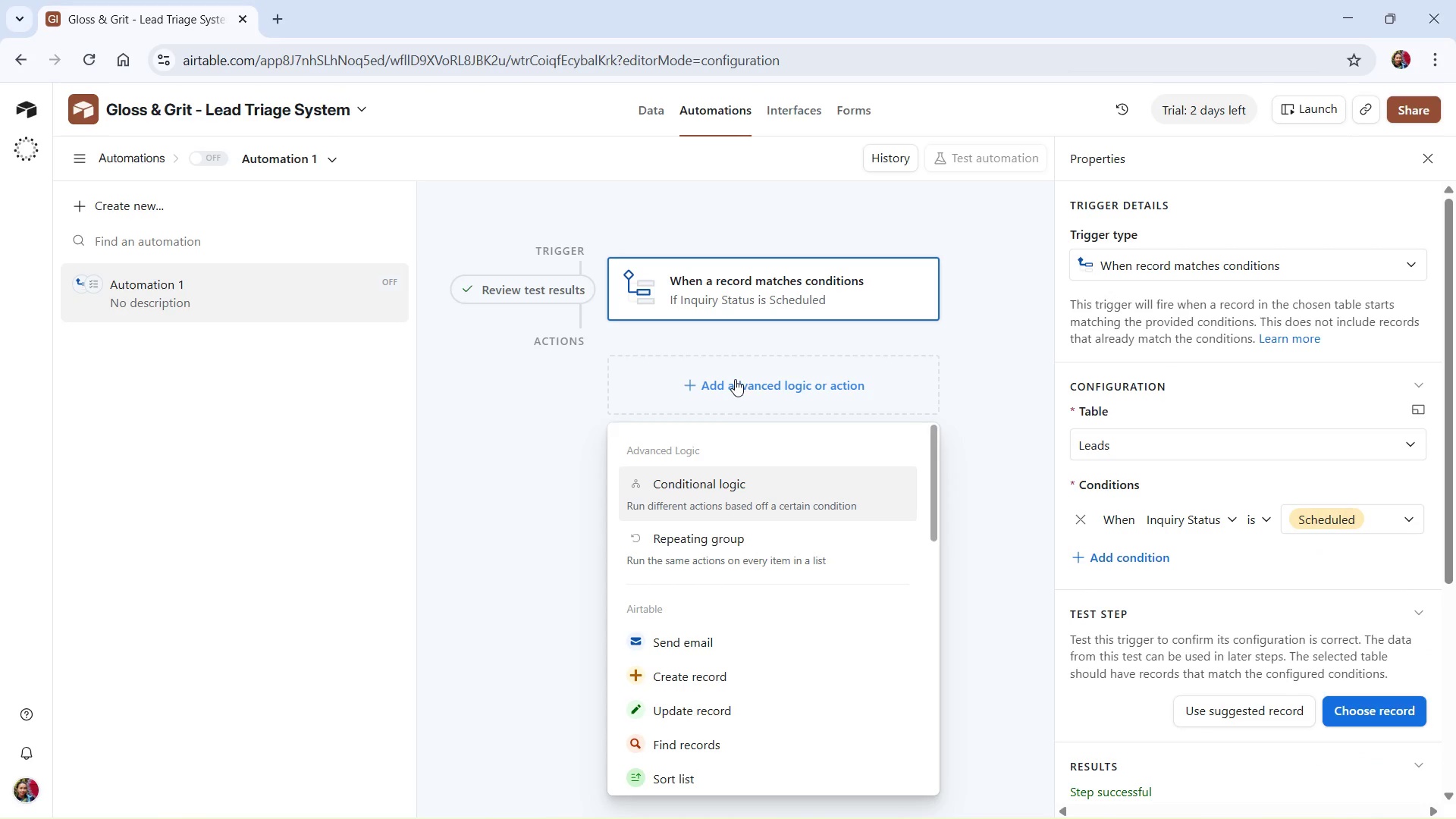 
wait(5.16)
 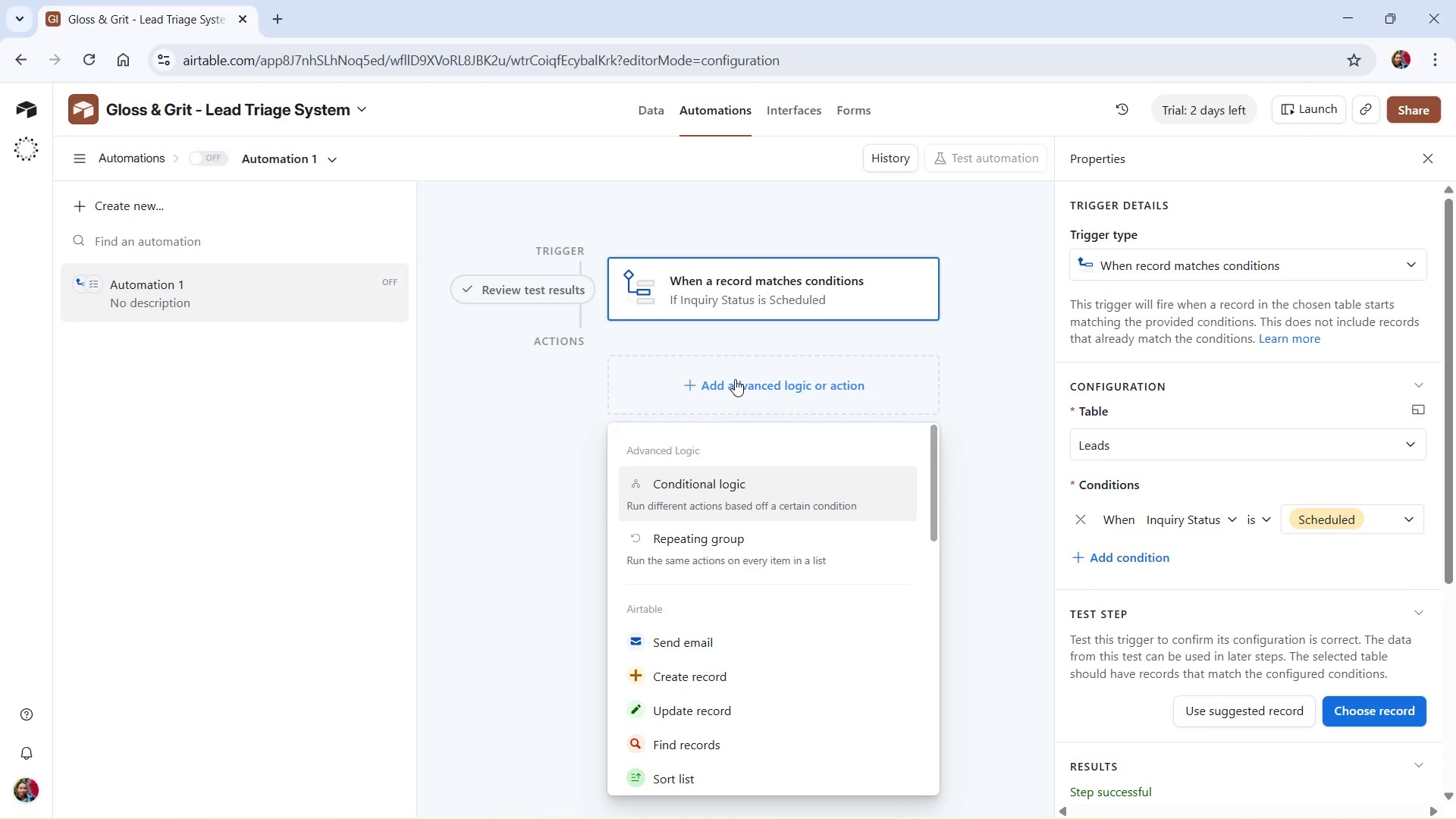 
left_click([747, 707])
 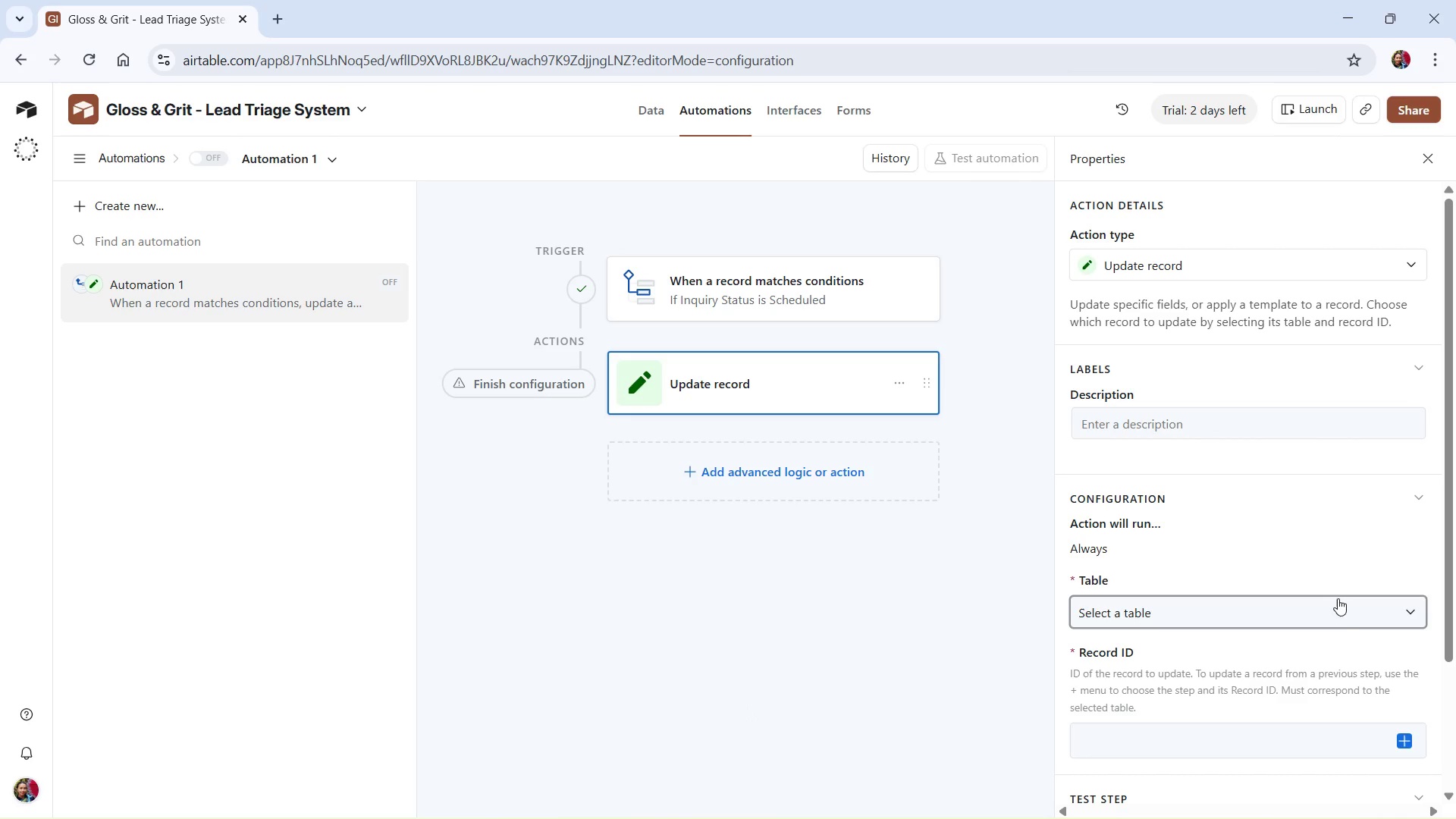 
wait(14.31)
 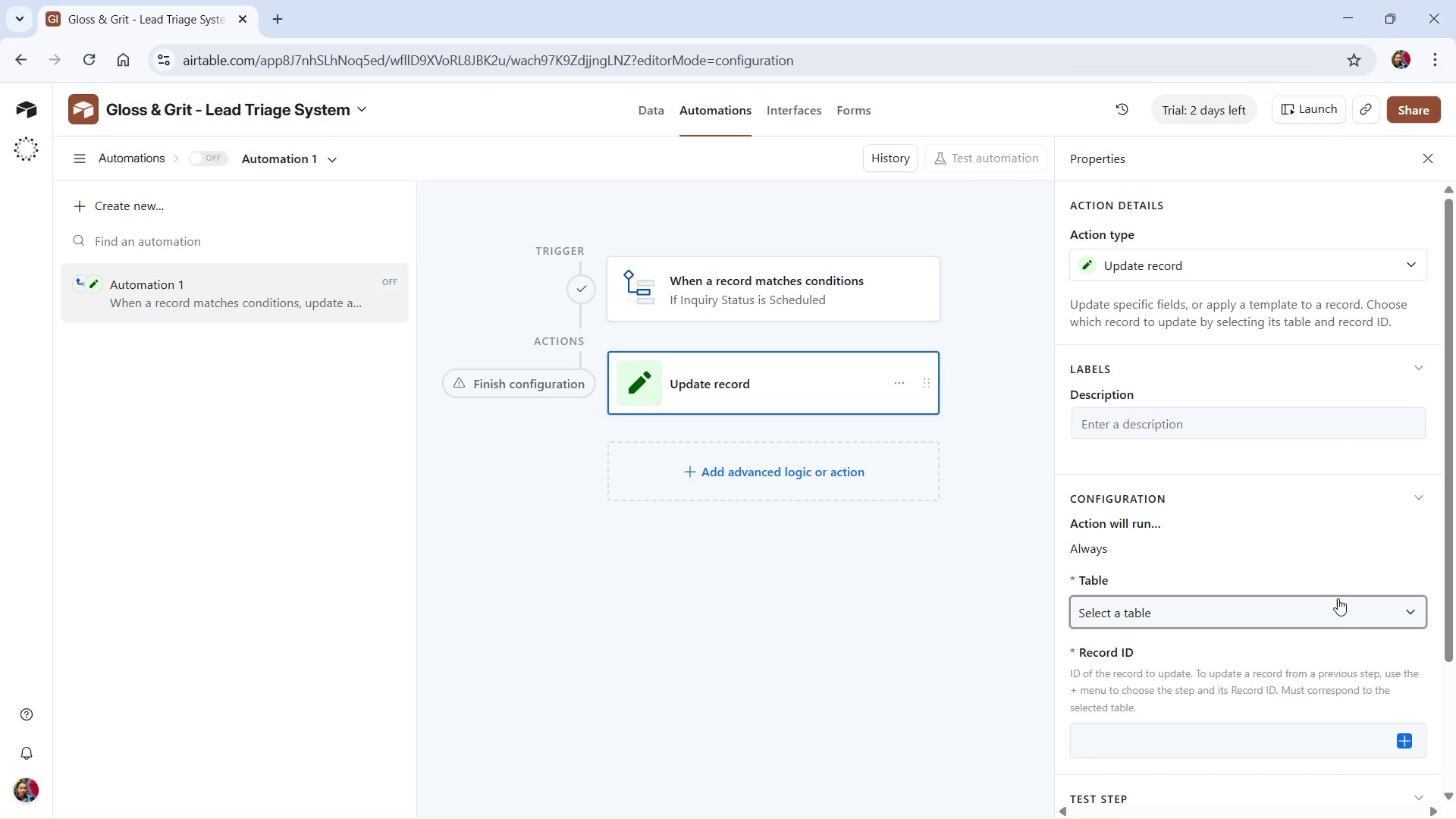 
left_click([1301, 610])
 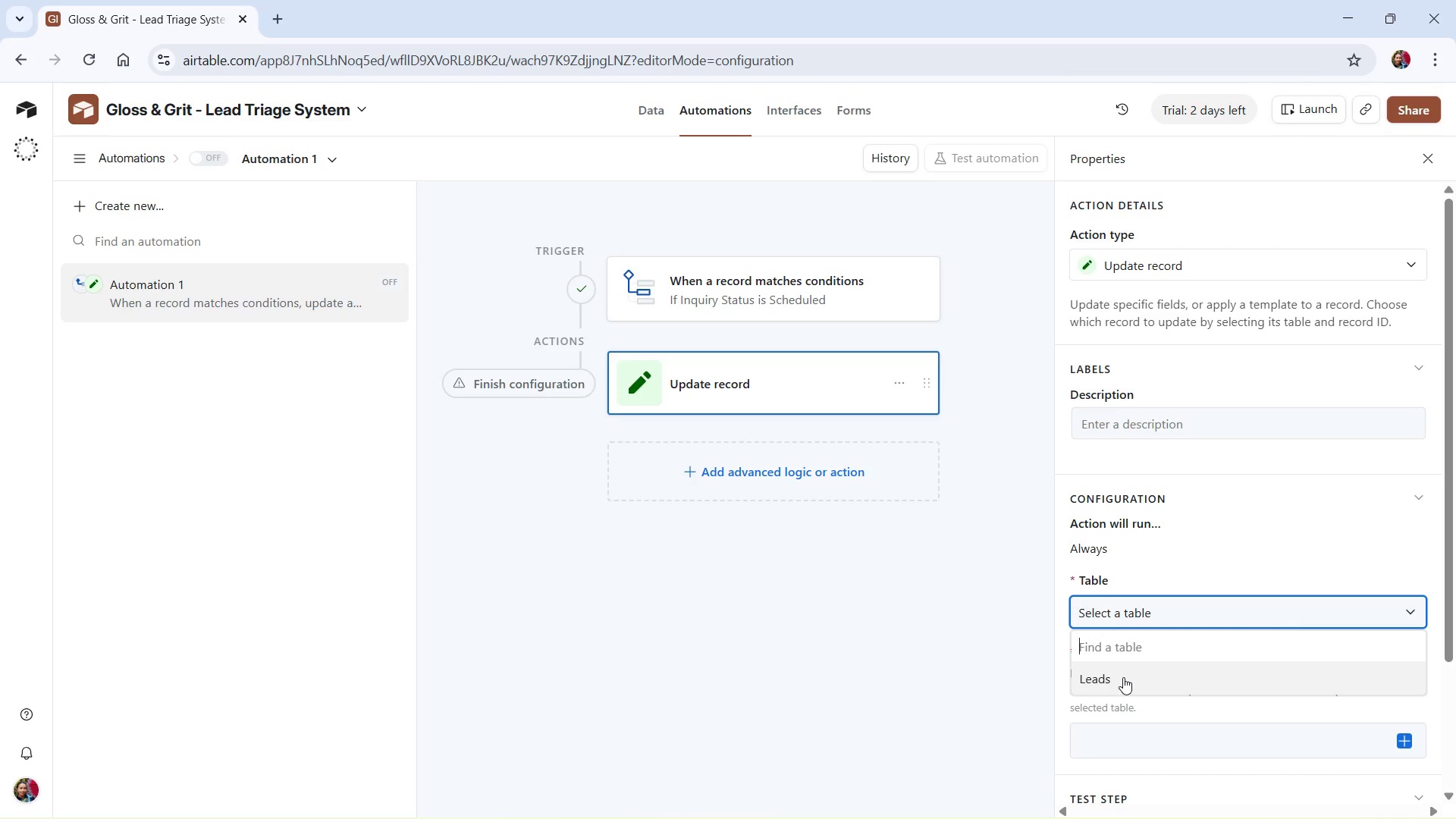 
left_click([1123, 677])
 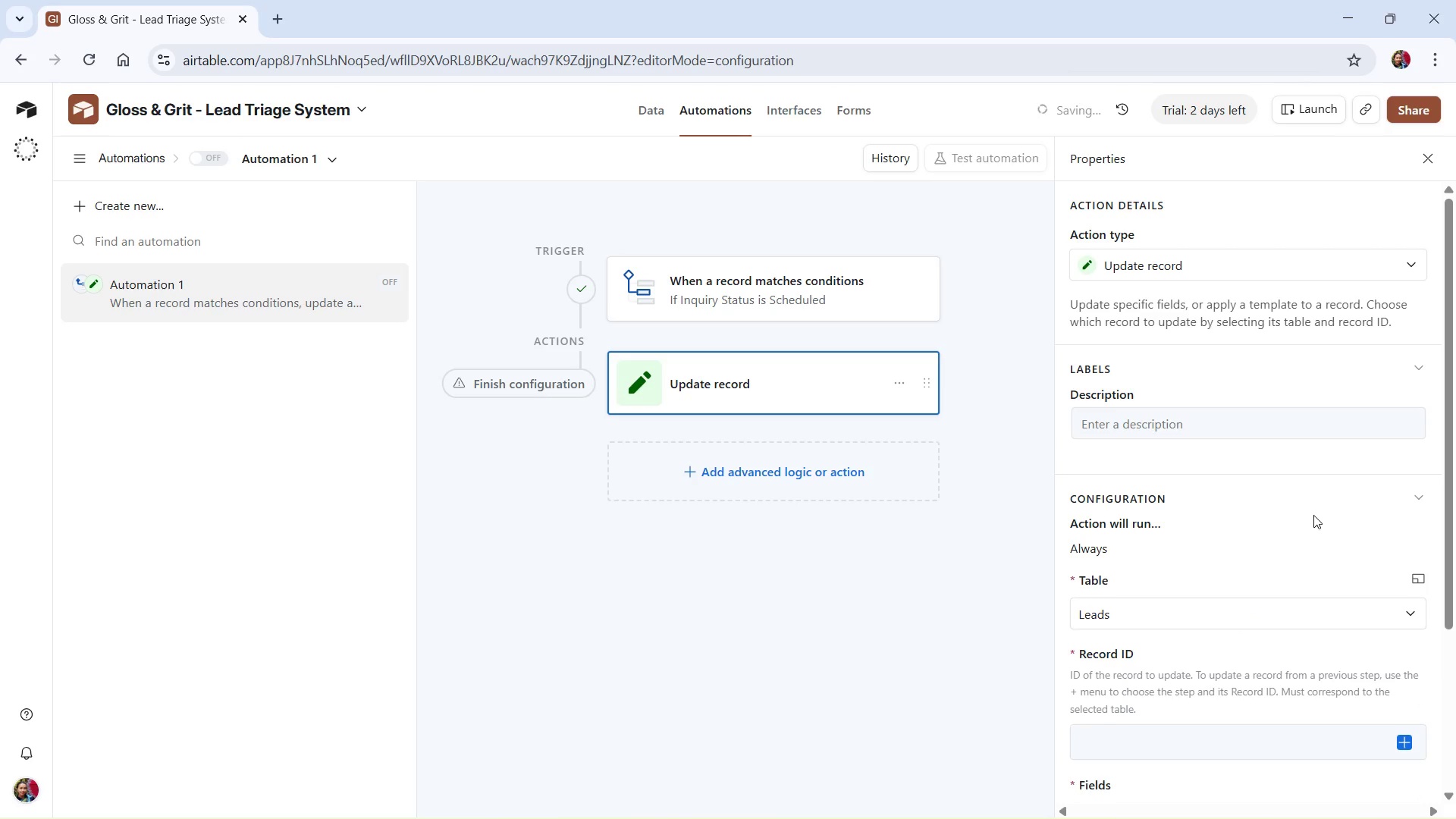 
scroll: coordinate [1313, 516], scroll_direction: down, amount: 2.0
 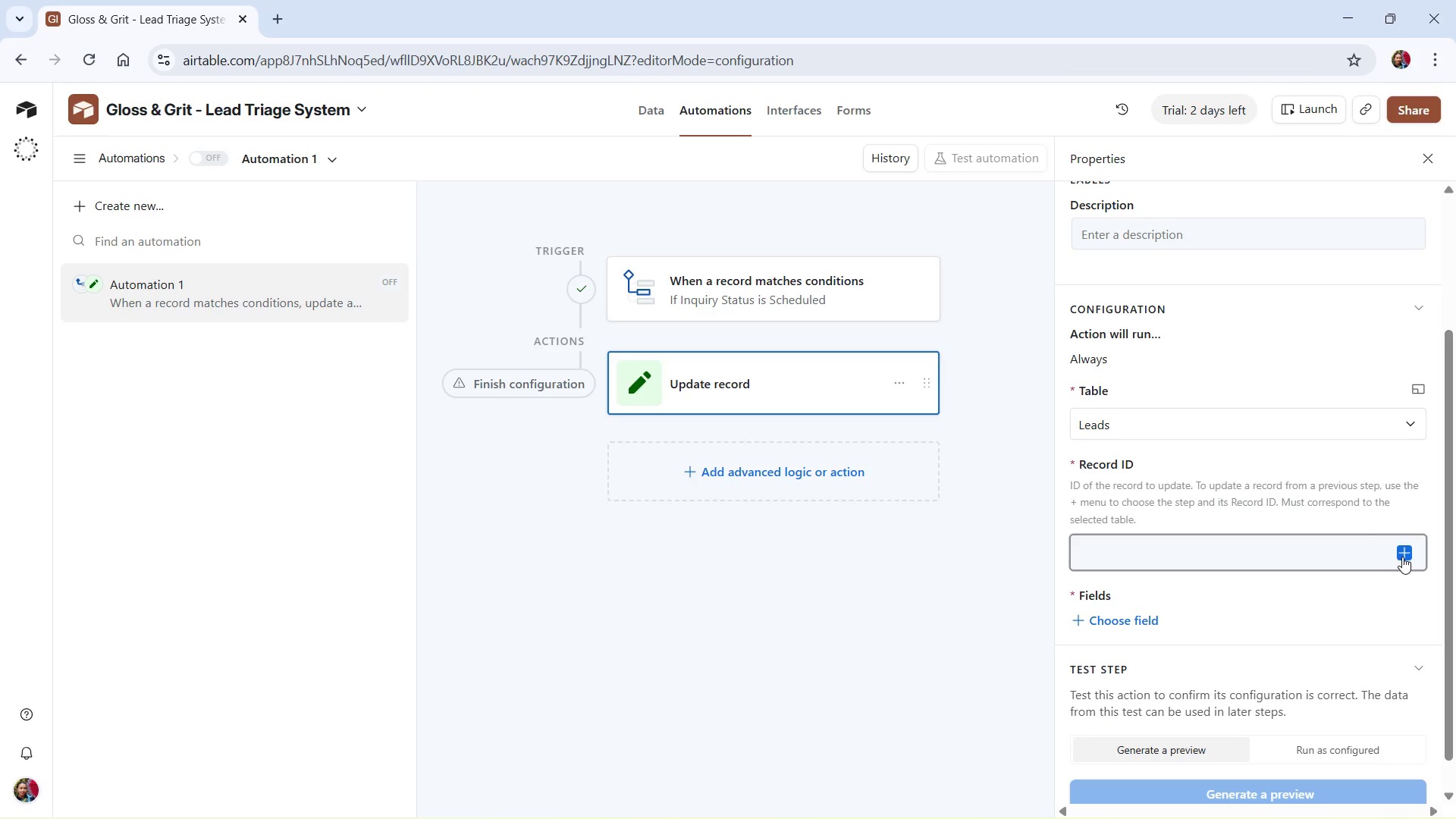 
wait(6.23)
 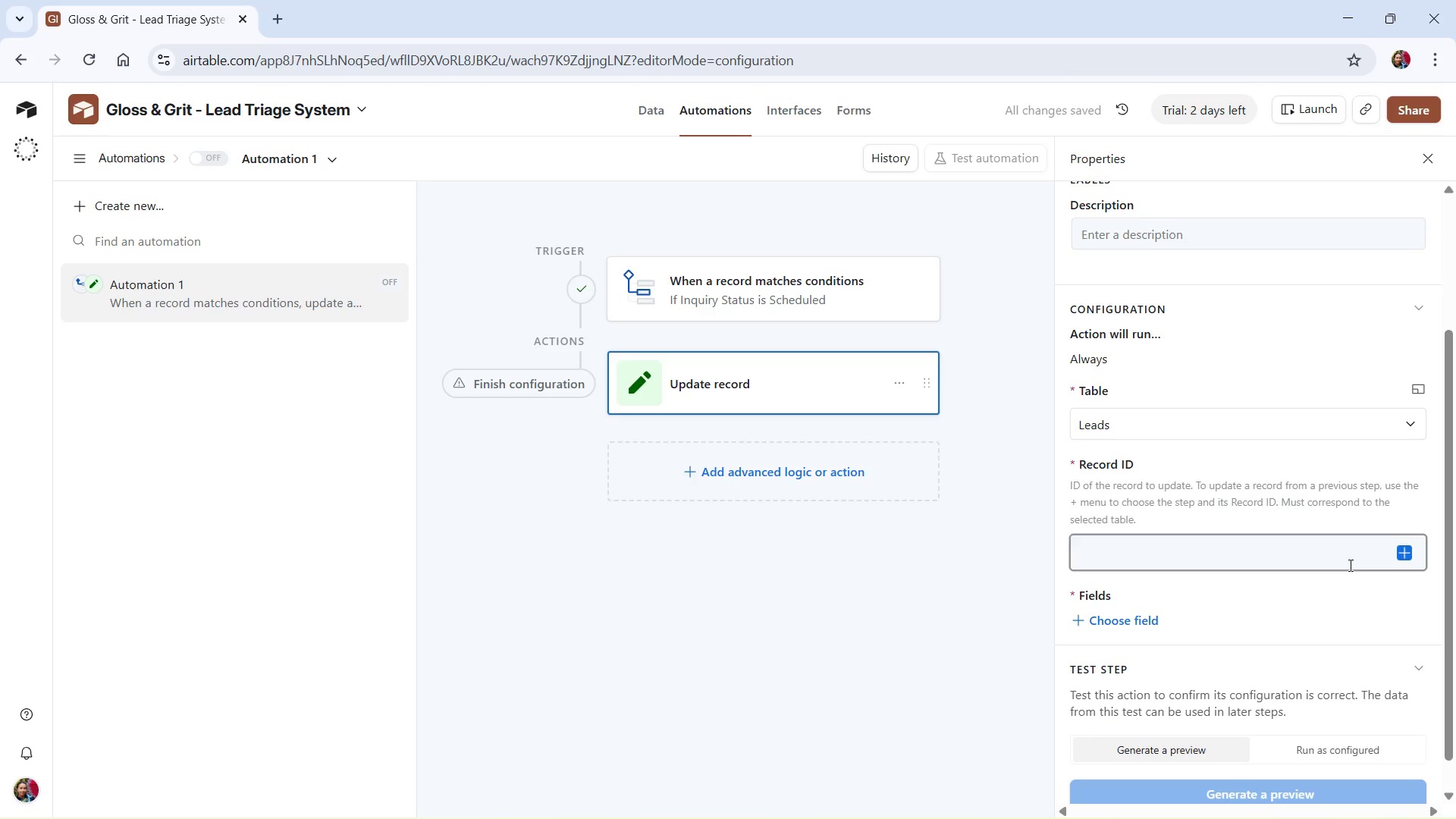 
left_click([1144, 620])
 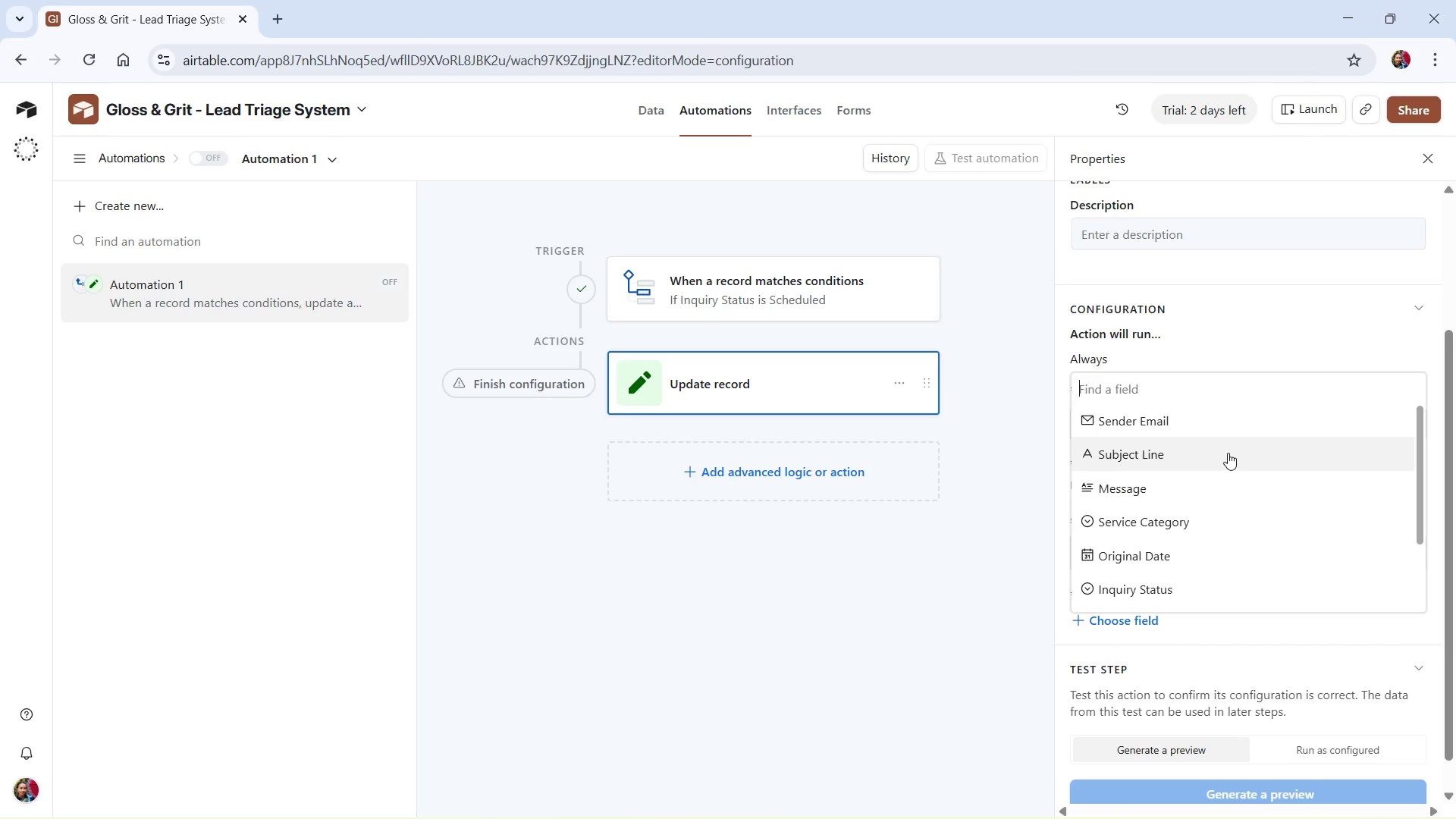 
scroll: coordinate [1228, 453], scroll_direction: down, amount: 1.0
 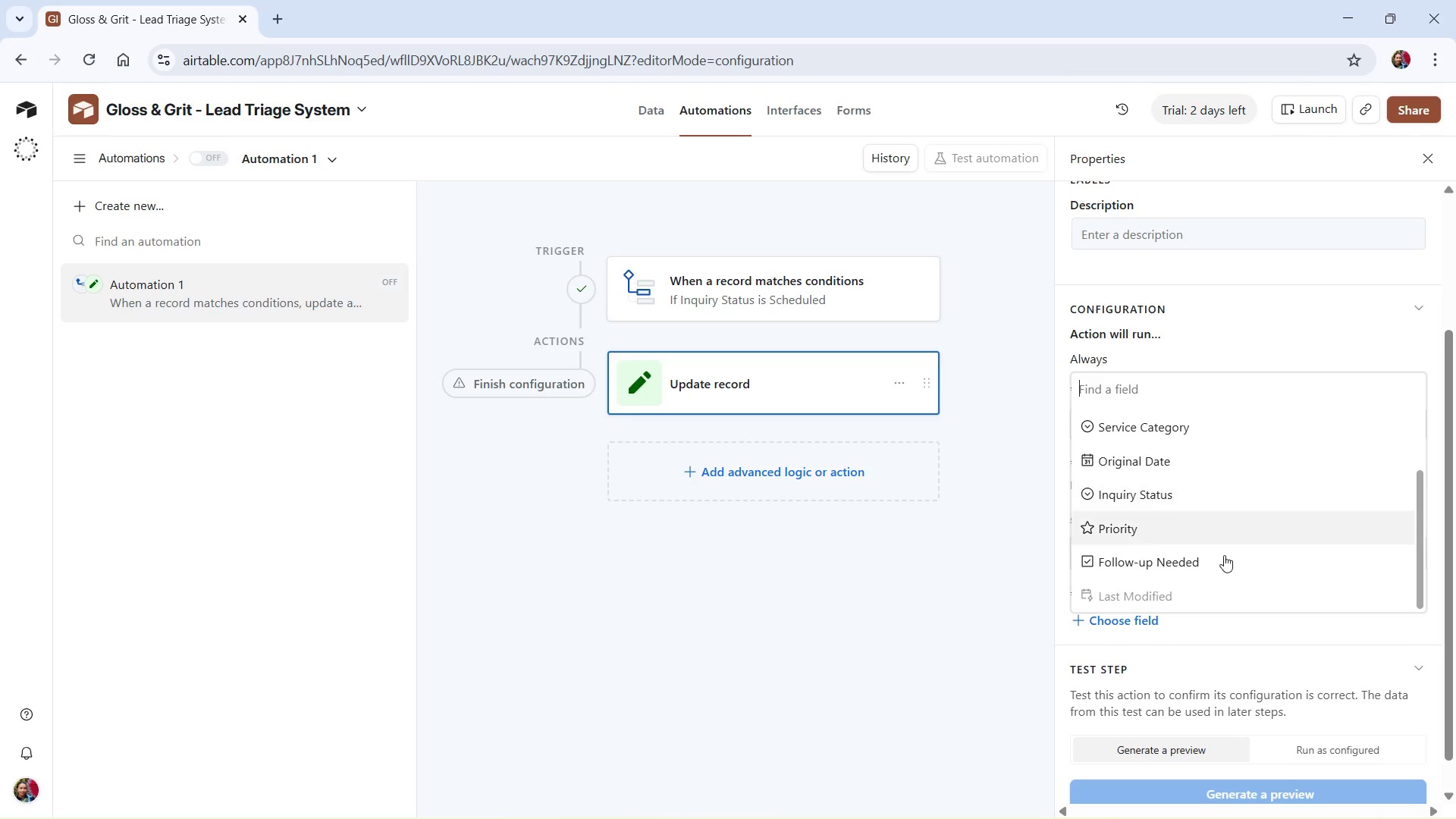 
left_click([1216, 560])
 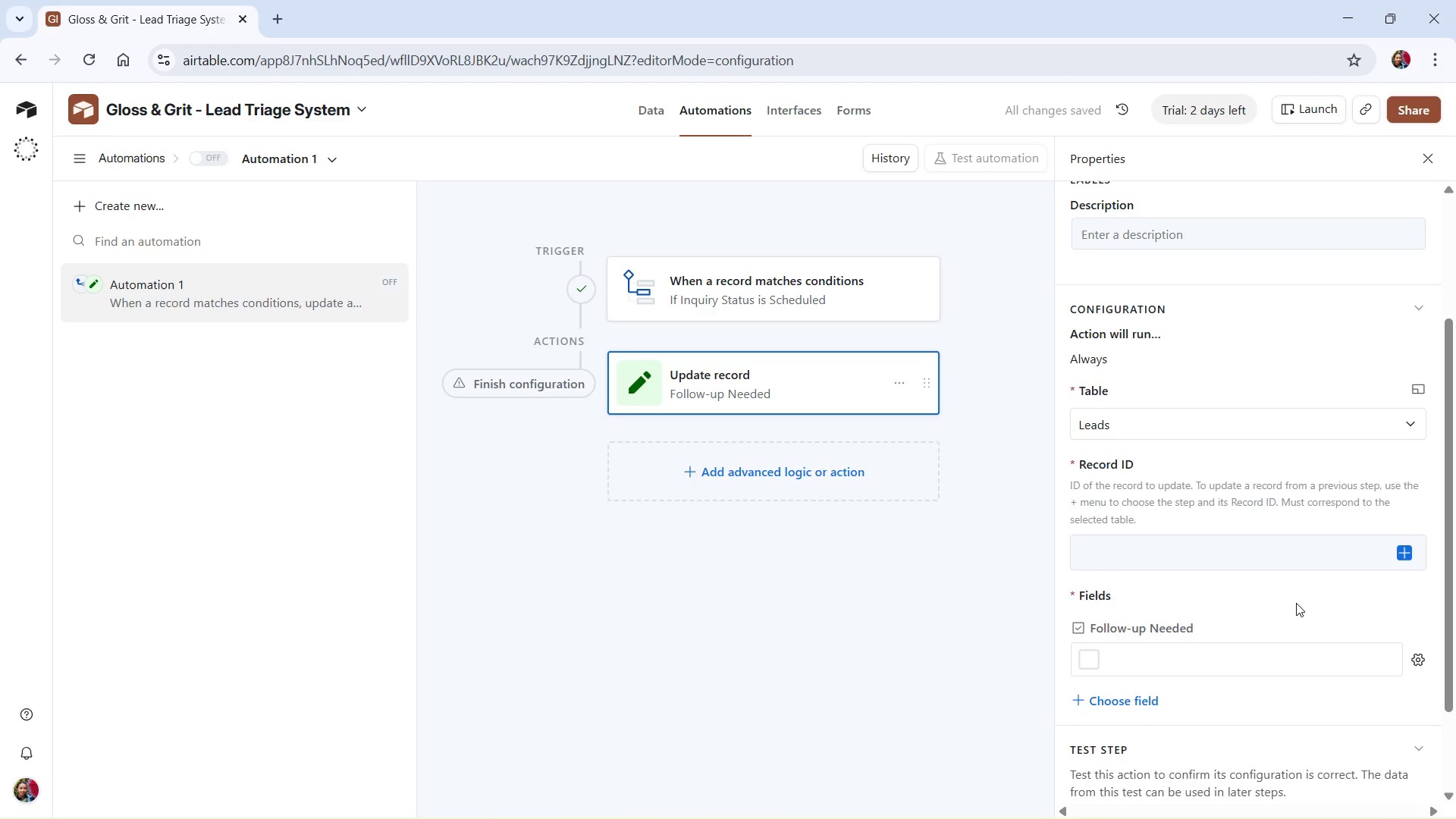 
wait(5.5)
 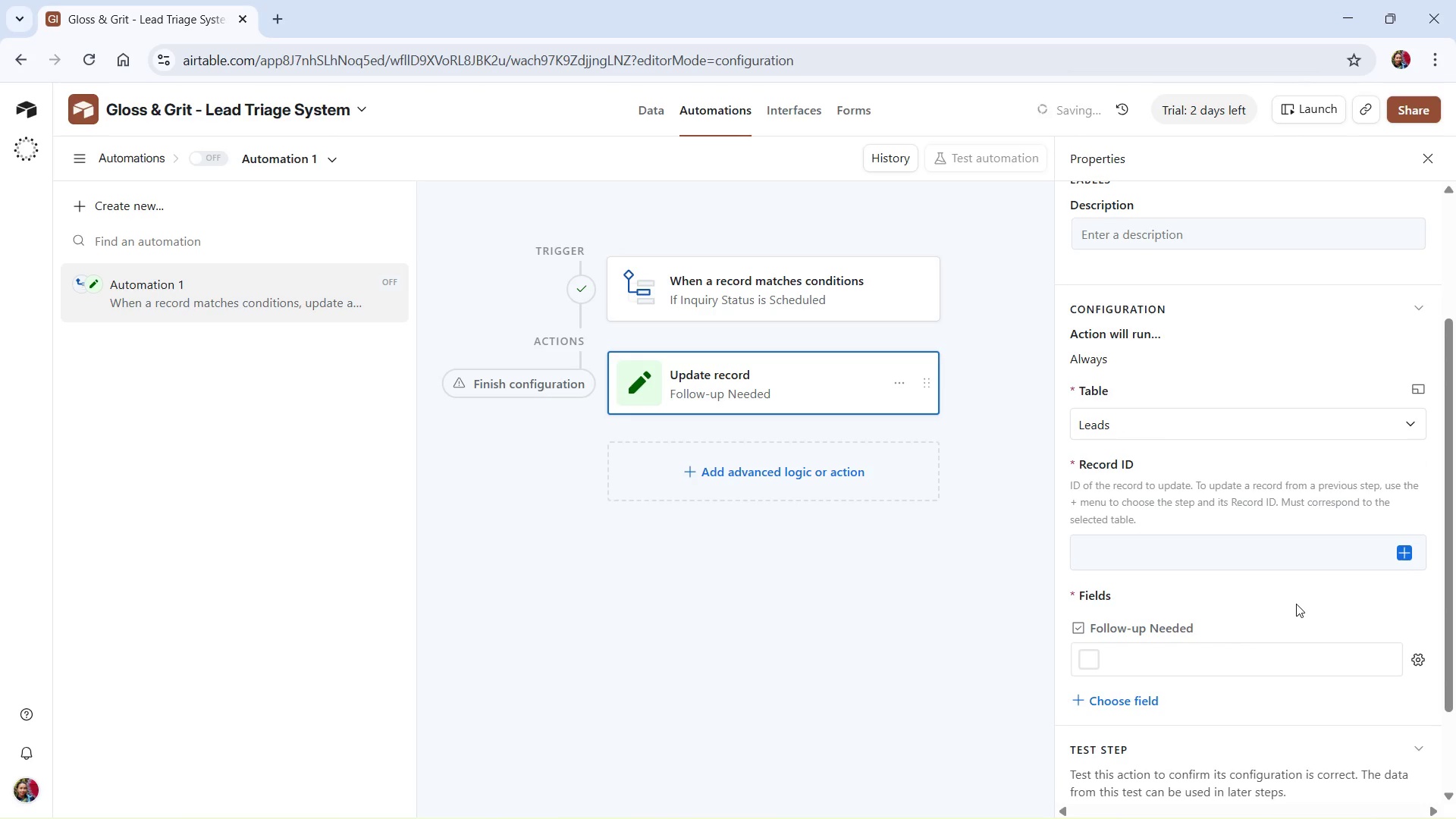 
scroll: coordinate [1306, 650], scroll_direction: down, amount: 2.0
 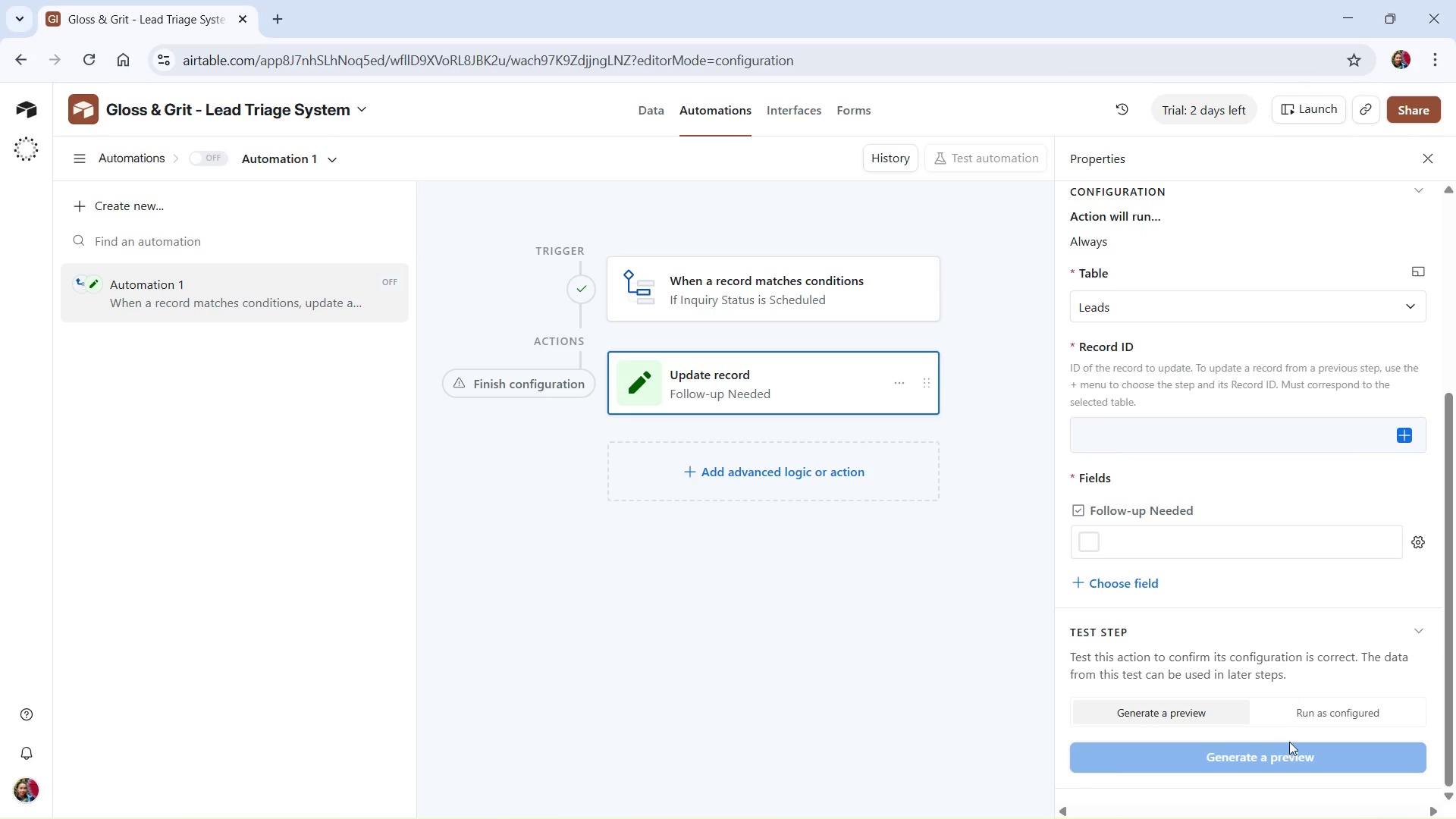 
left_click([1325, 697])
 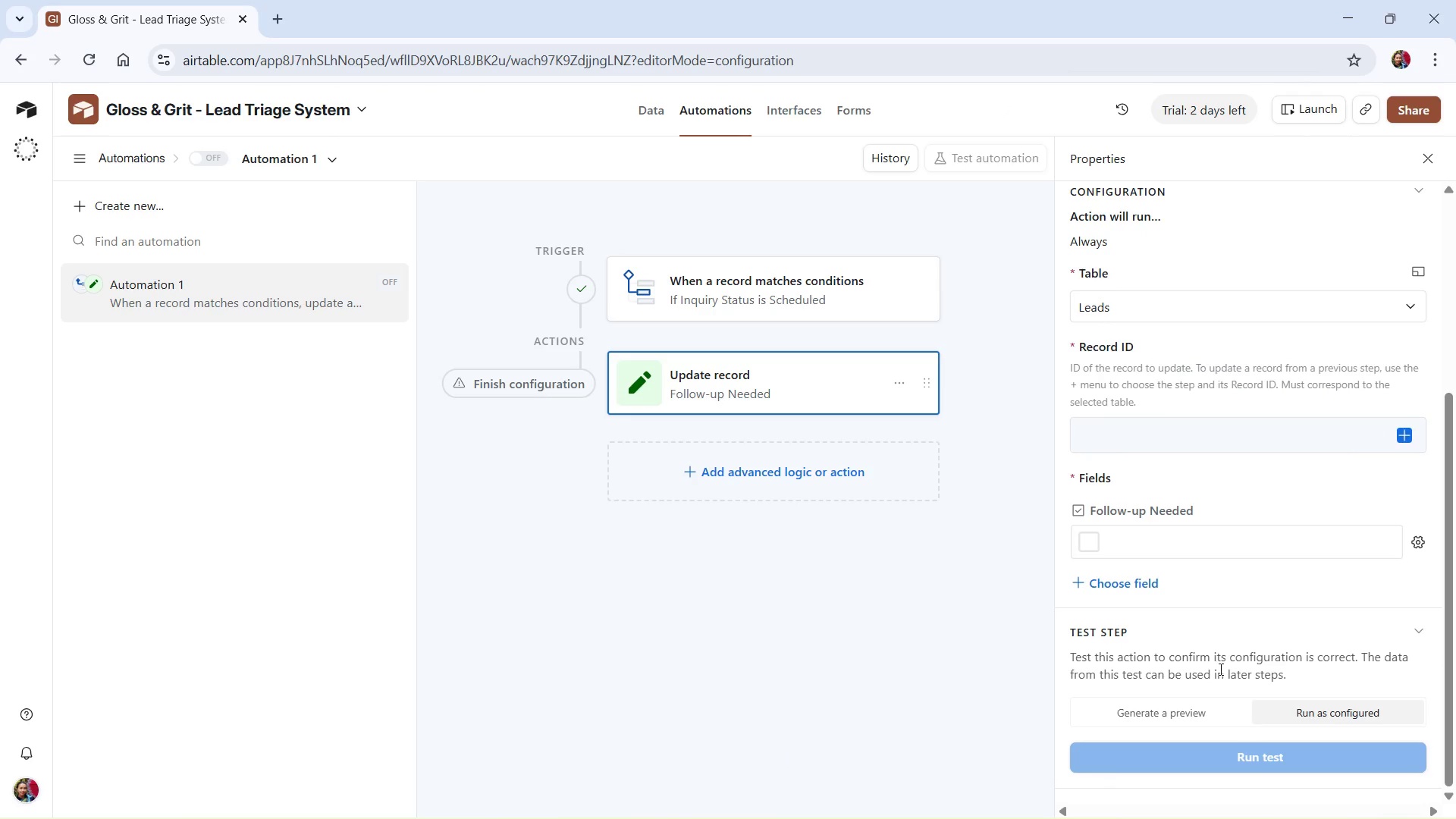 
scroll: coordinate [1221, 659], scroll_direction: down, amount: 1.0
 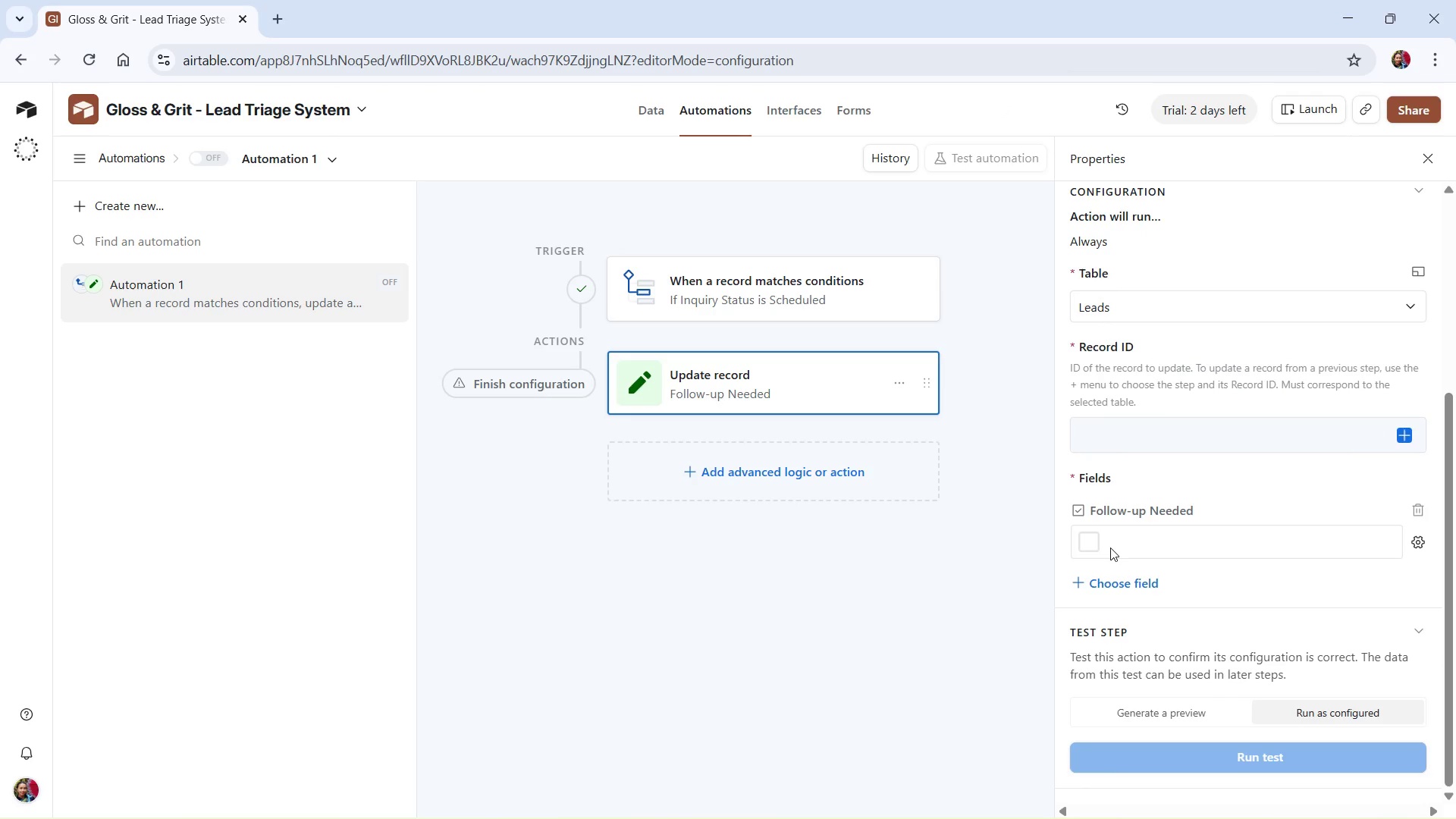 
left_click([1095, 545])
 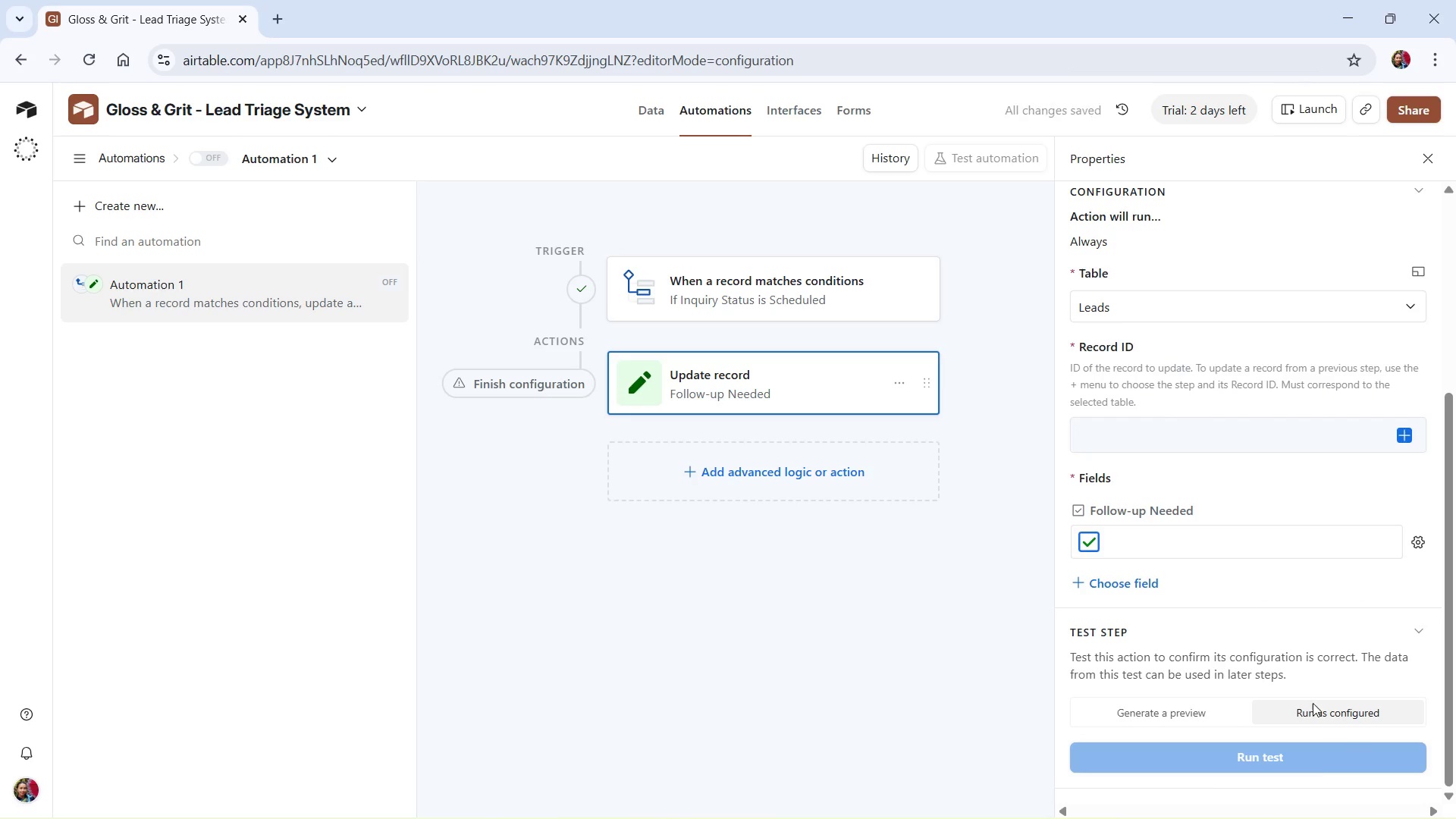 
left_click([1332, 713])
 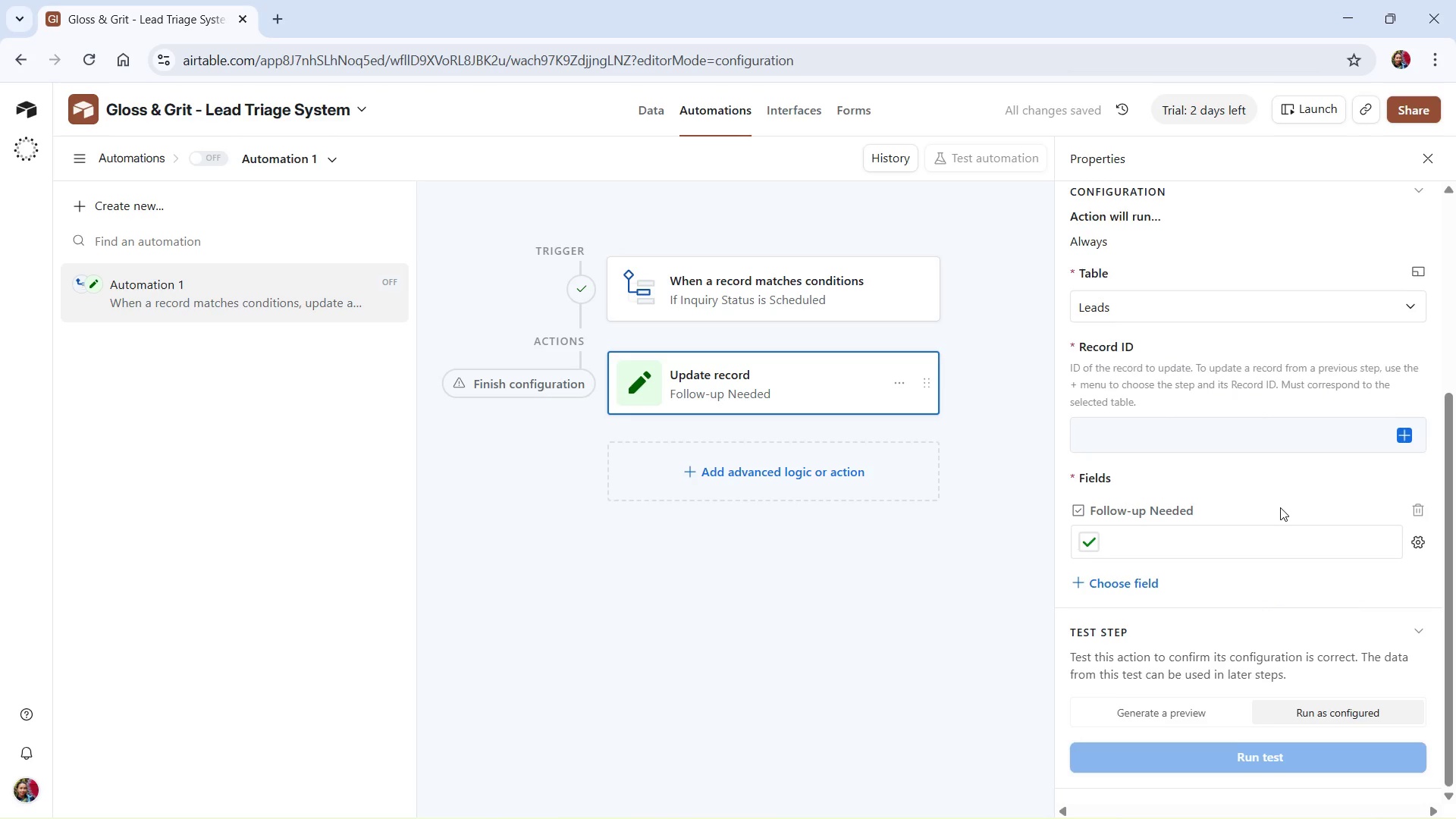 
scroll: coordinate [1280, 507], scroll_direction: up, amount: 1.0
 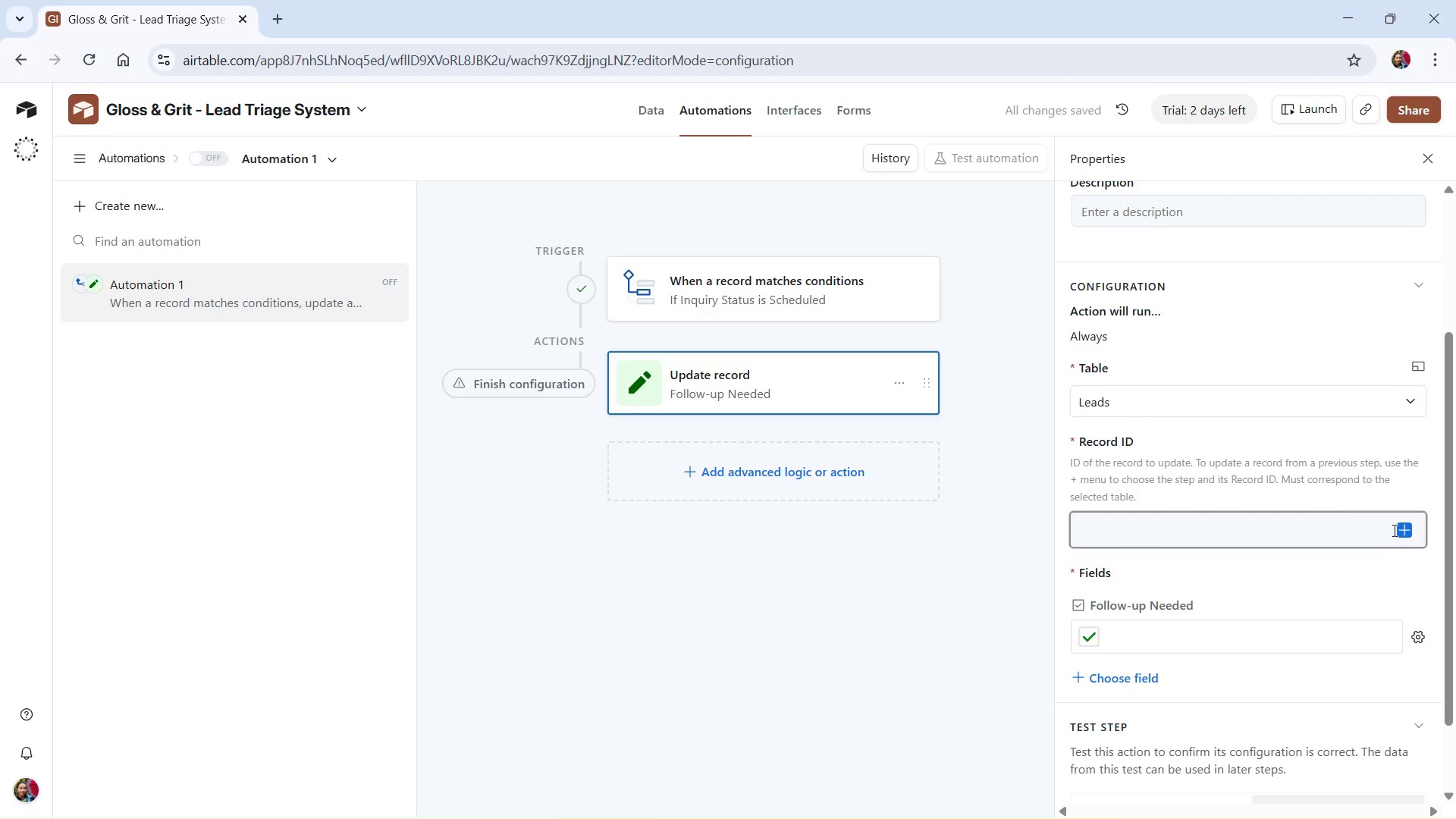 
left_click([1403, 534])
 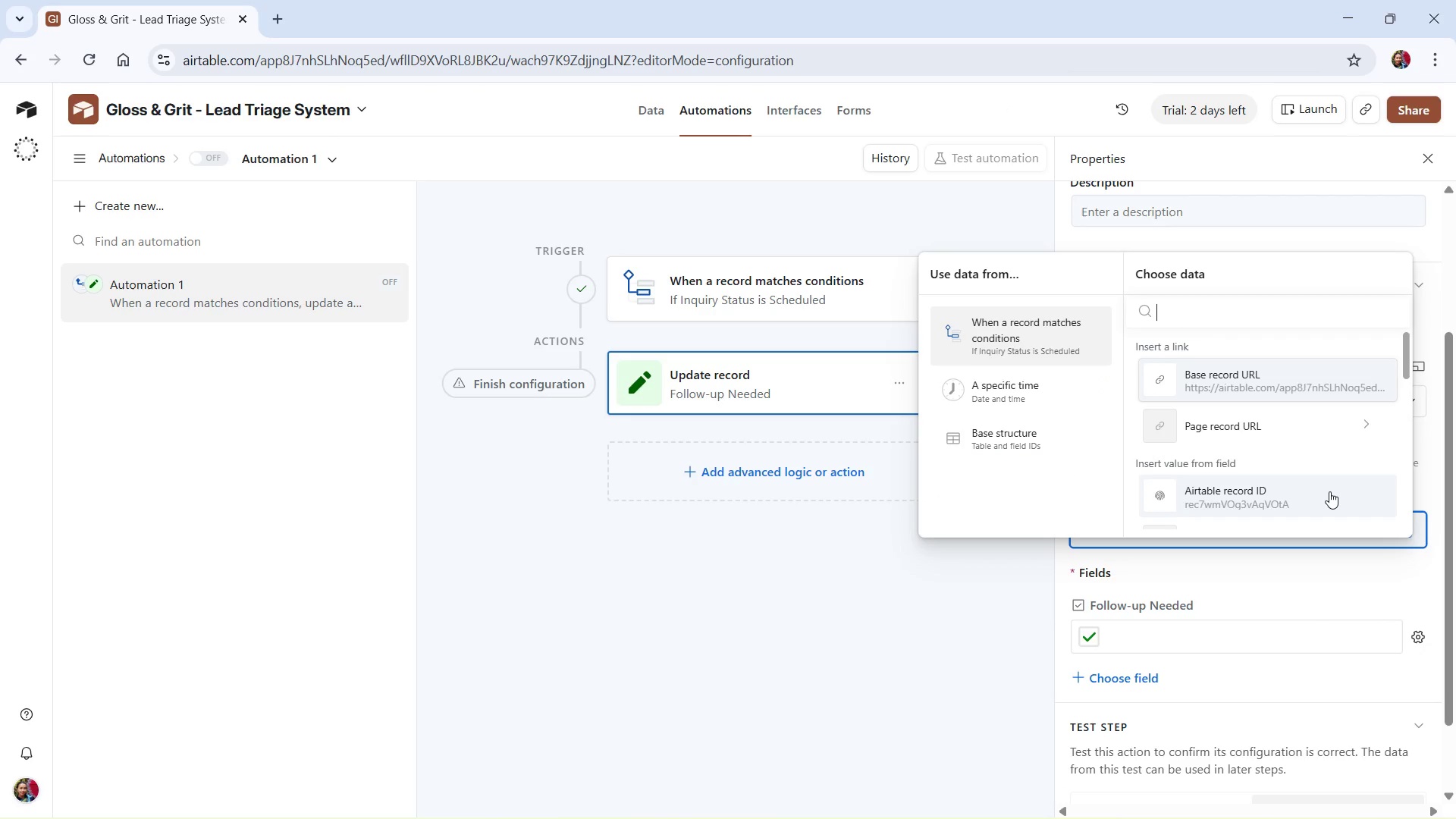 
scroll: coordinate [1329, 491], scroll_direction: down, amount: 1.0
 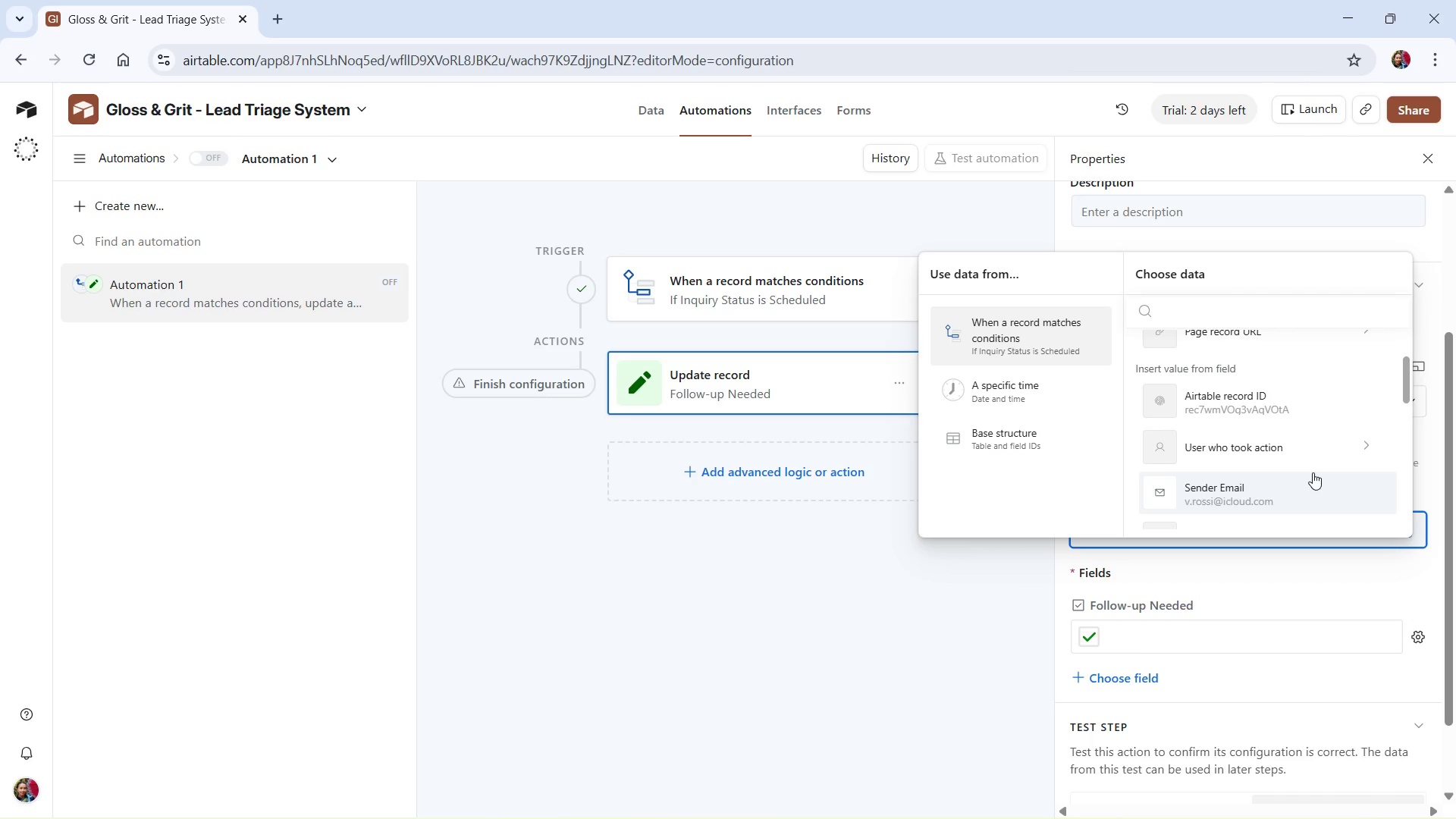 
wait(5.21)
 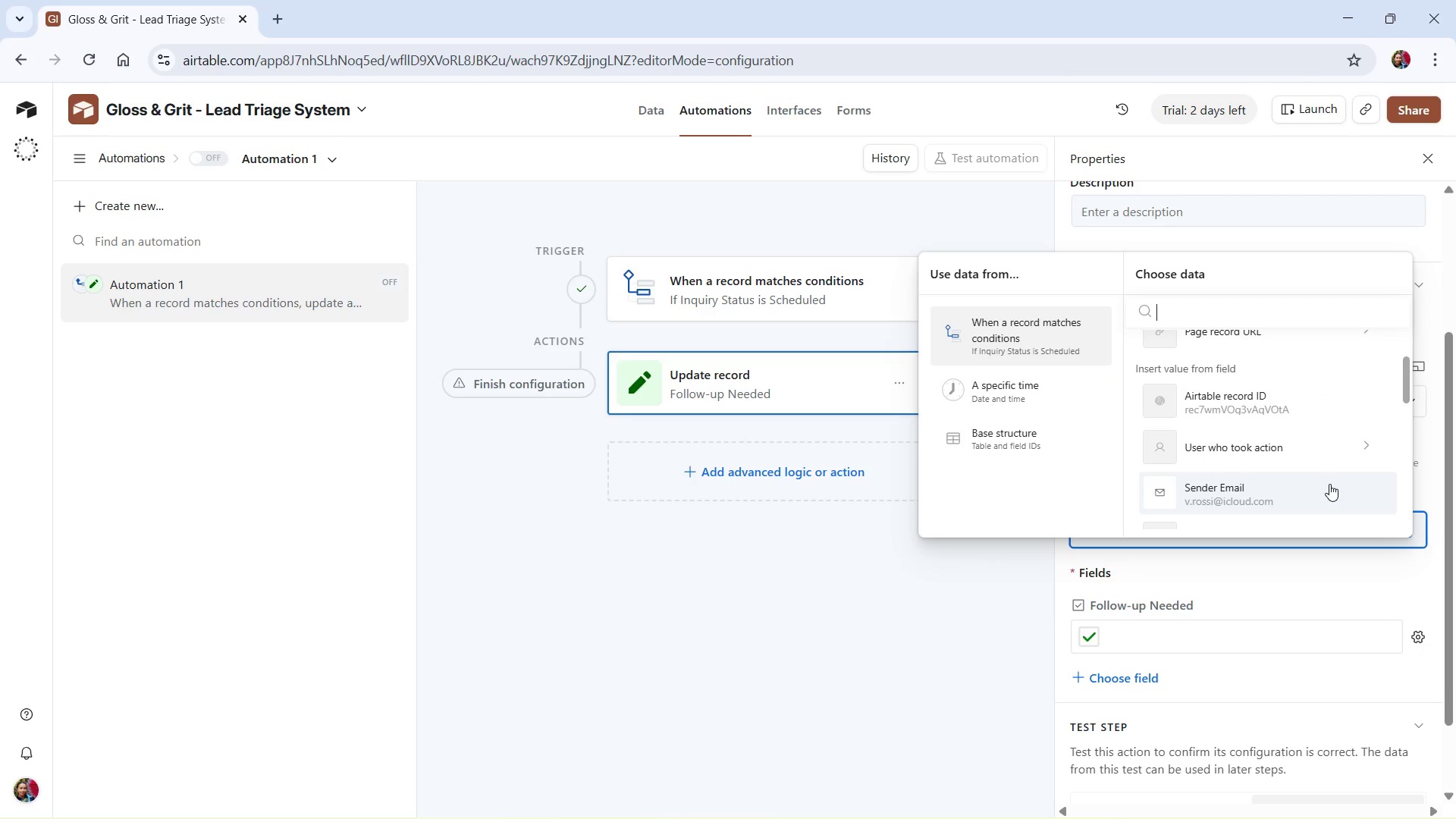 
scroll: coordinate [1314, 466], scroll_direction: down, amount: 5.0
 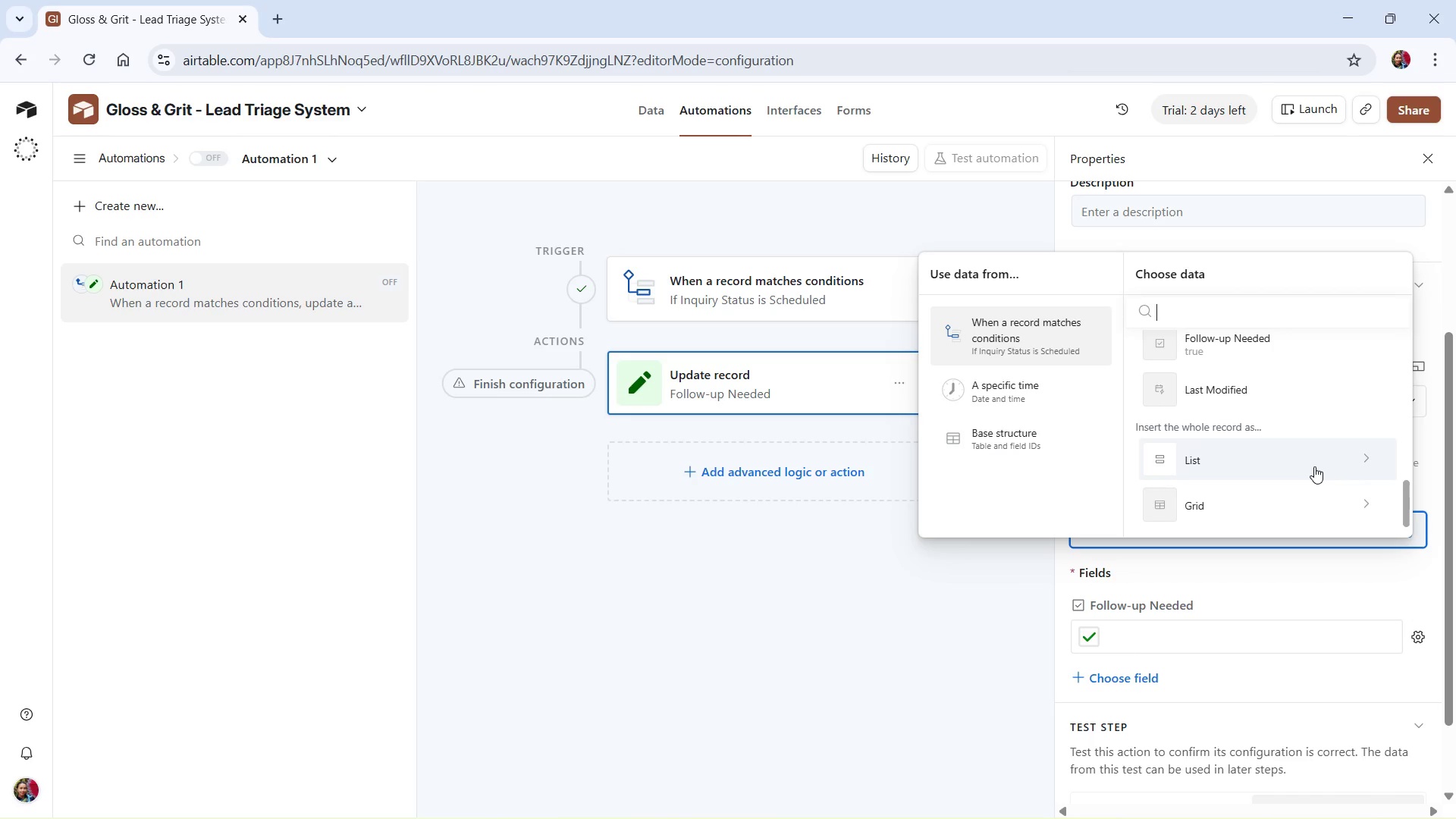 
scroll: coordinate [1314, 466], scroll_direction: up, amount: 10.0
 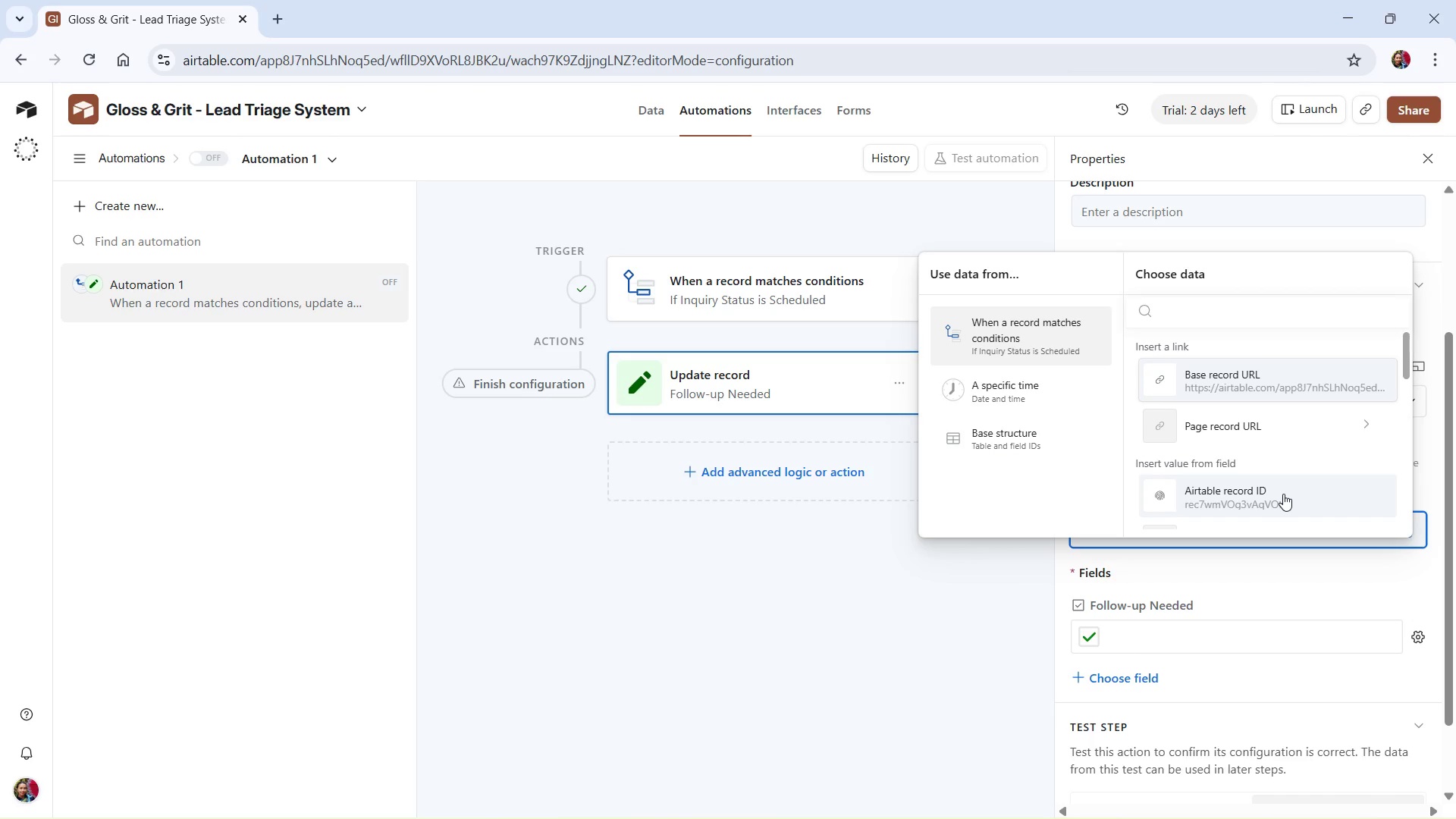 
left_click([1283, 494])
 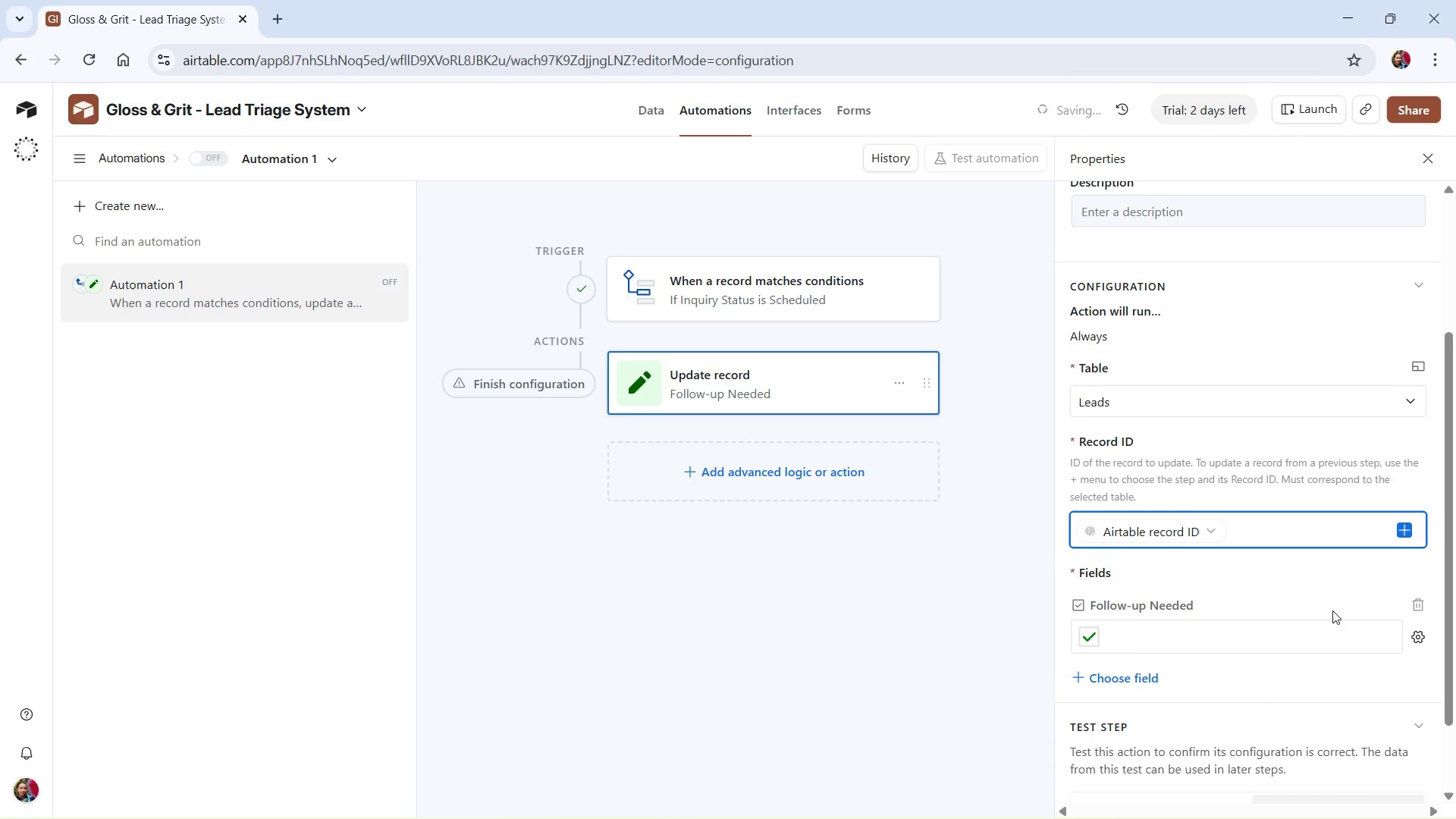 
scroll: coordinate [1332, 656], scroll_direction: down, amount: 4.0
 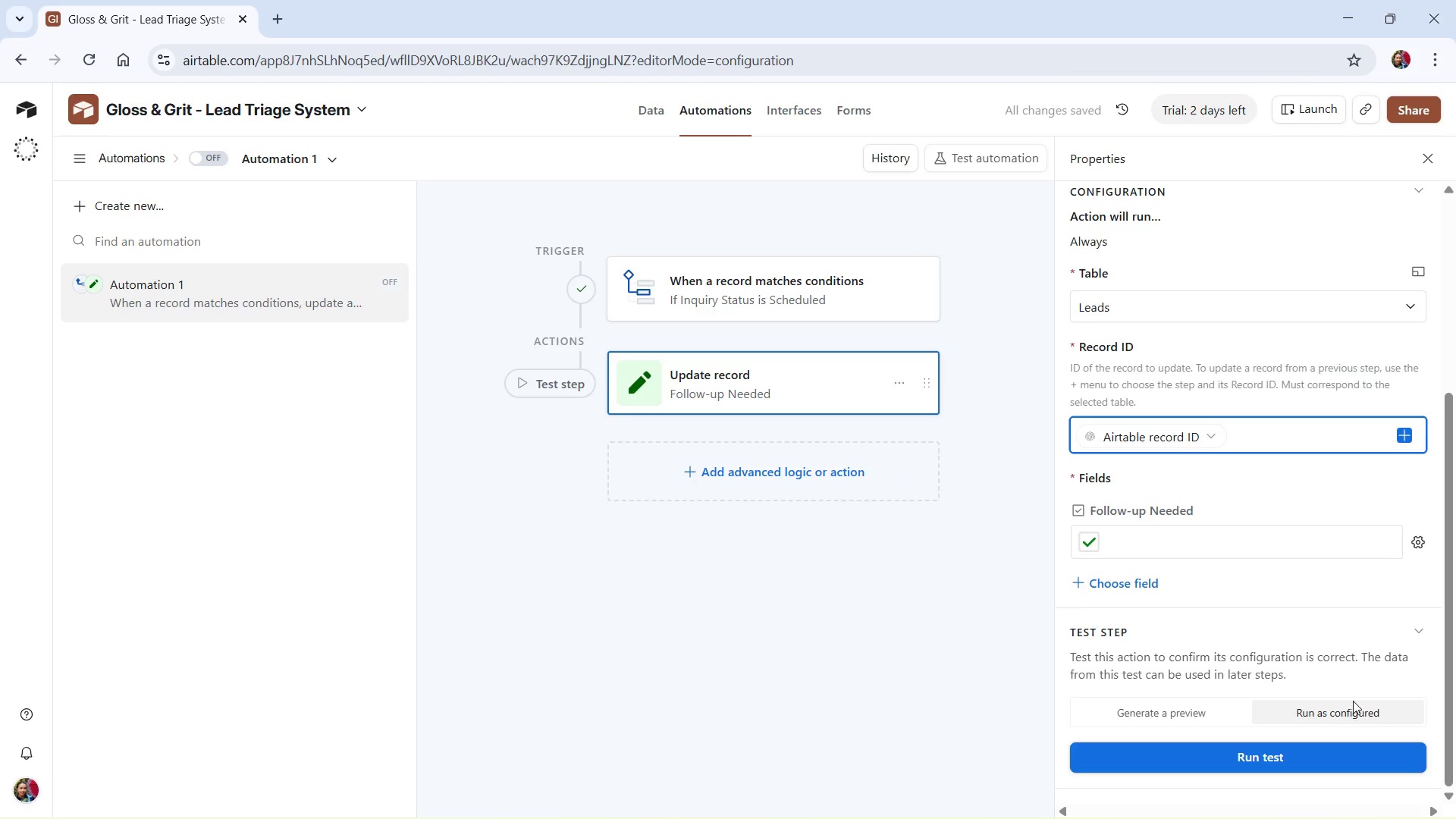 
left_click([1354, 700])
 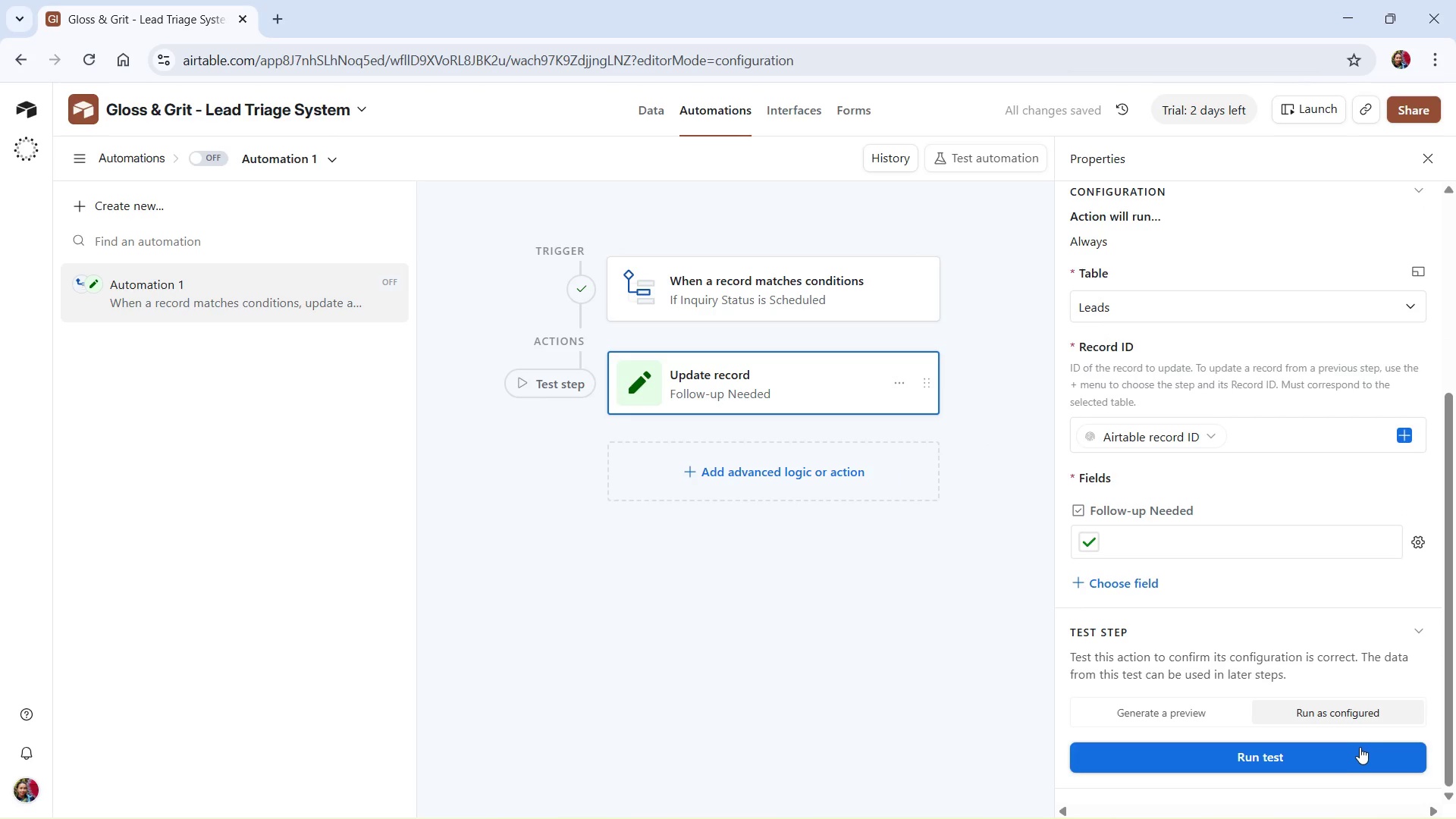 
left_click([1357, 749])
 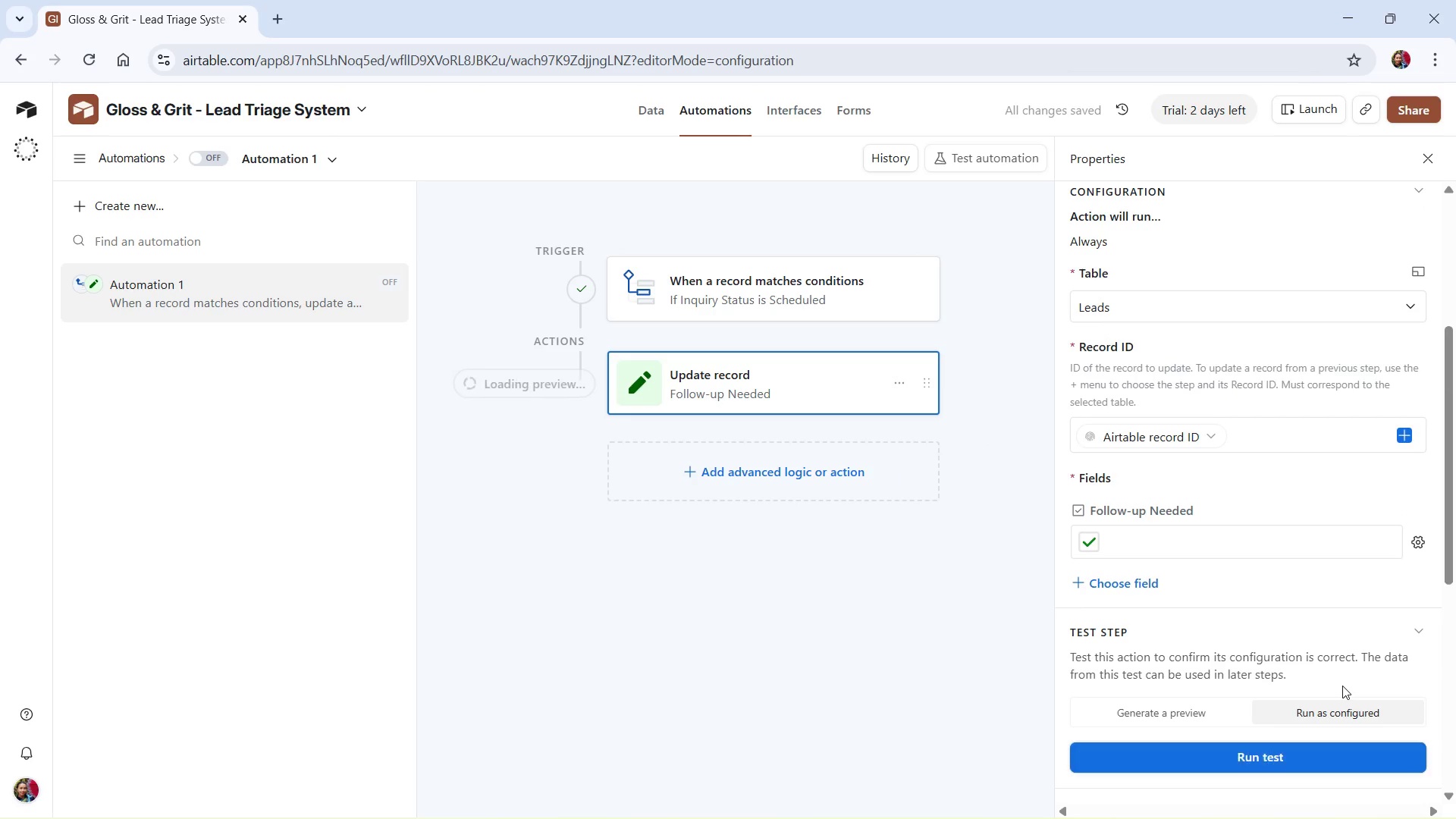 
scroll: coordinate [1342, 648], scroll_direction: down, amount: 1.0
 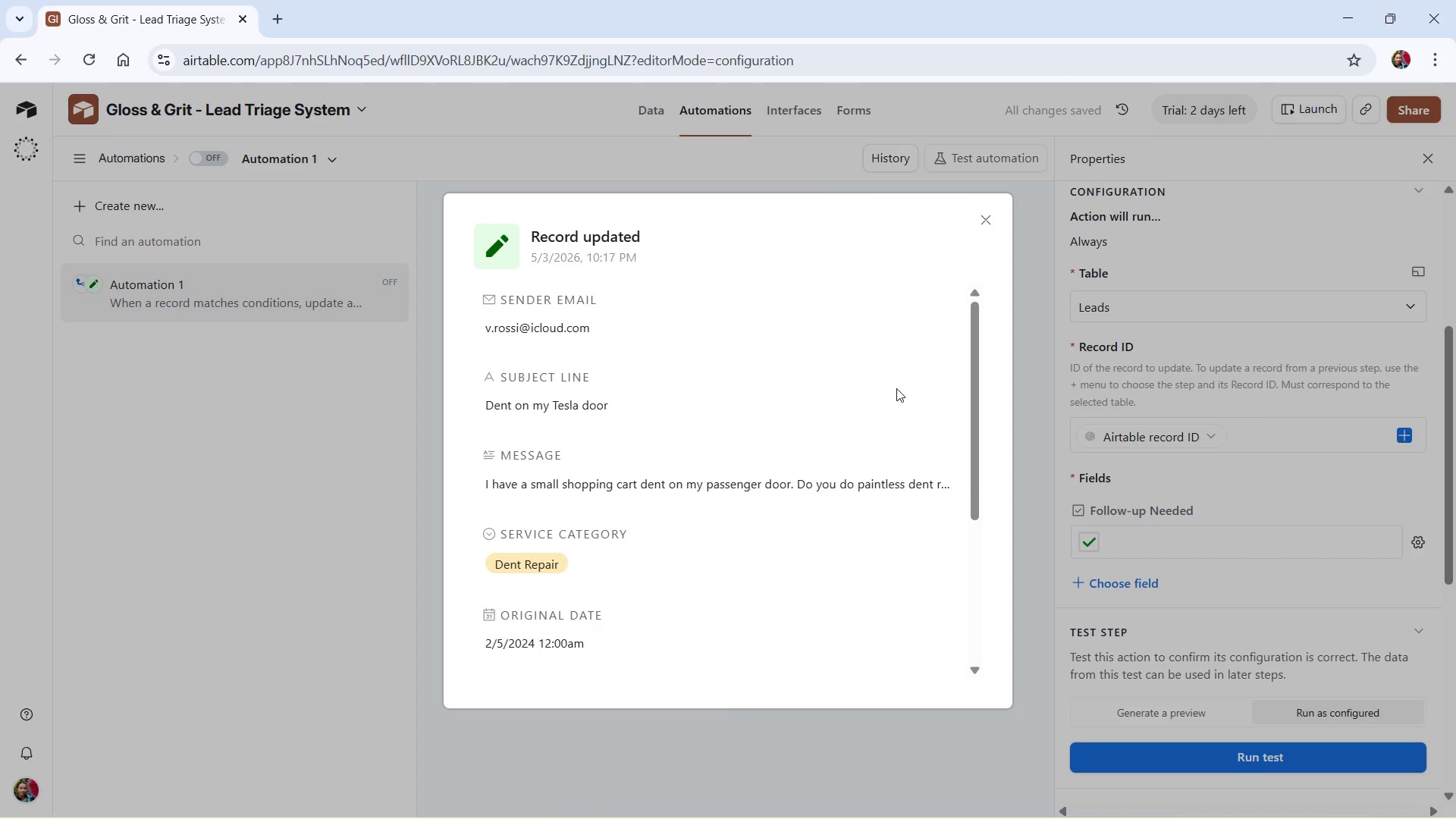 
key(PrintScreen)
 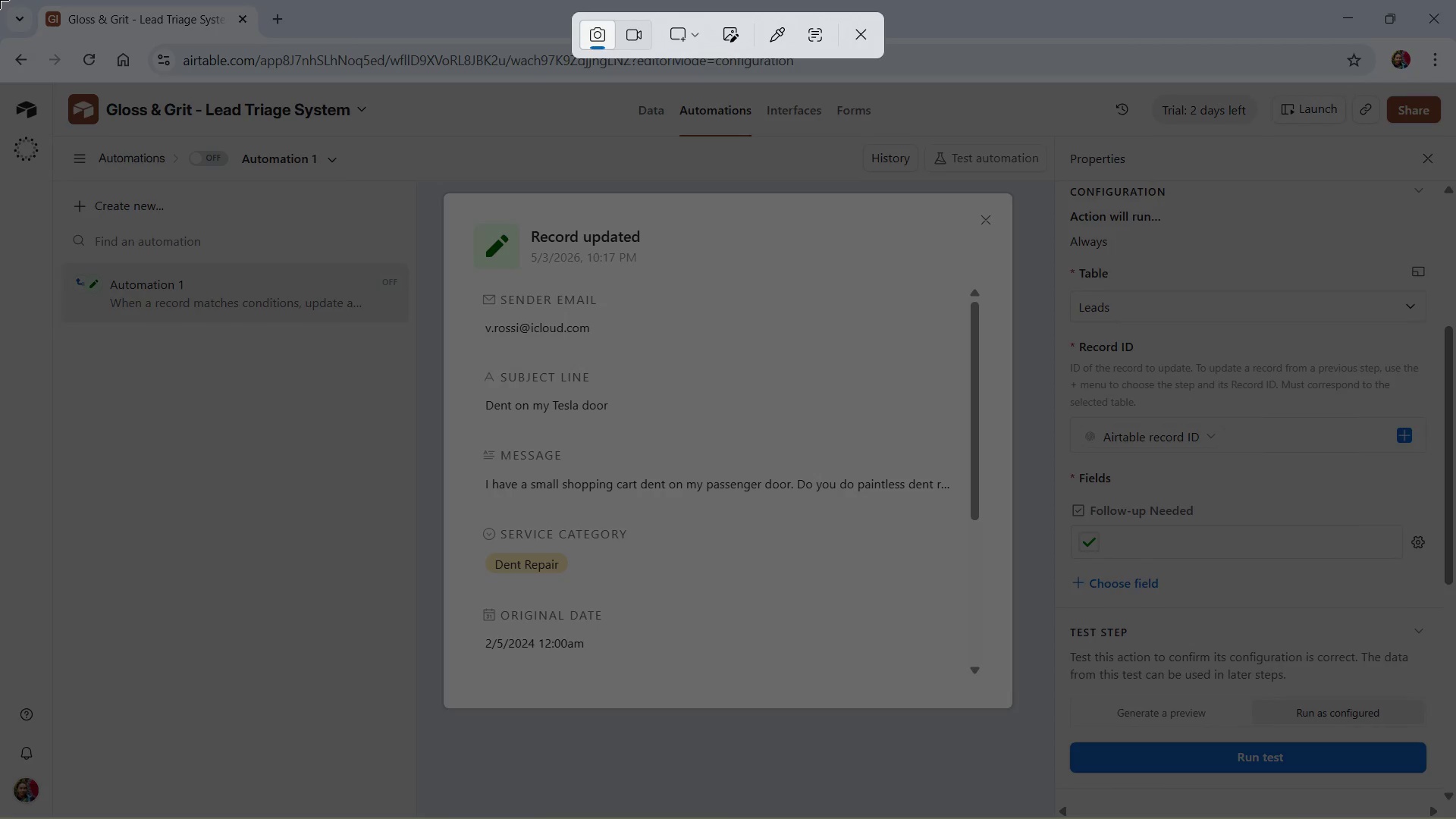 
left_click_drag(start_coordinate=[0, 0], to_coordinate=[1455, 818])
 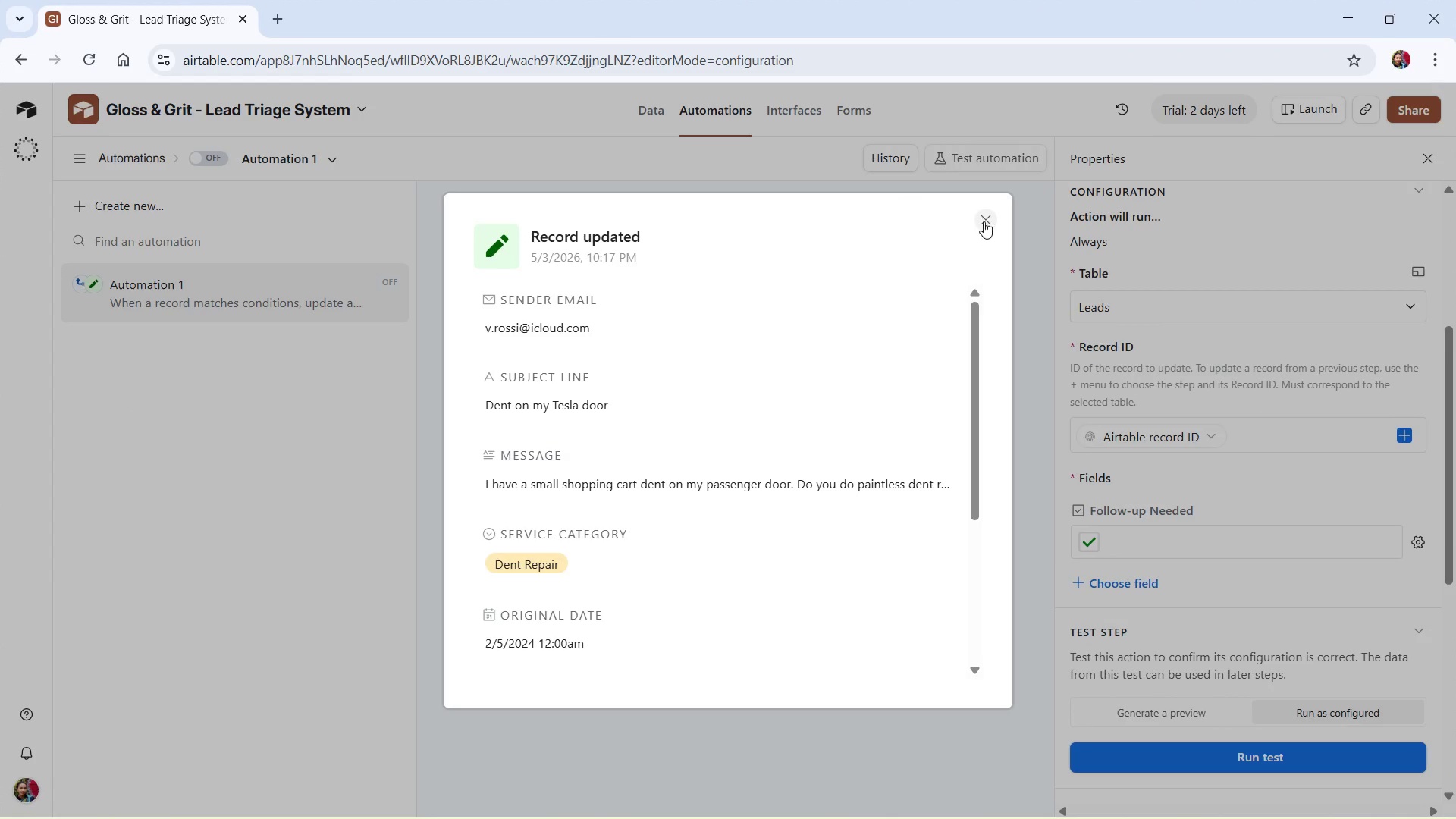 
left_click([984, 221])
 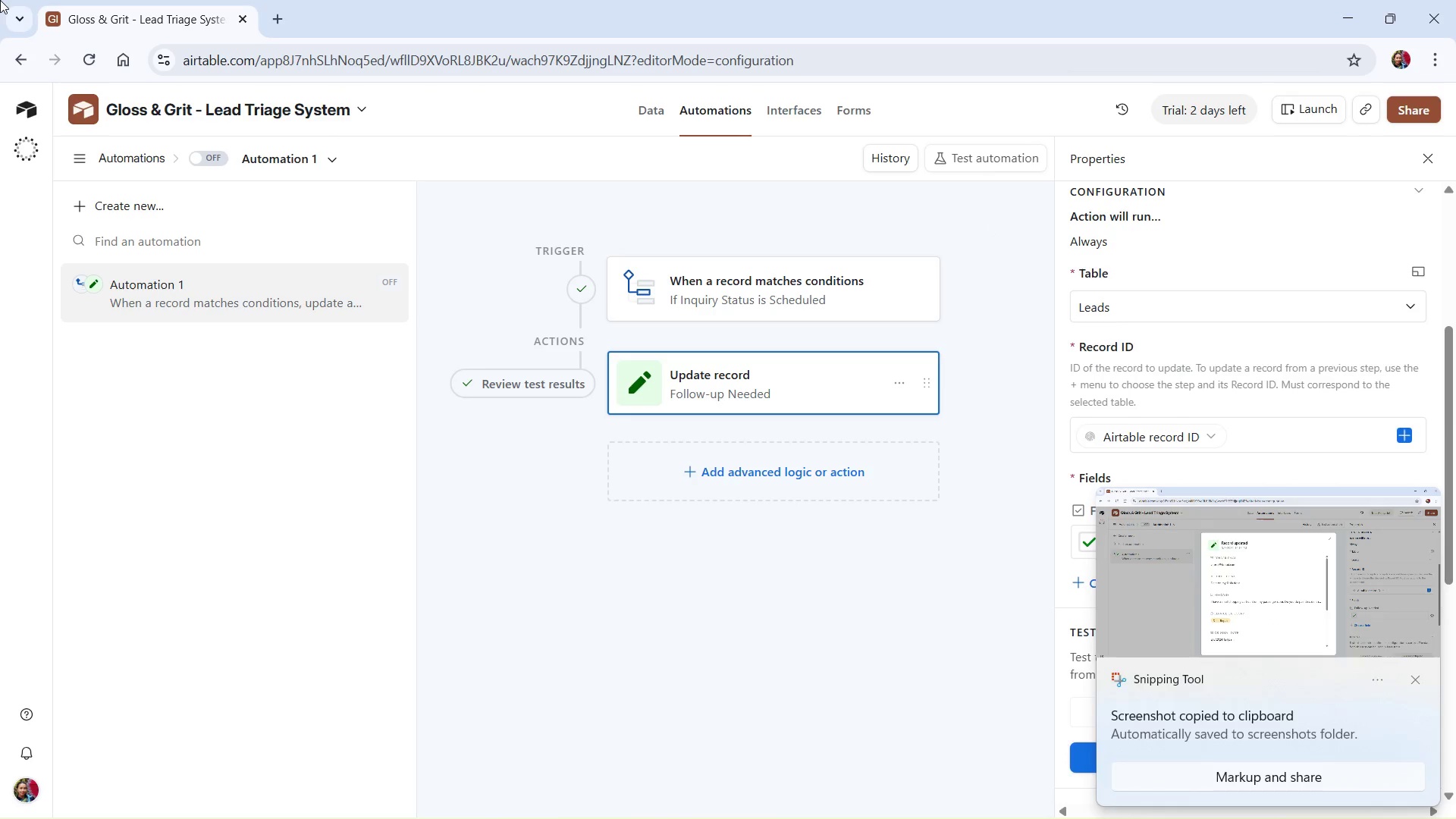 
key(PrintScreen)
 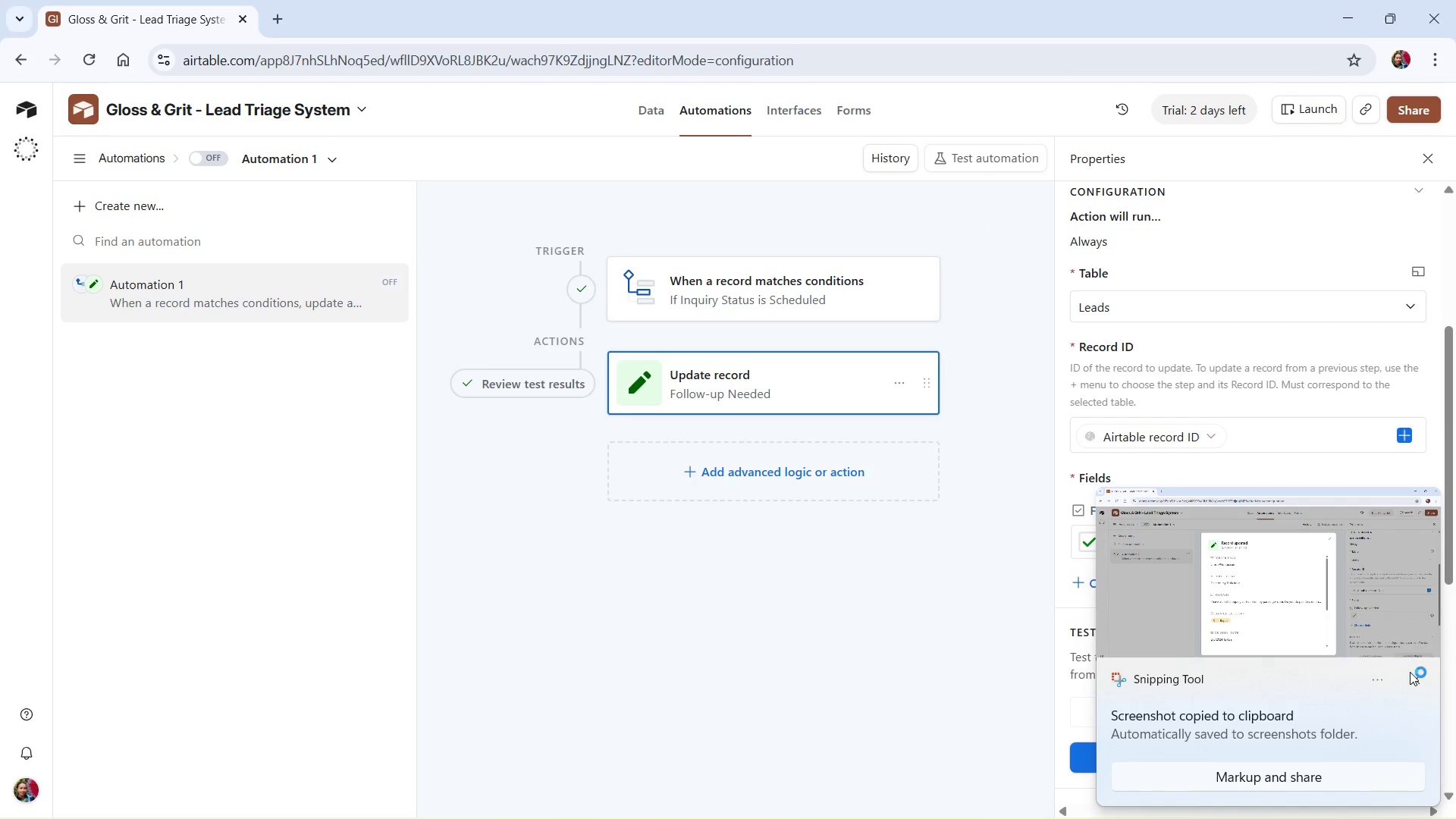 
left_click([1417, 675])
 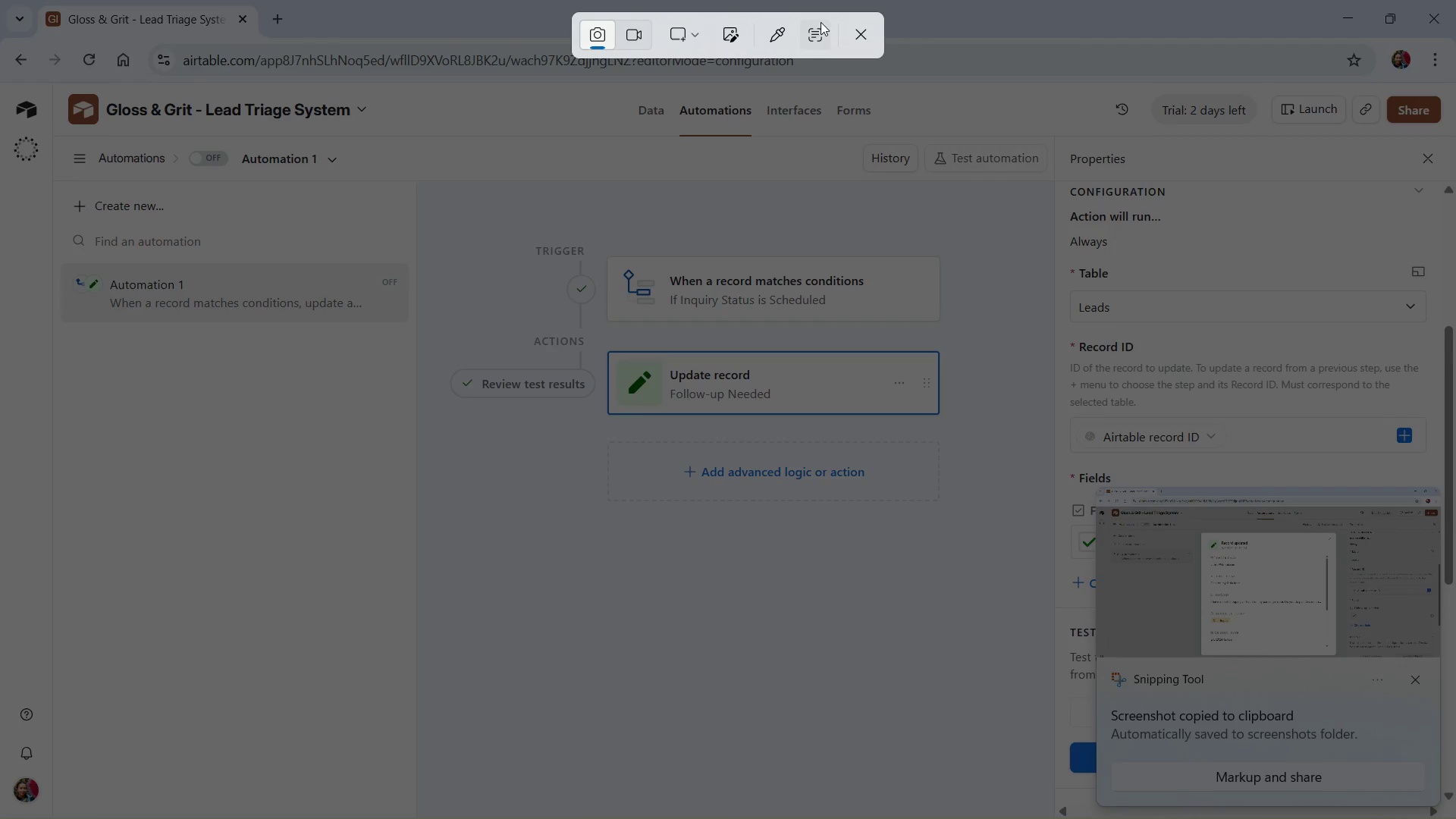 
left_click([854, 27])
 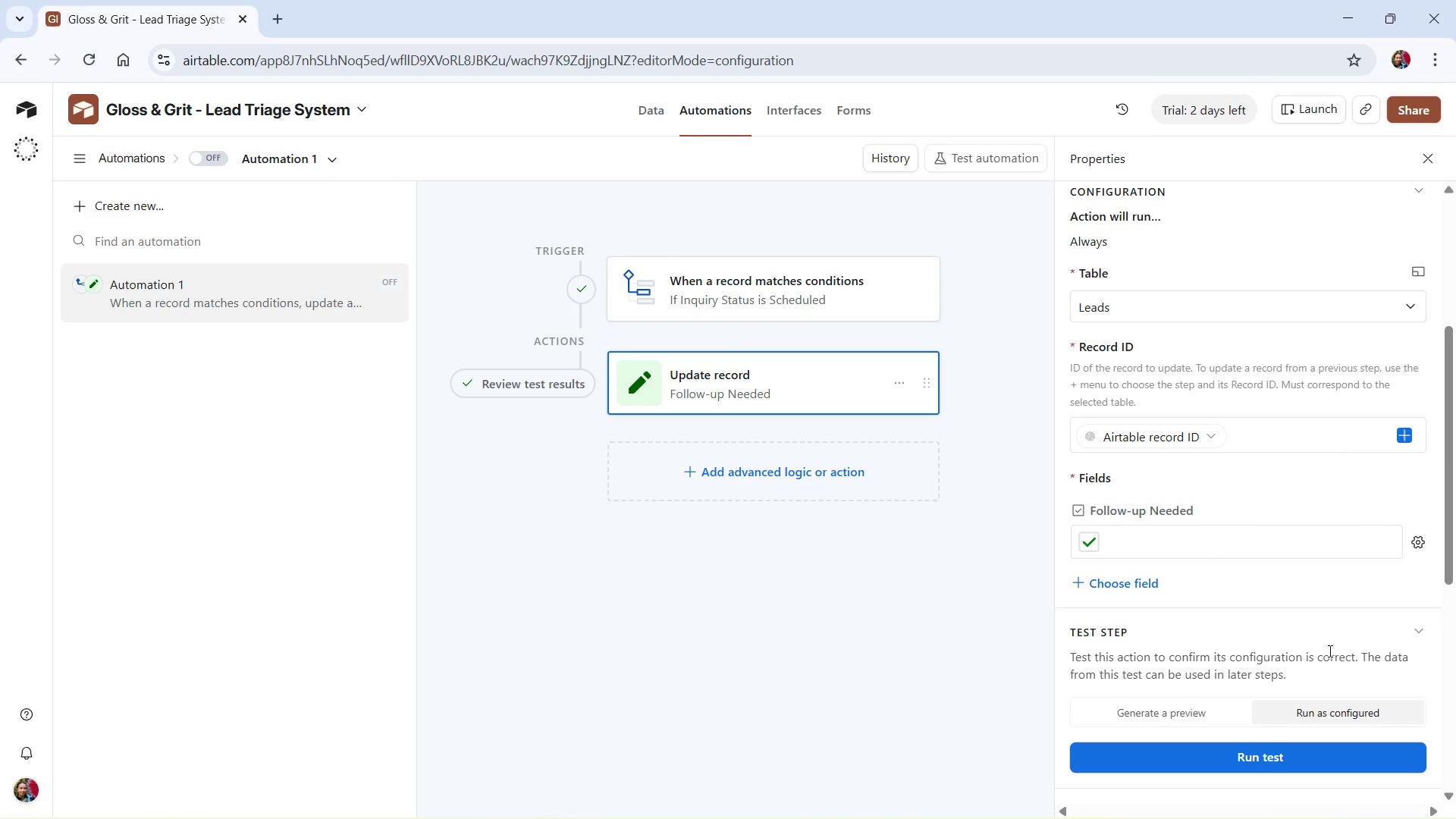 
key(PrintScreen)
 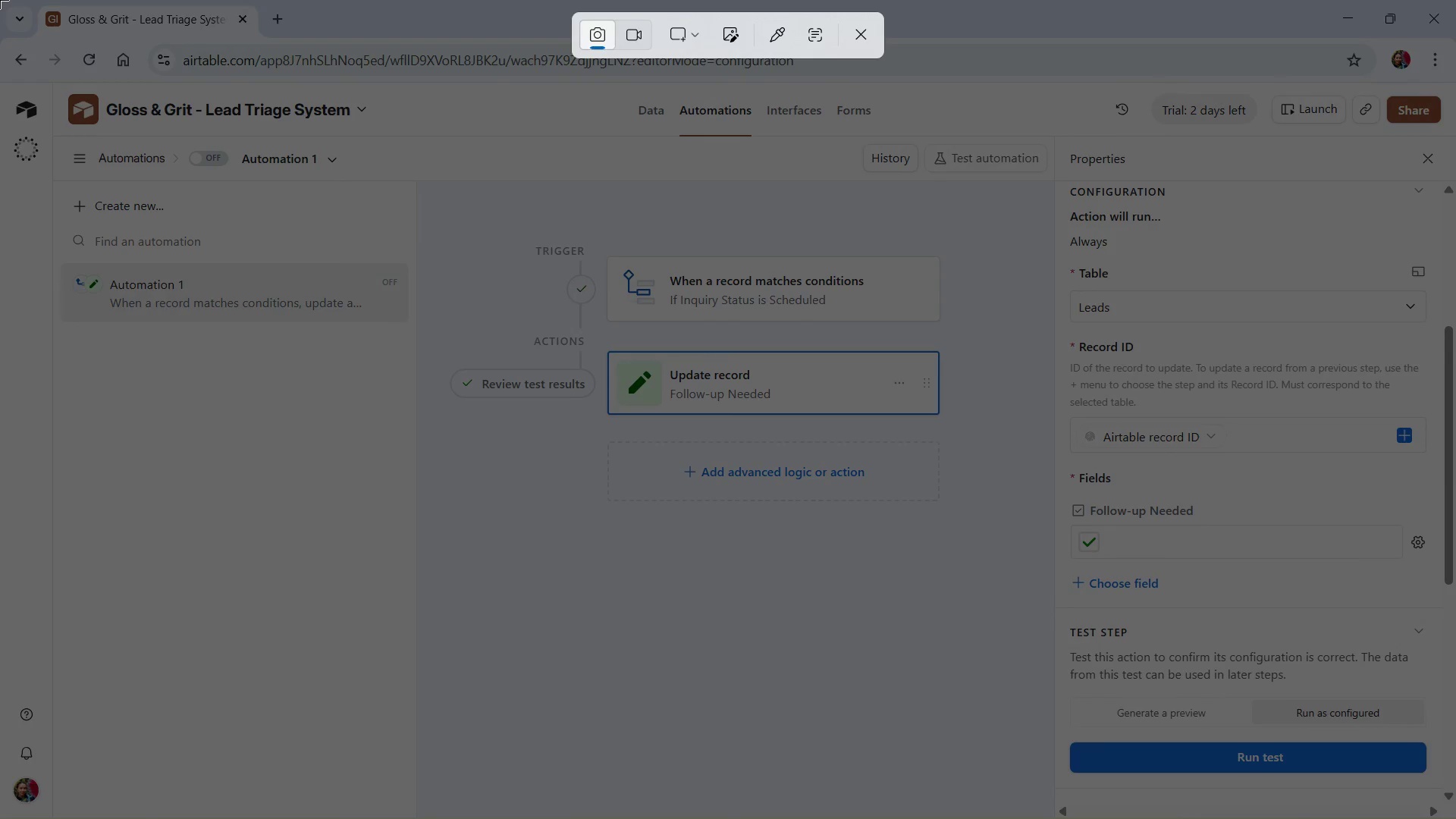 
left_click_drag(start_coordinate=[0, 0], to_coordinate=[1455, 818])
 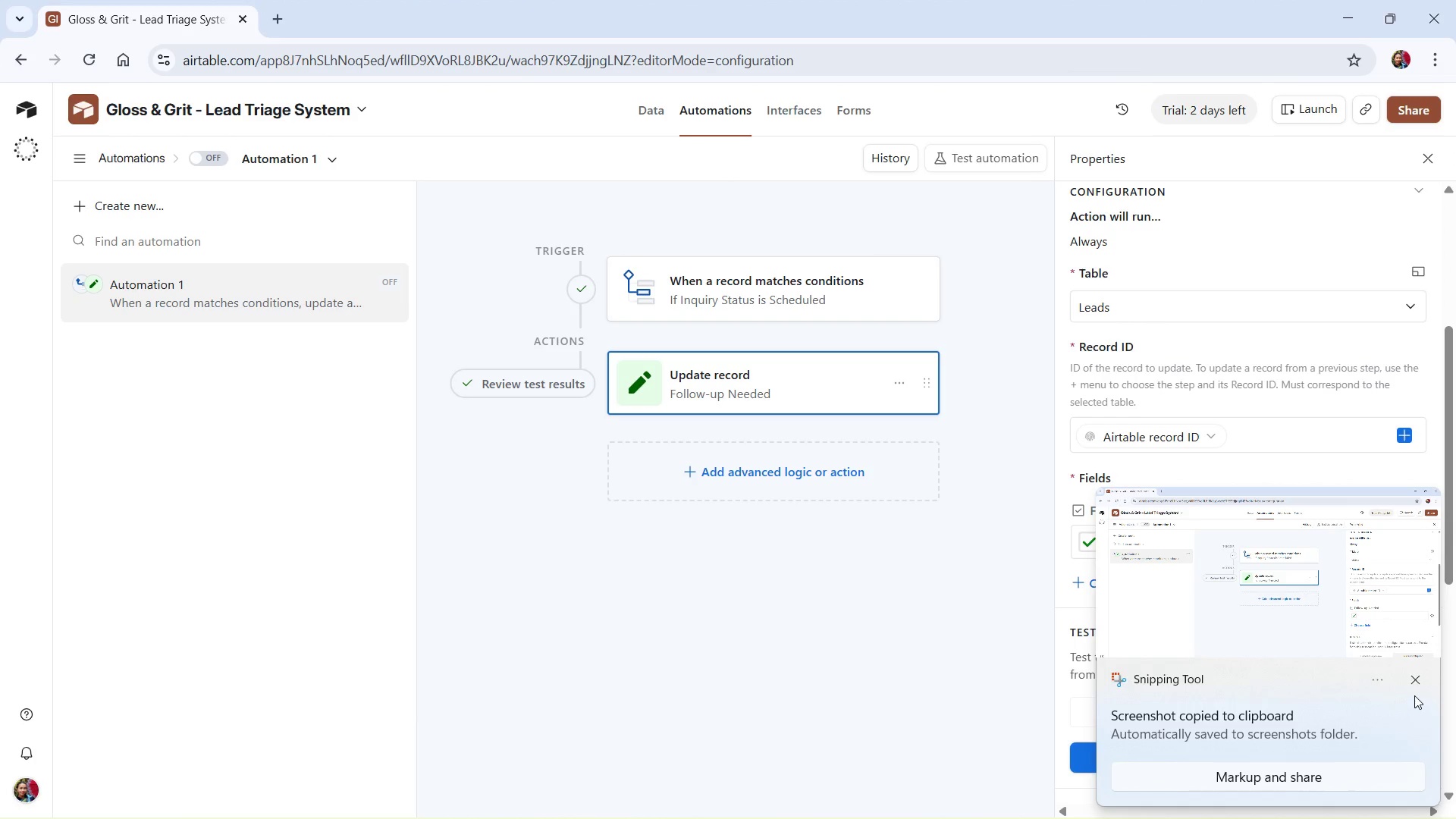 
wait(6.06)
 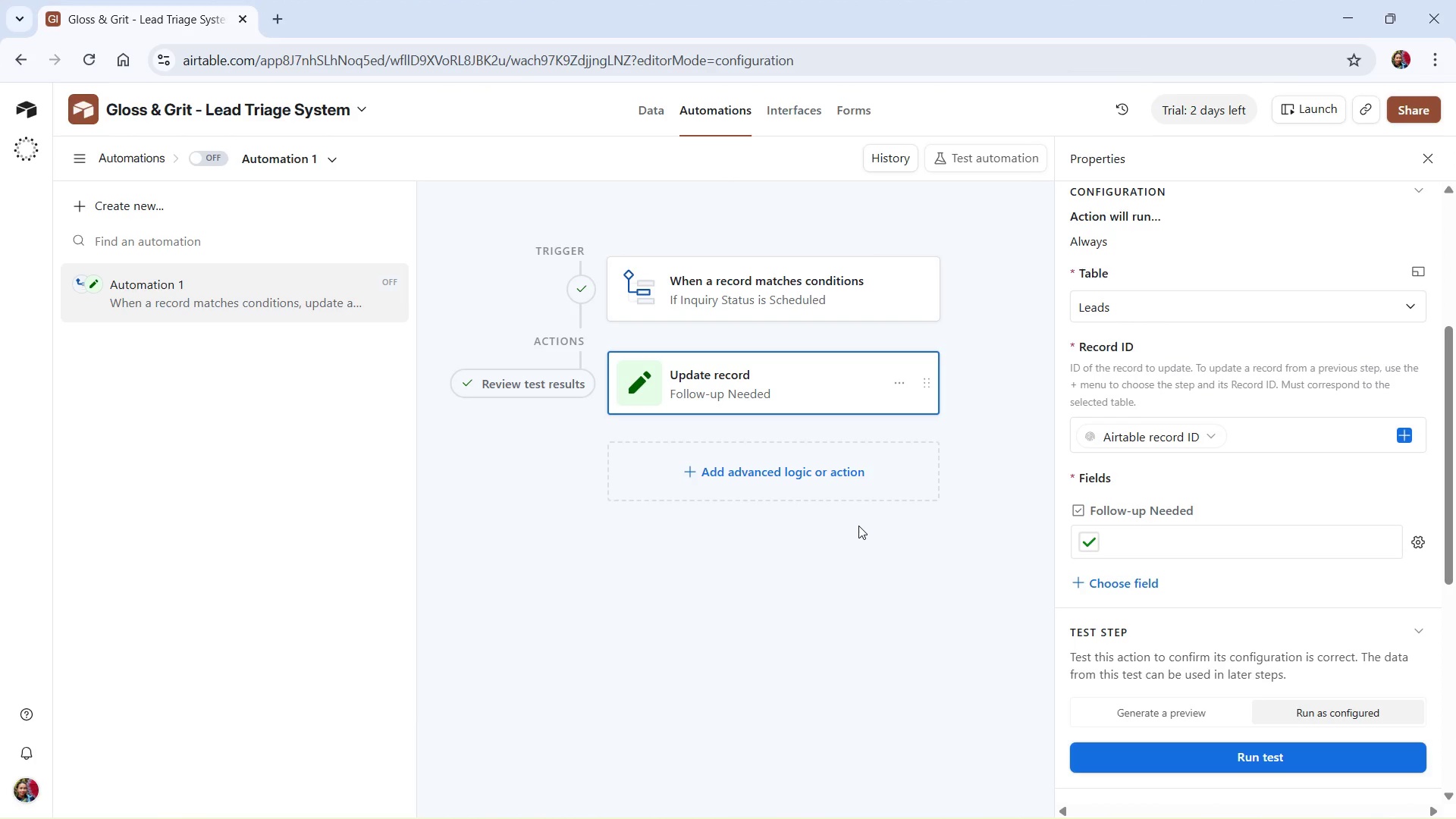 
left_click([772, 479])
 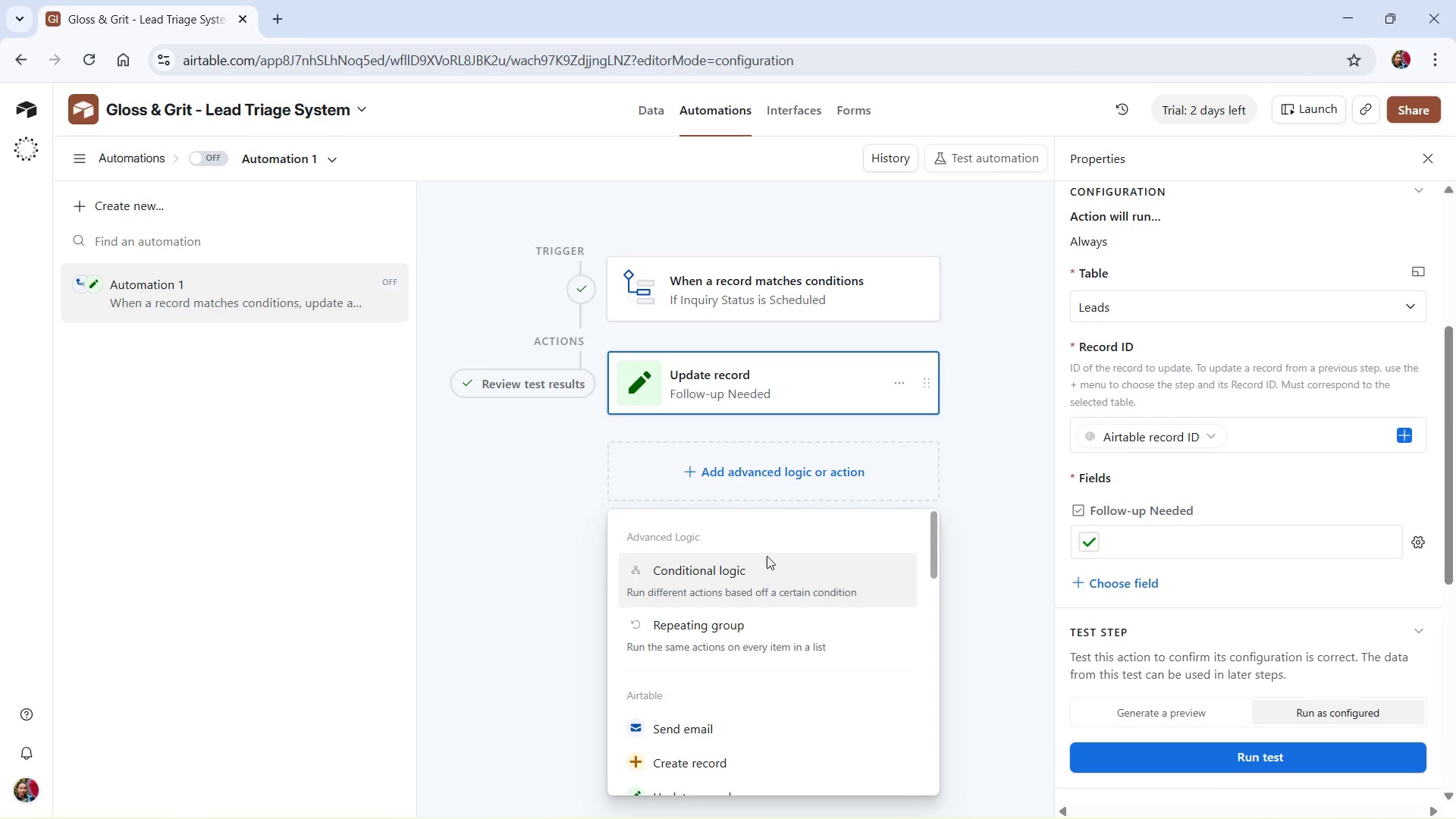 
scroll: coordinate [761, 706], scroll_direction: down, amount: 2.0
 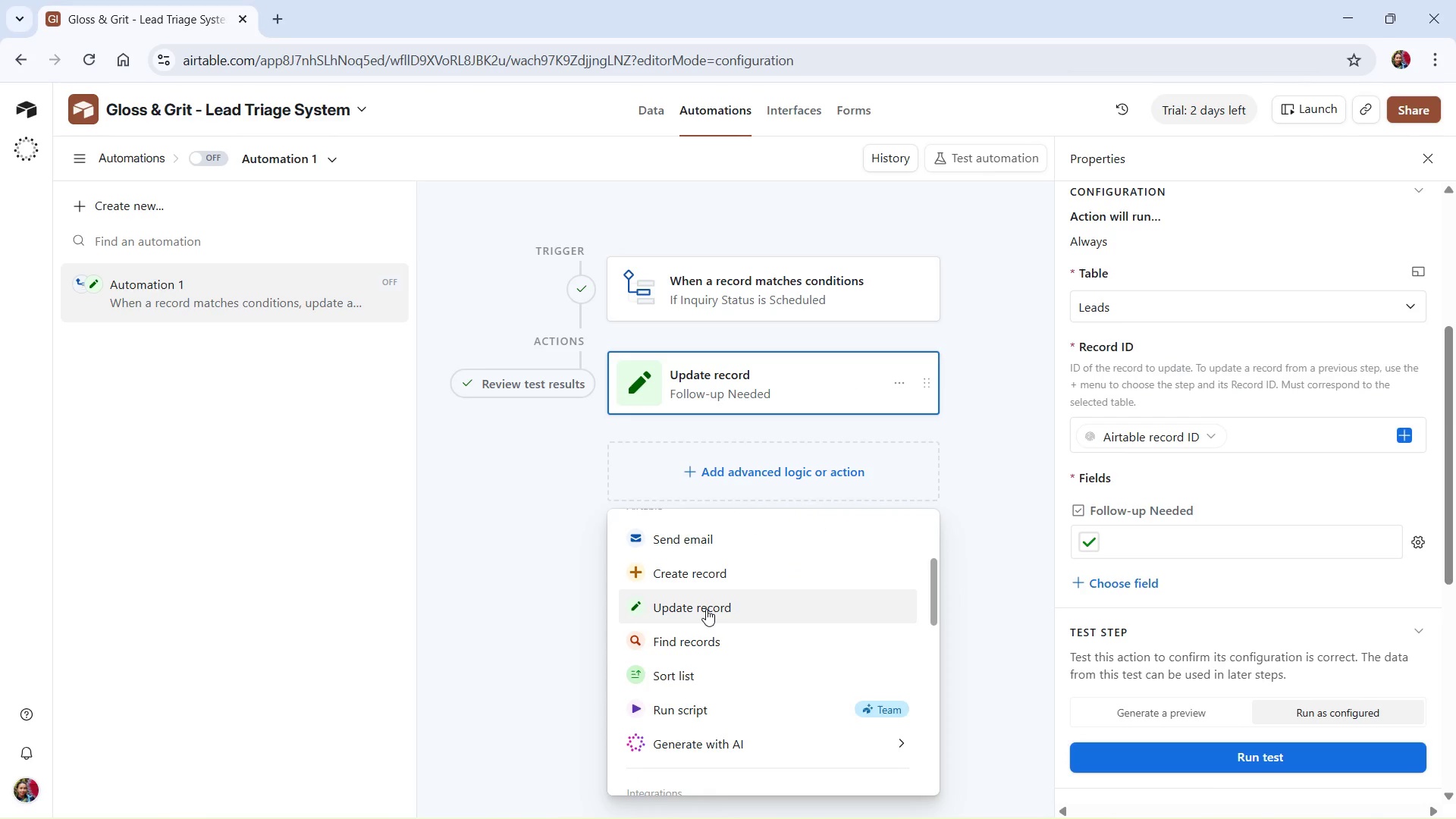 
left_click([706, 609])
 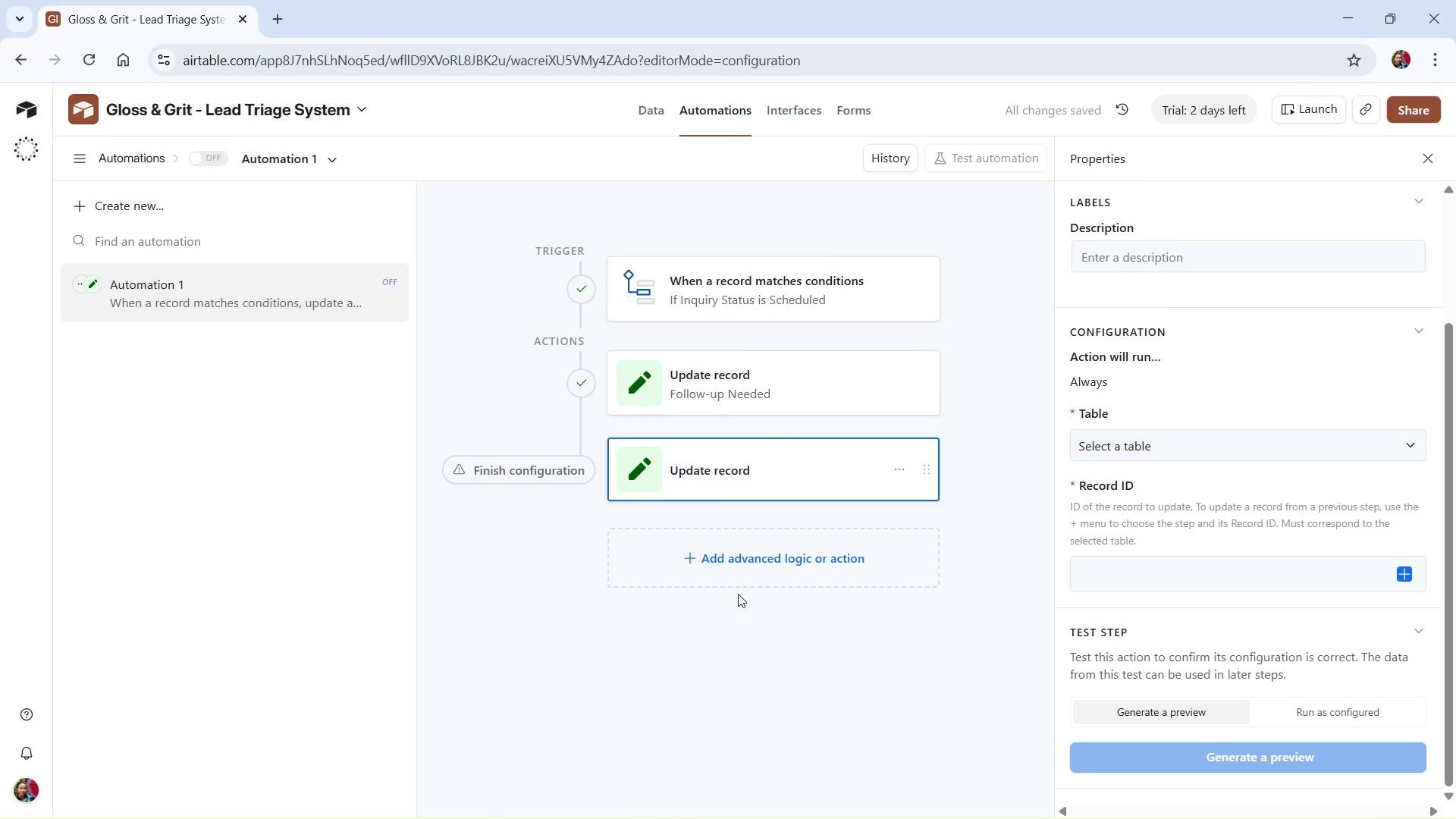 
wait(11.31)
 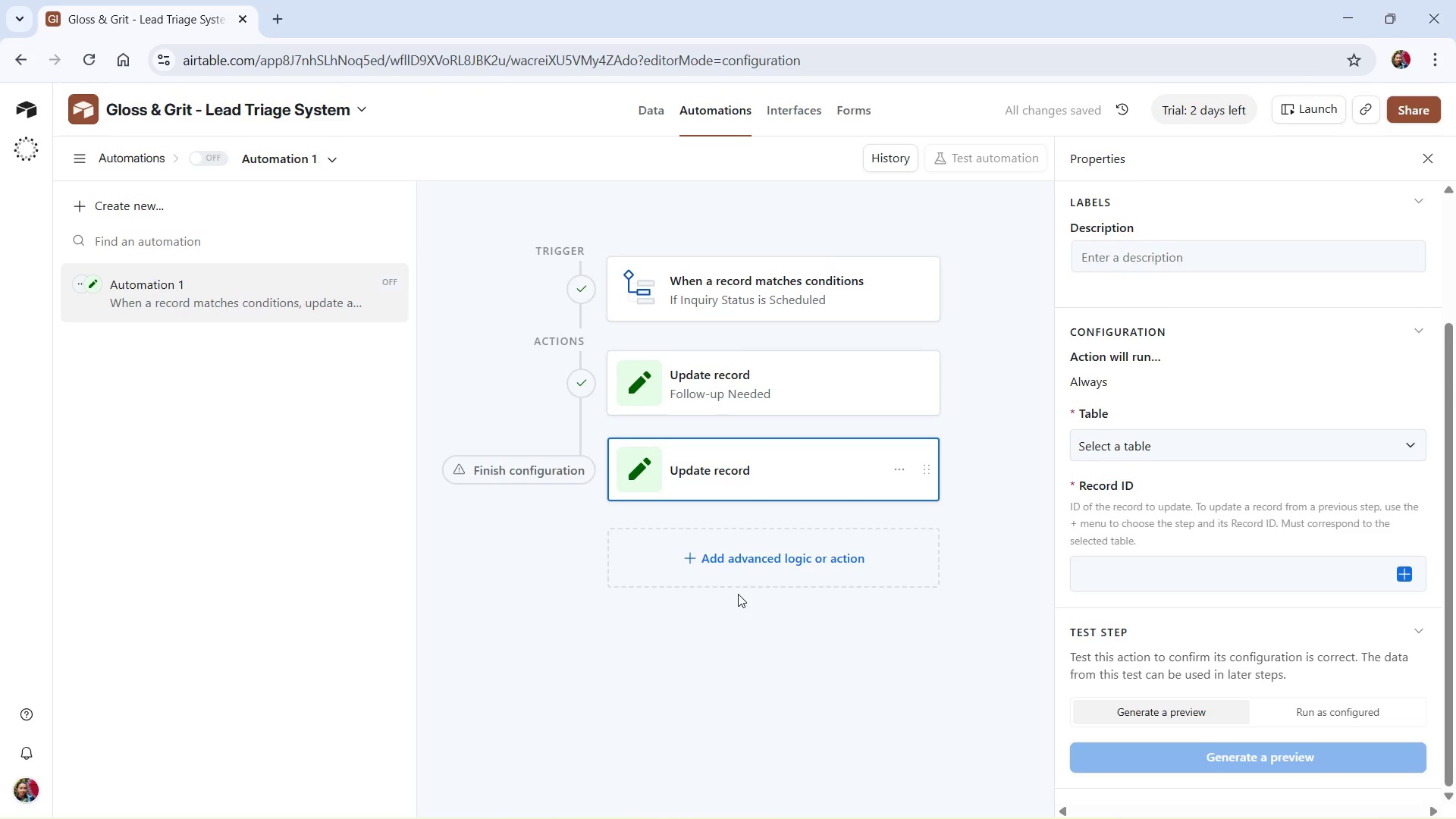 
scroll: coordinate [1285, 403], scroll_direction: up, amount: 1.0
 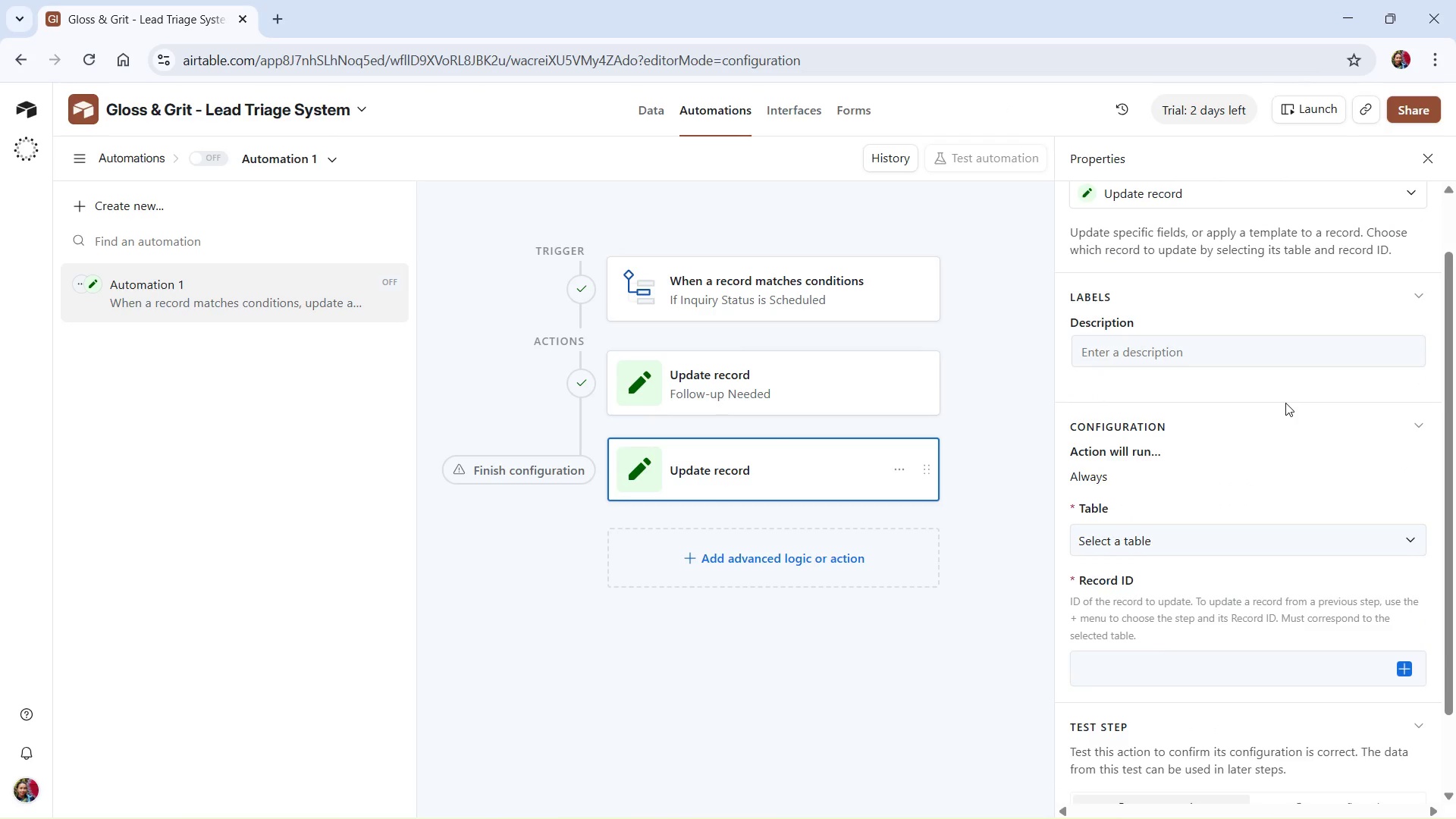 
scroll: coordinate [1285, 403], scroll_direction: down, amount: 1.0
 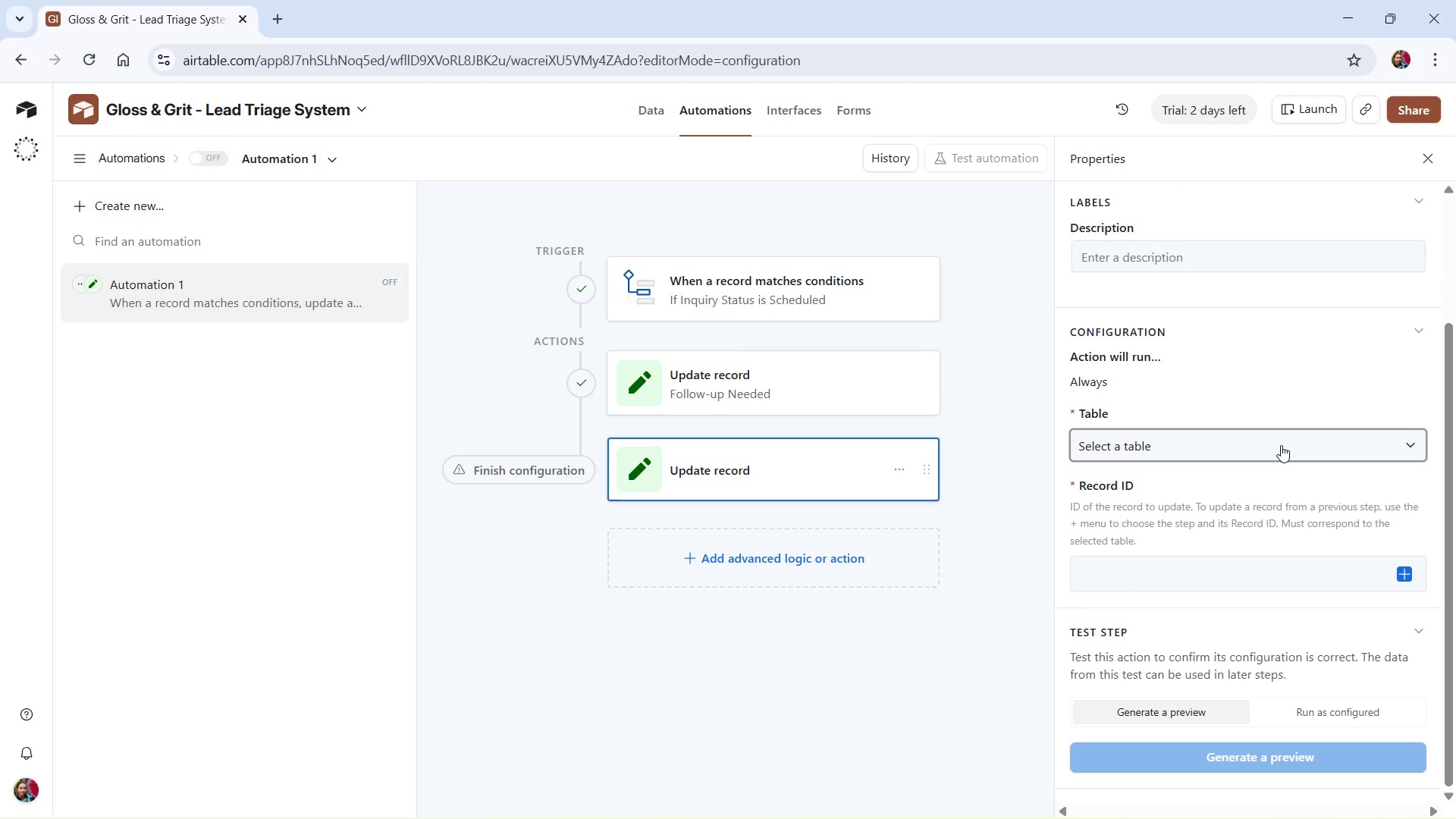 
left_click([1281, 445])
 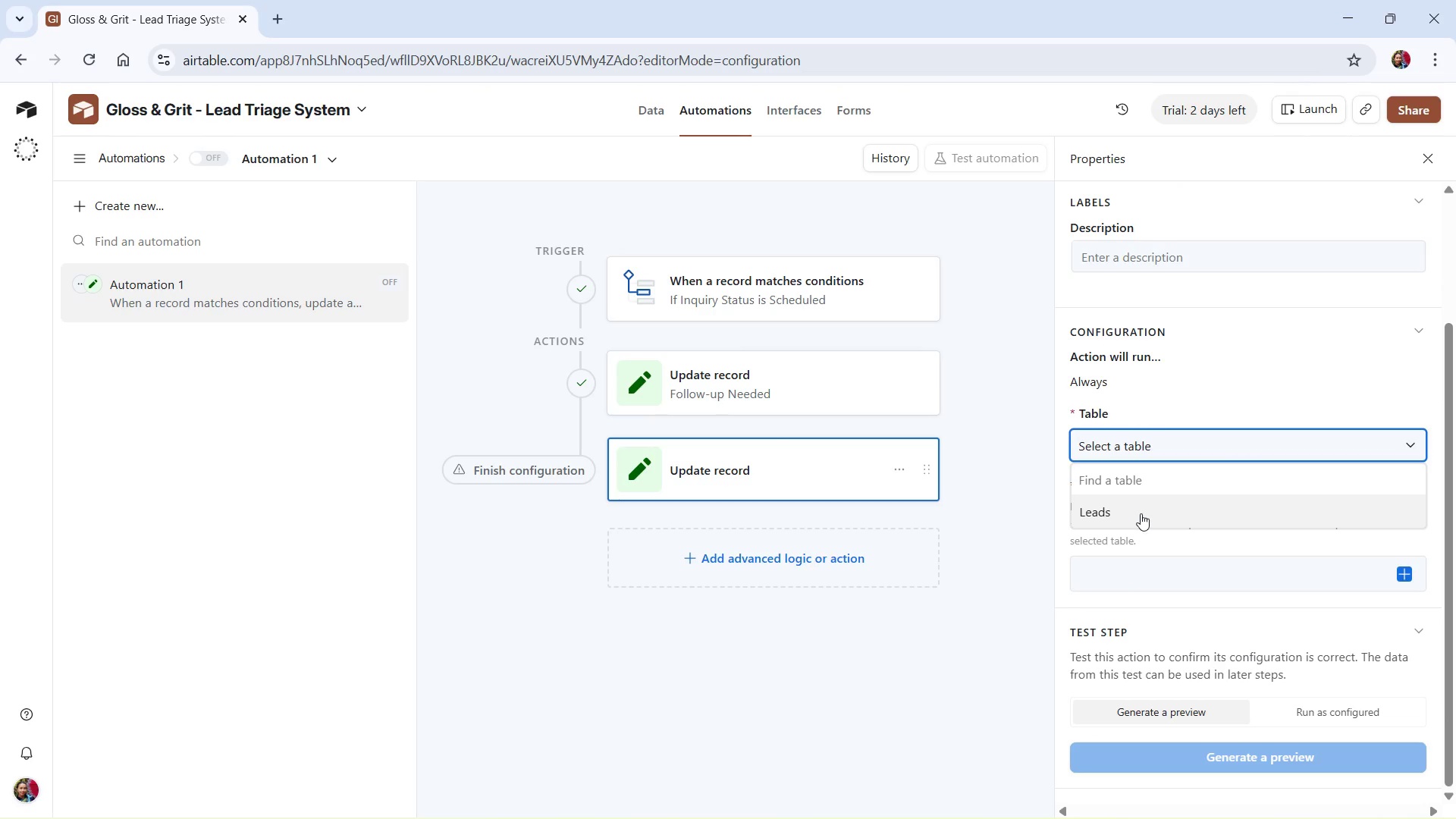 
left_click([1140, 514])
 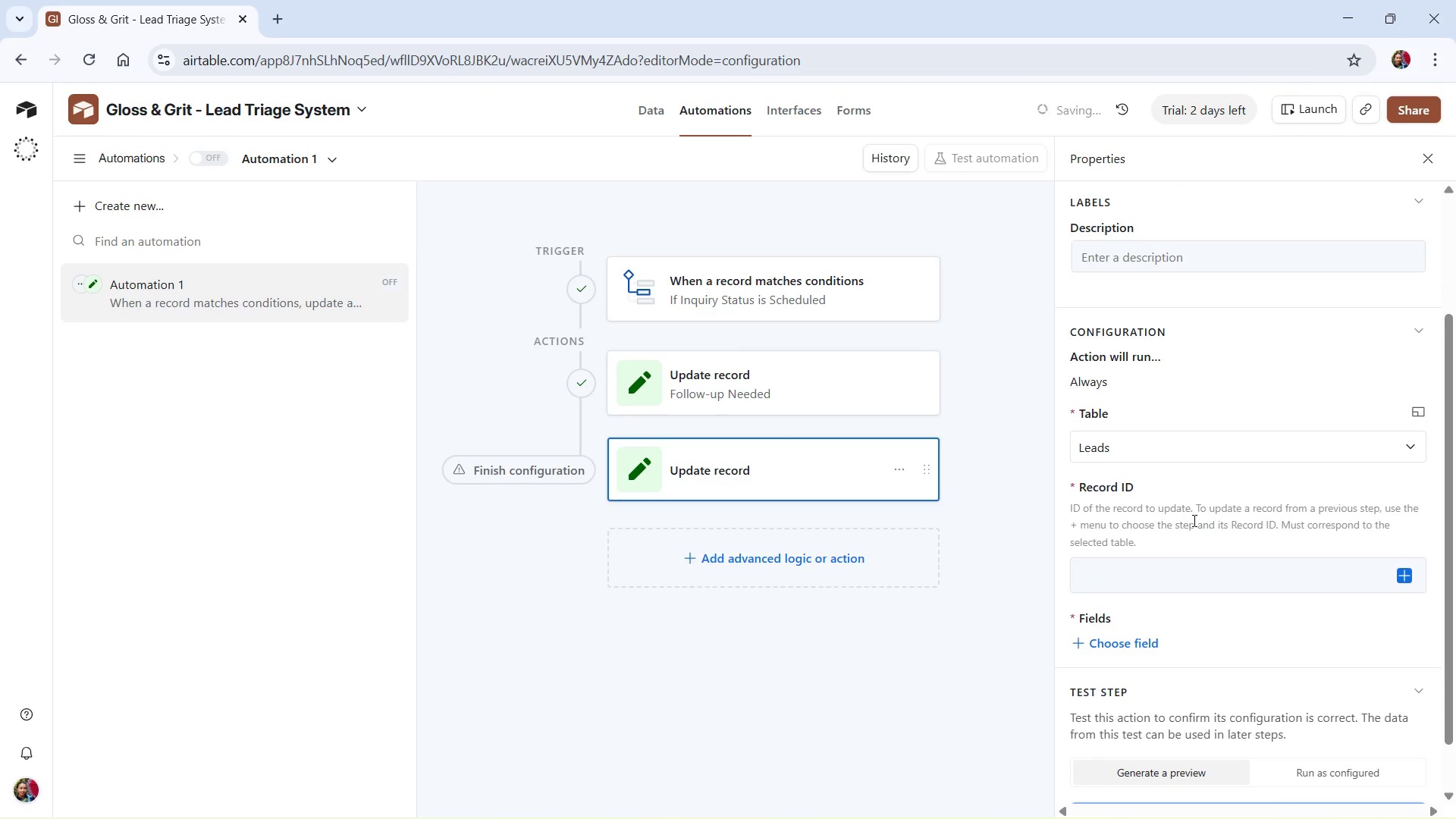 
scroll: coordinate [1194, 519], scroll_direction: down, amount: 1.0
 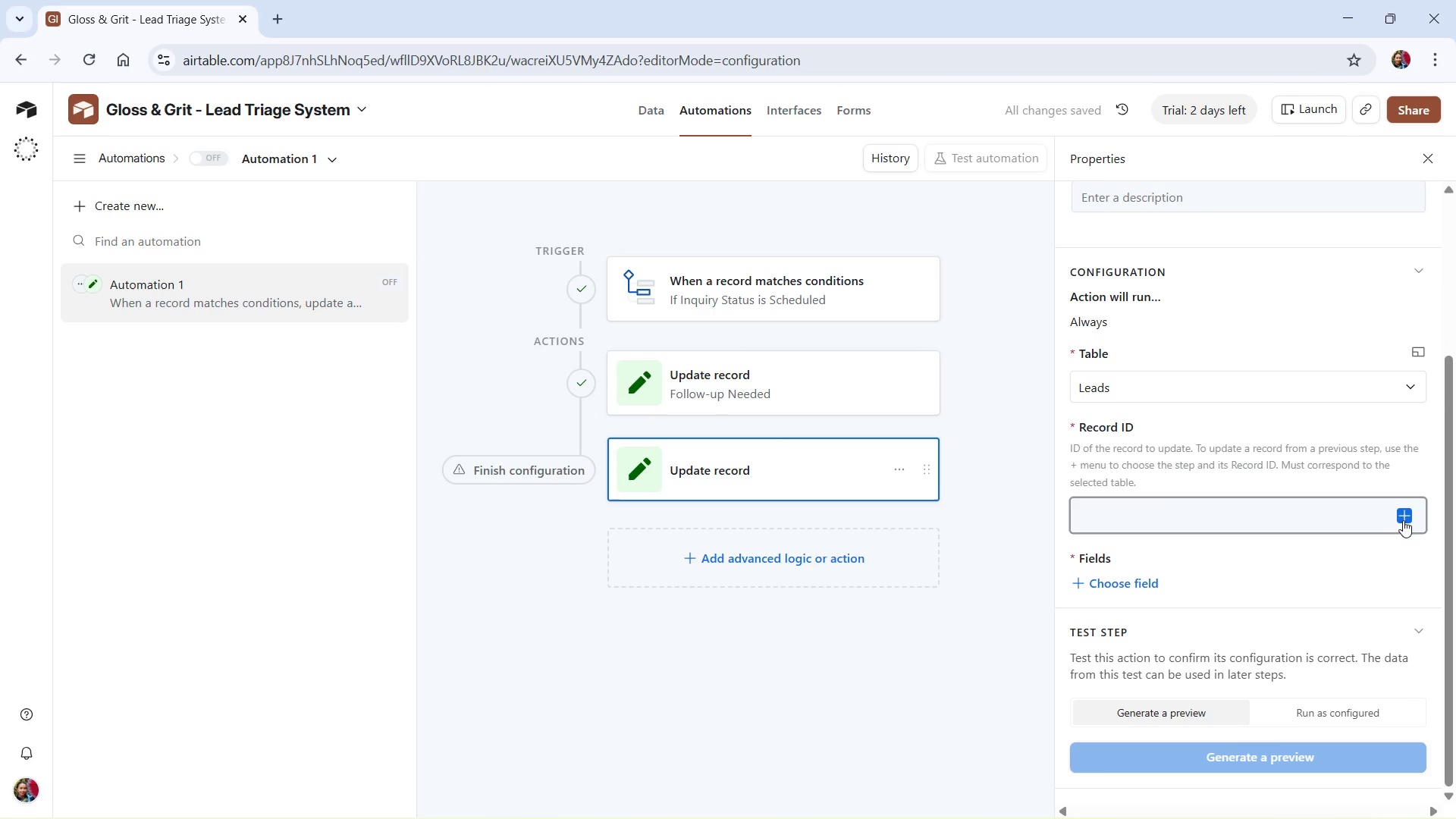 
left_click([1403, 518])
 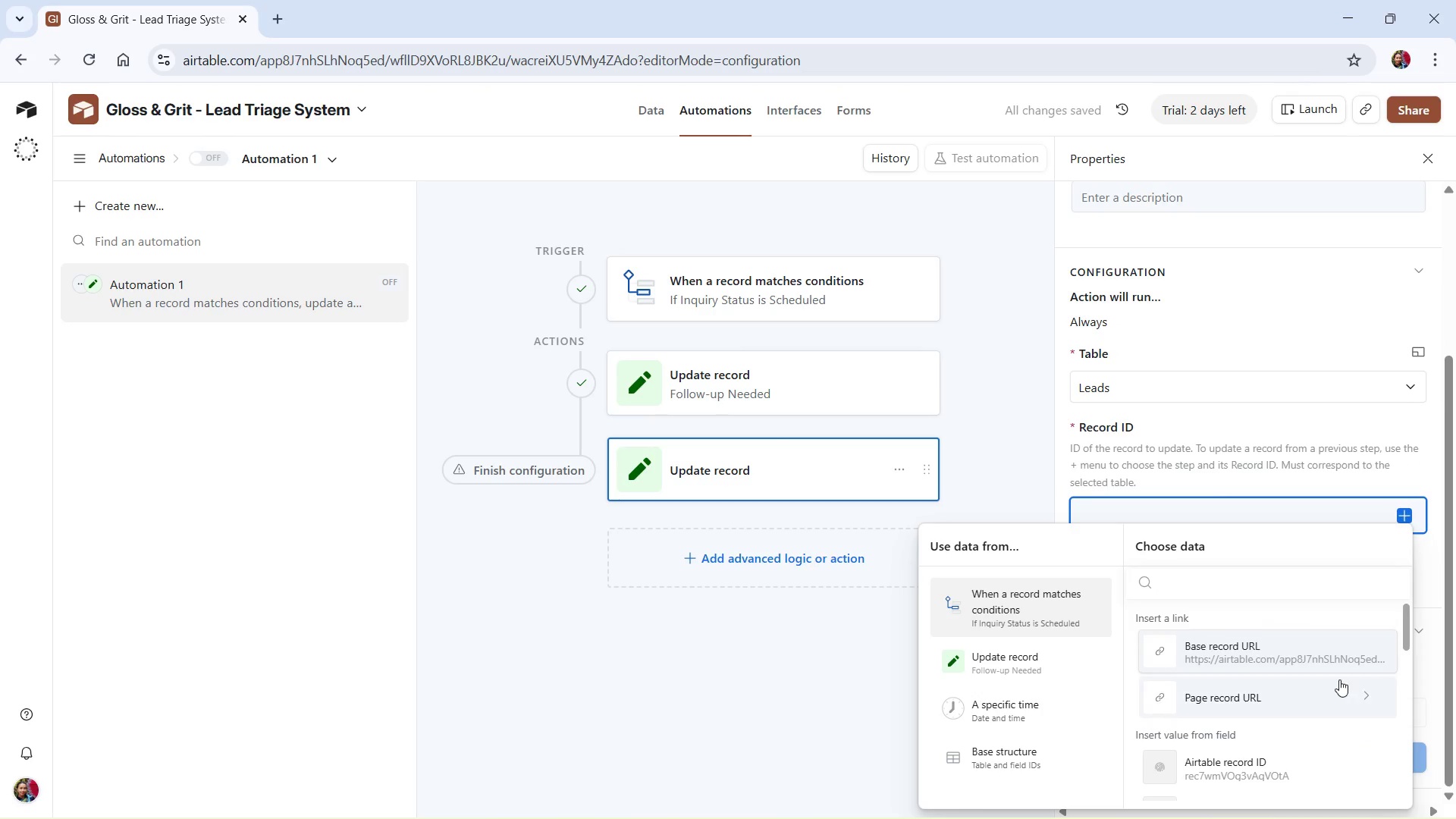 
scroll: coordinate [1342, 682], scroll_direction: down, amount: 1.0
 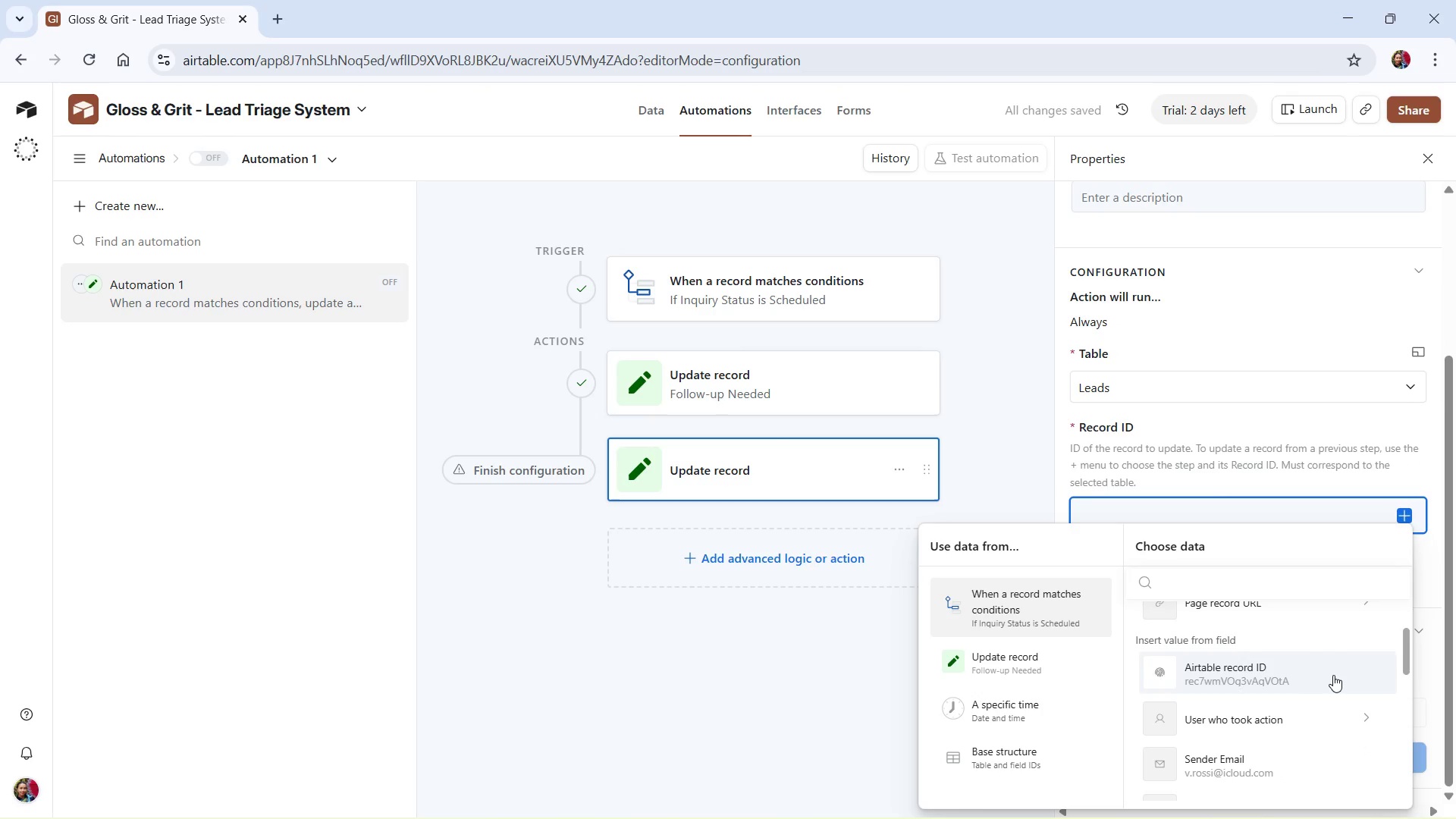 
left_click([1333, 675])
 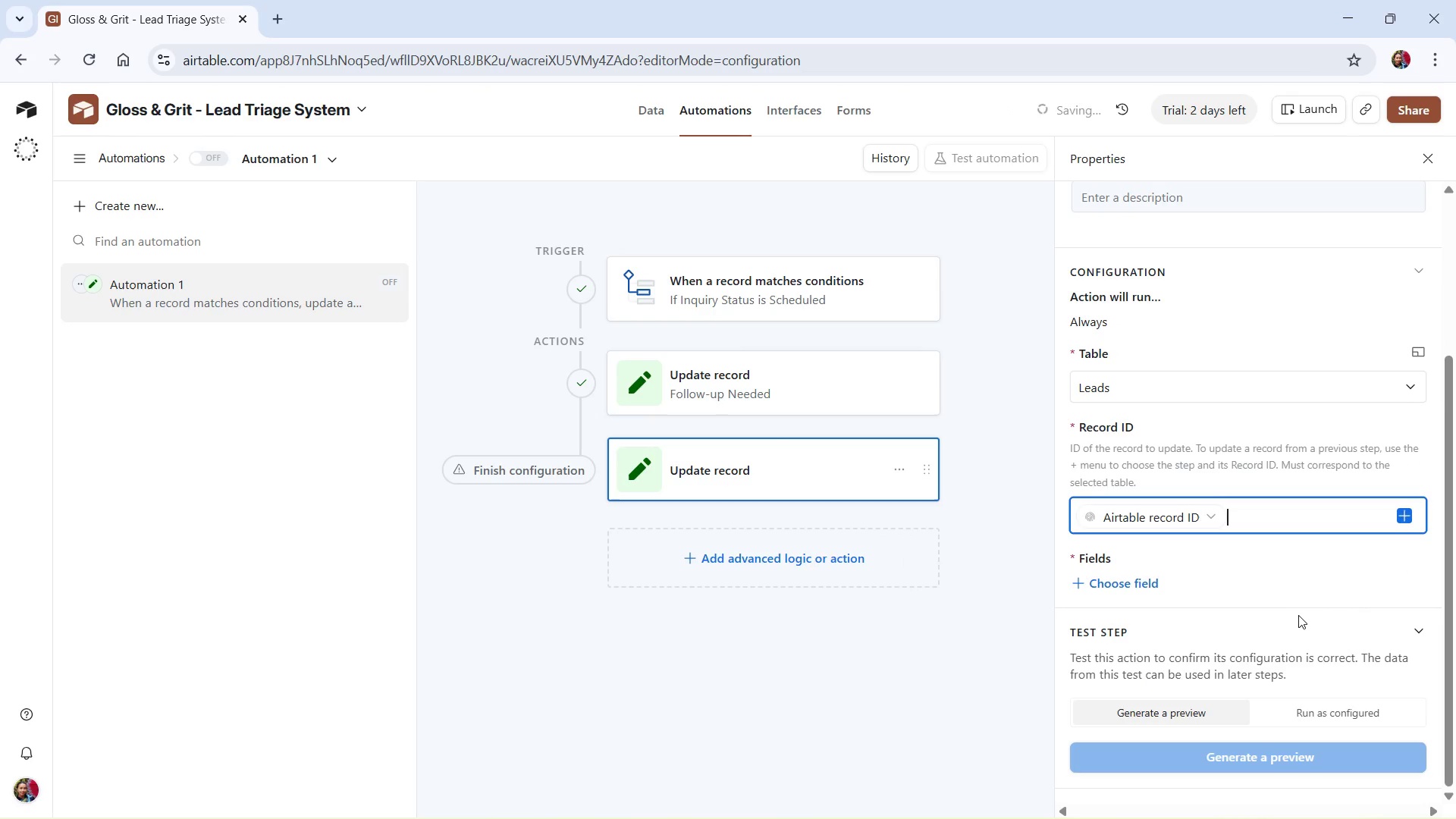 
scroll: coordinate [1299, 615], scroll_direction: down, amount: 2.0
 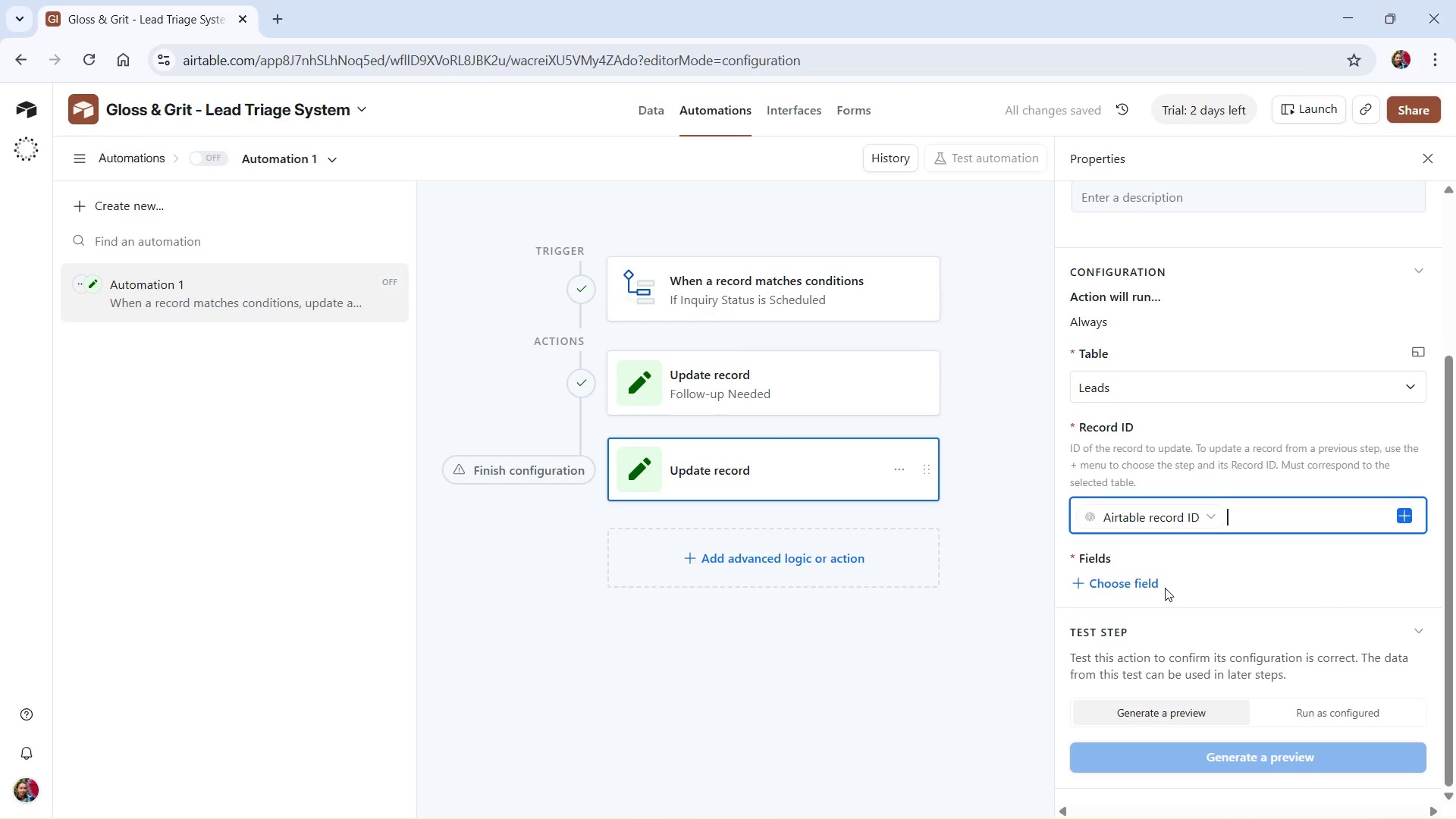 
left_click([1126, 581])
 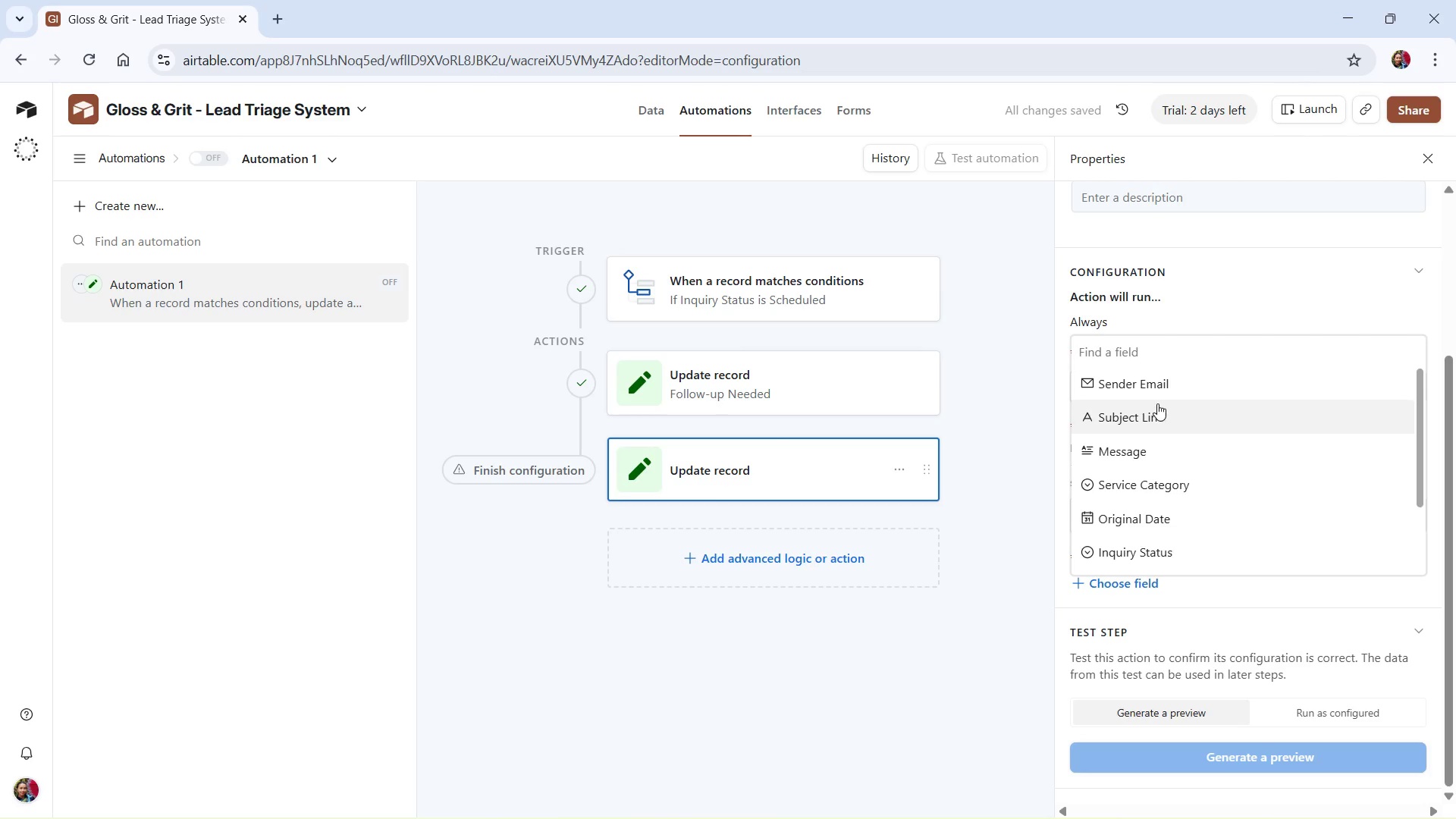 
scroll: coordinate [1194, 467], scroll_direction: down, amount: 2.0
 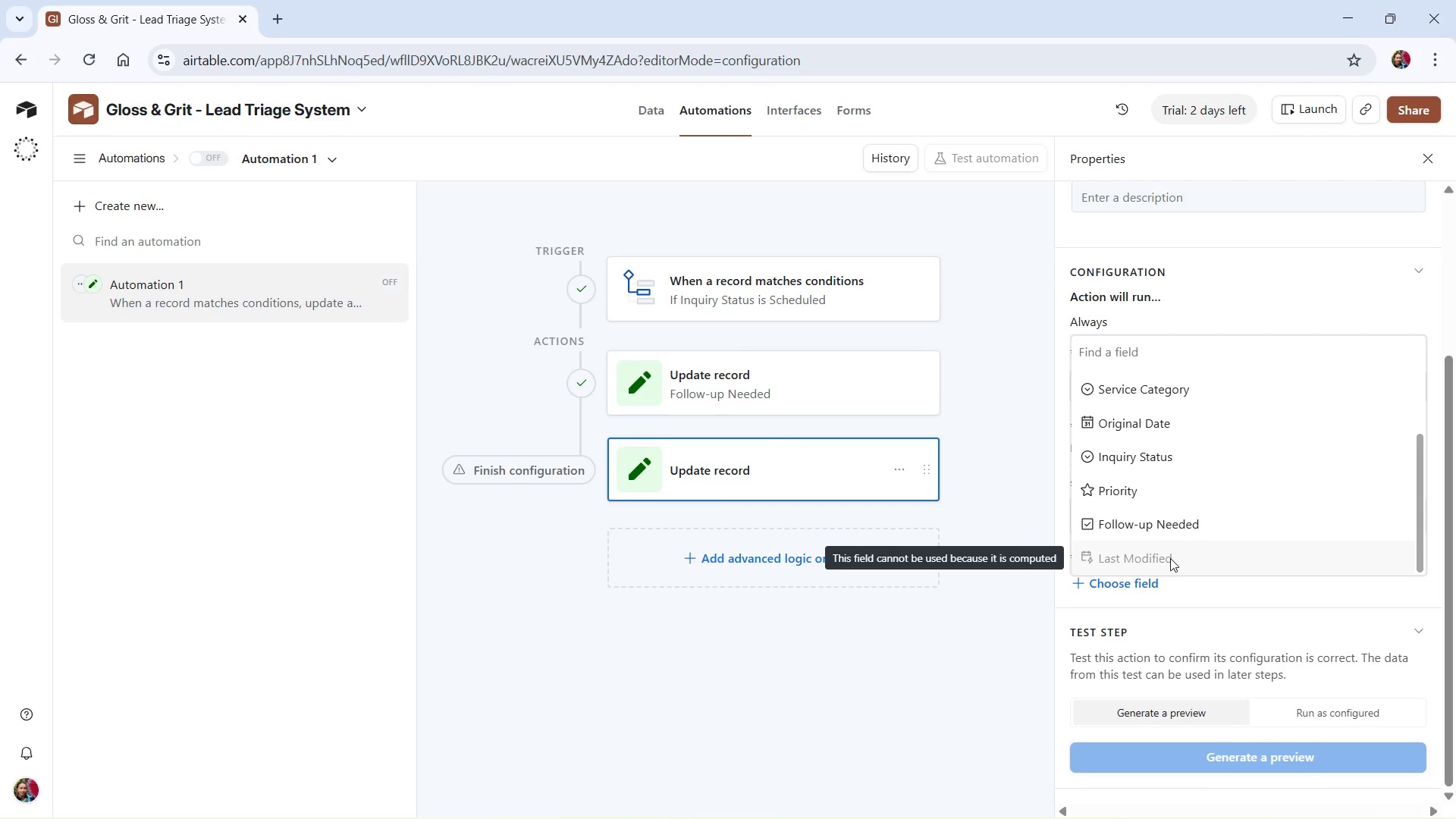 
left_click([1170, 558])
 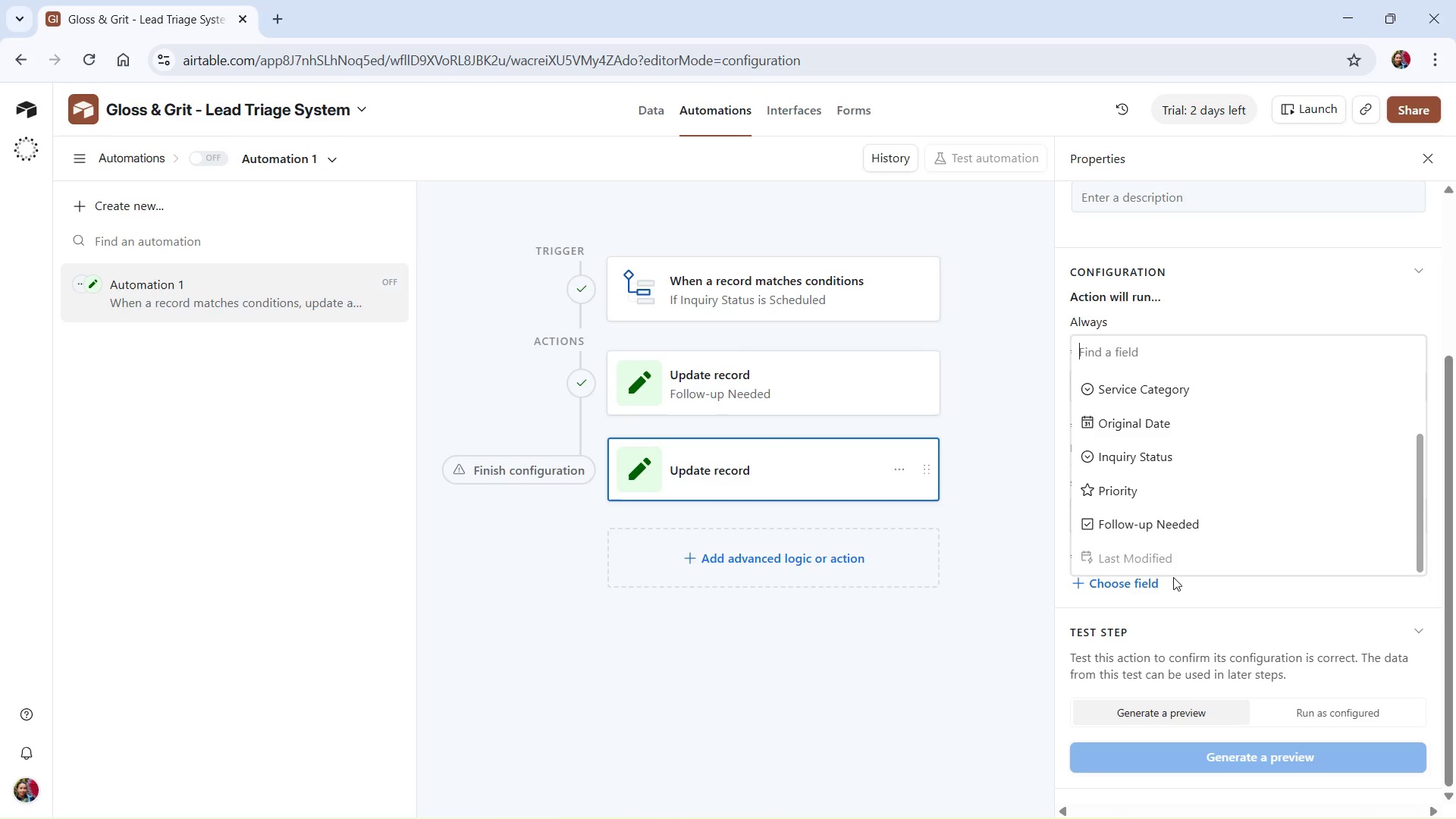 
wait(17.17)
 